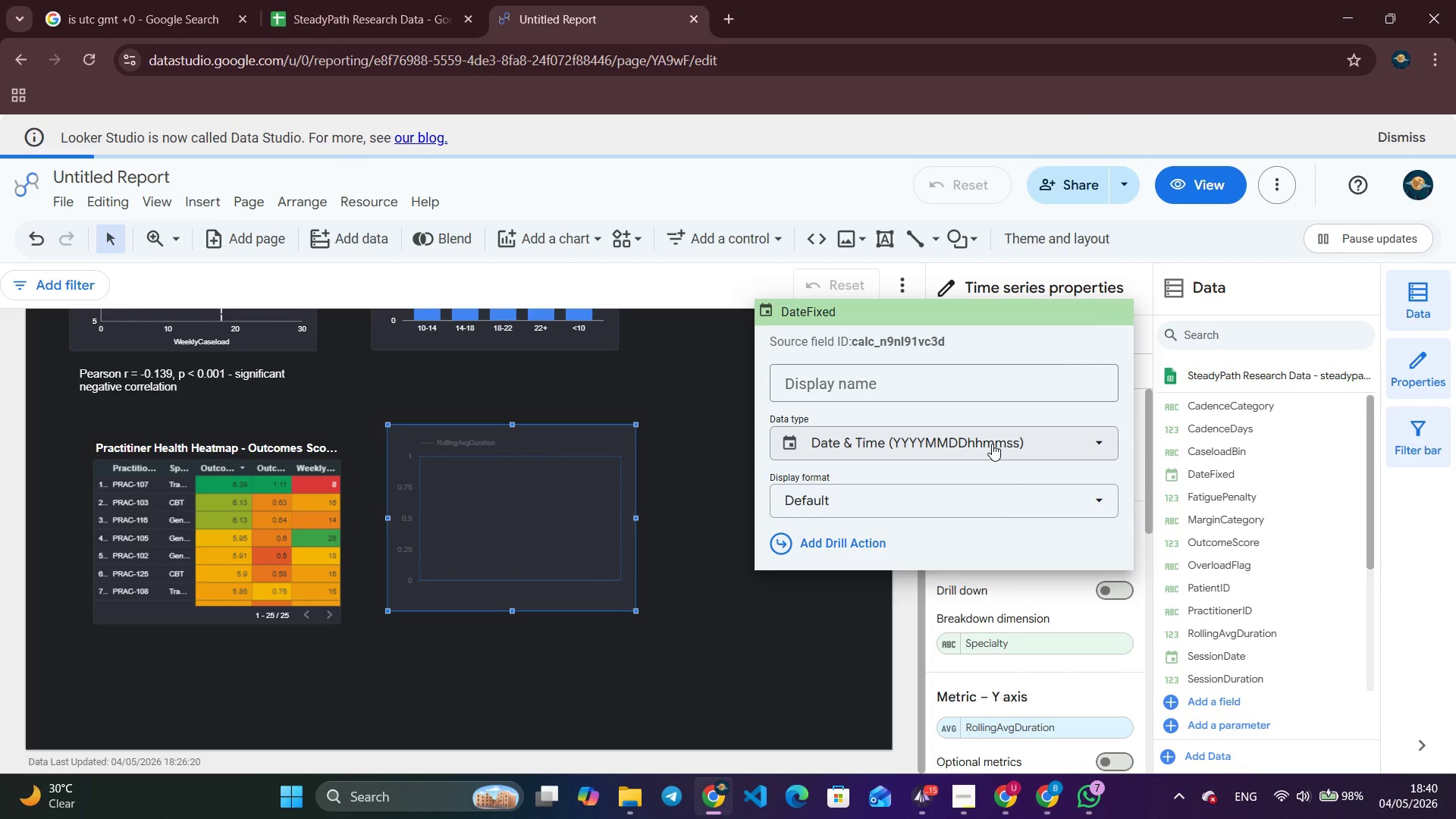 
left_click([992, 444])
 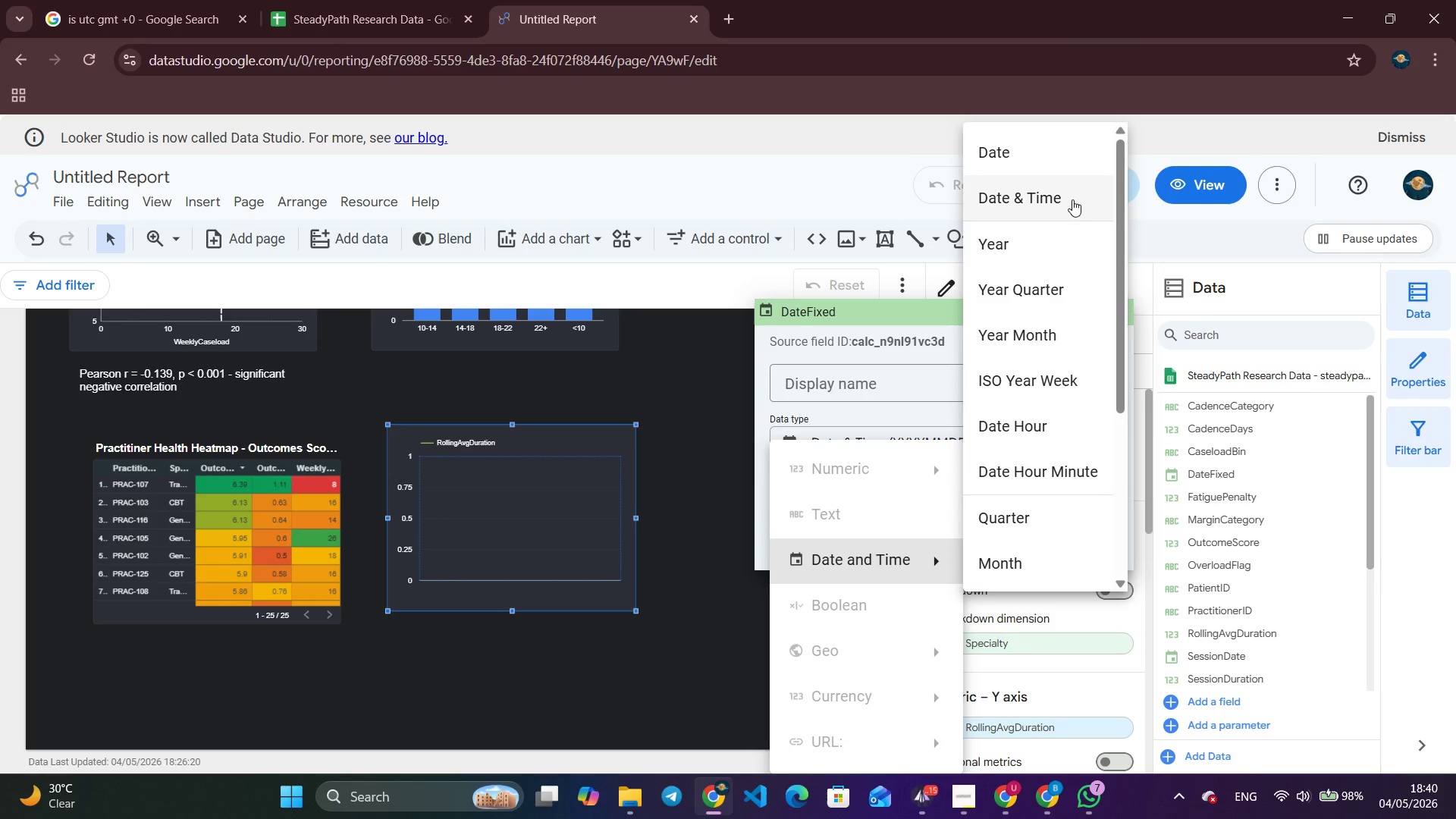 
left_click([1064, 163])
 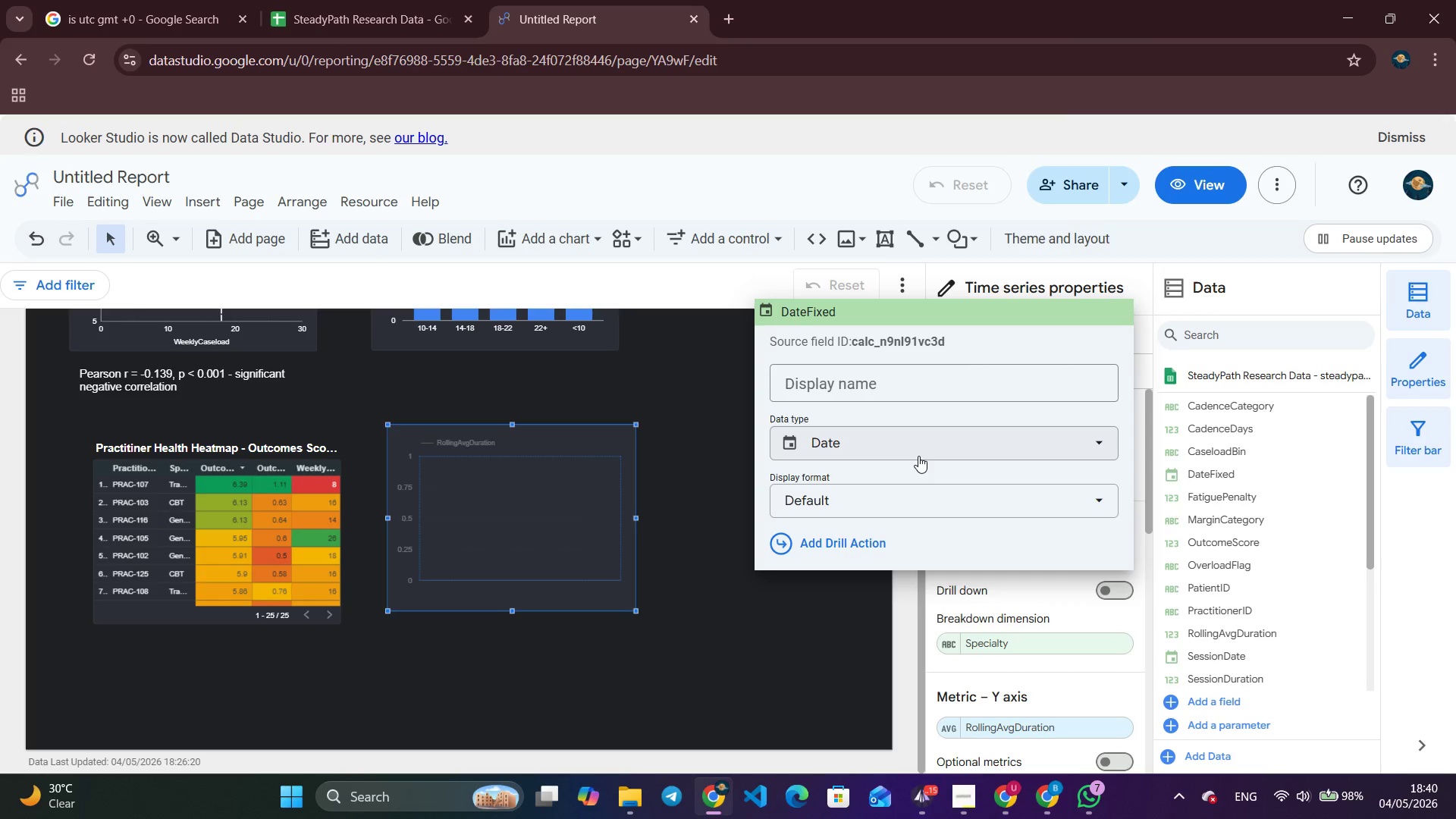 
left_click([918, 456])
 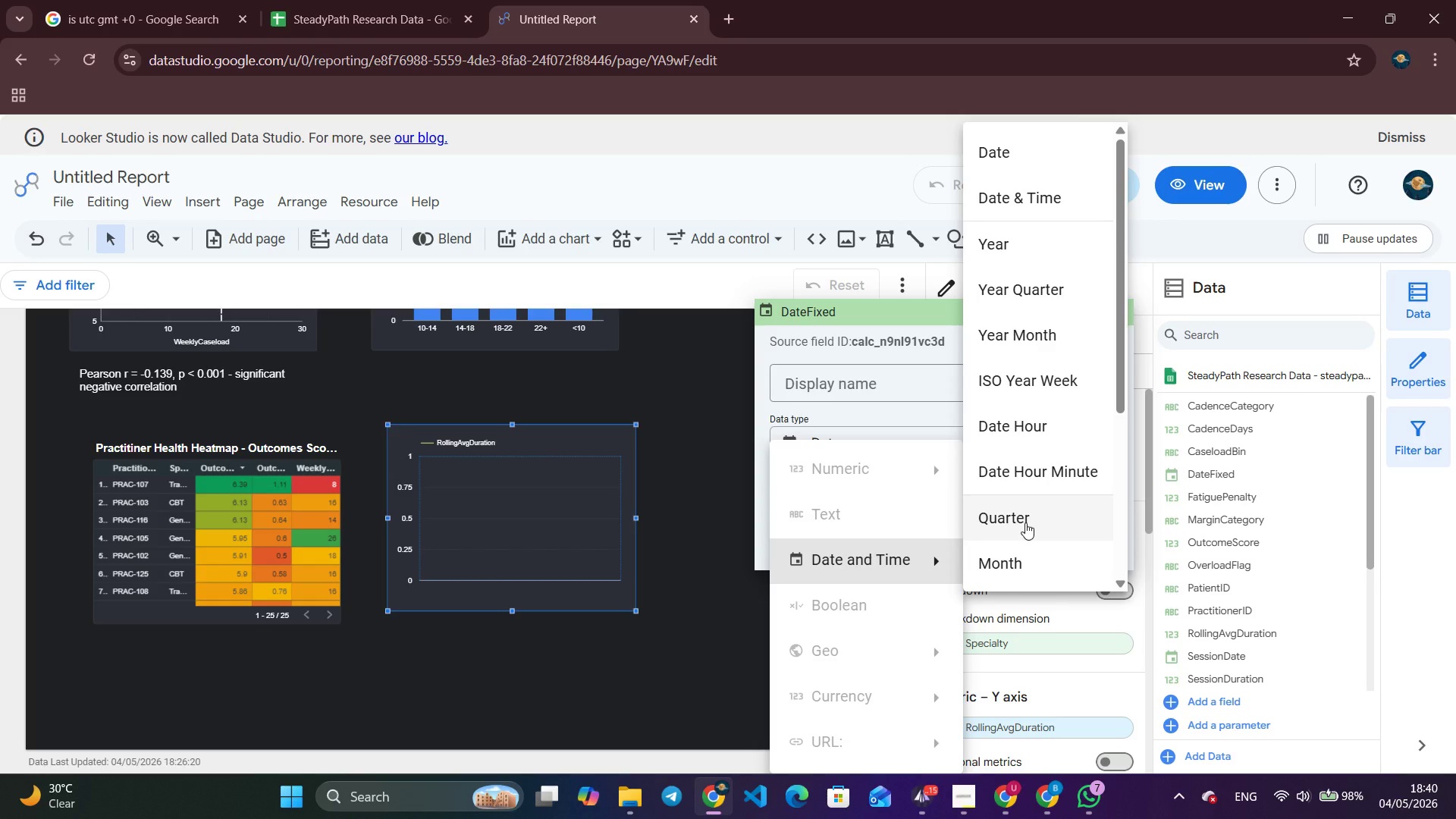 
scroll: coordinate [1025, 521], scroll_direction: down, amount: 2.0
 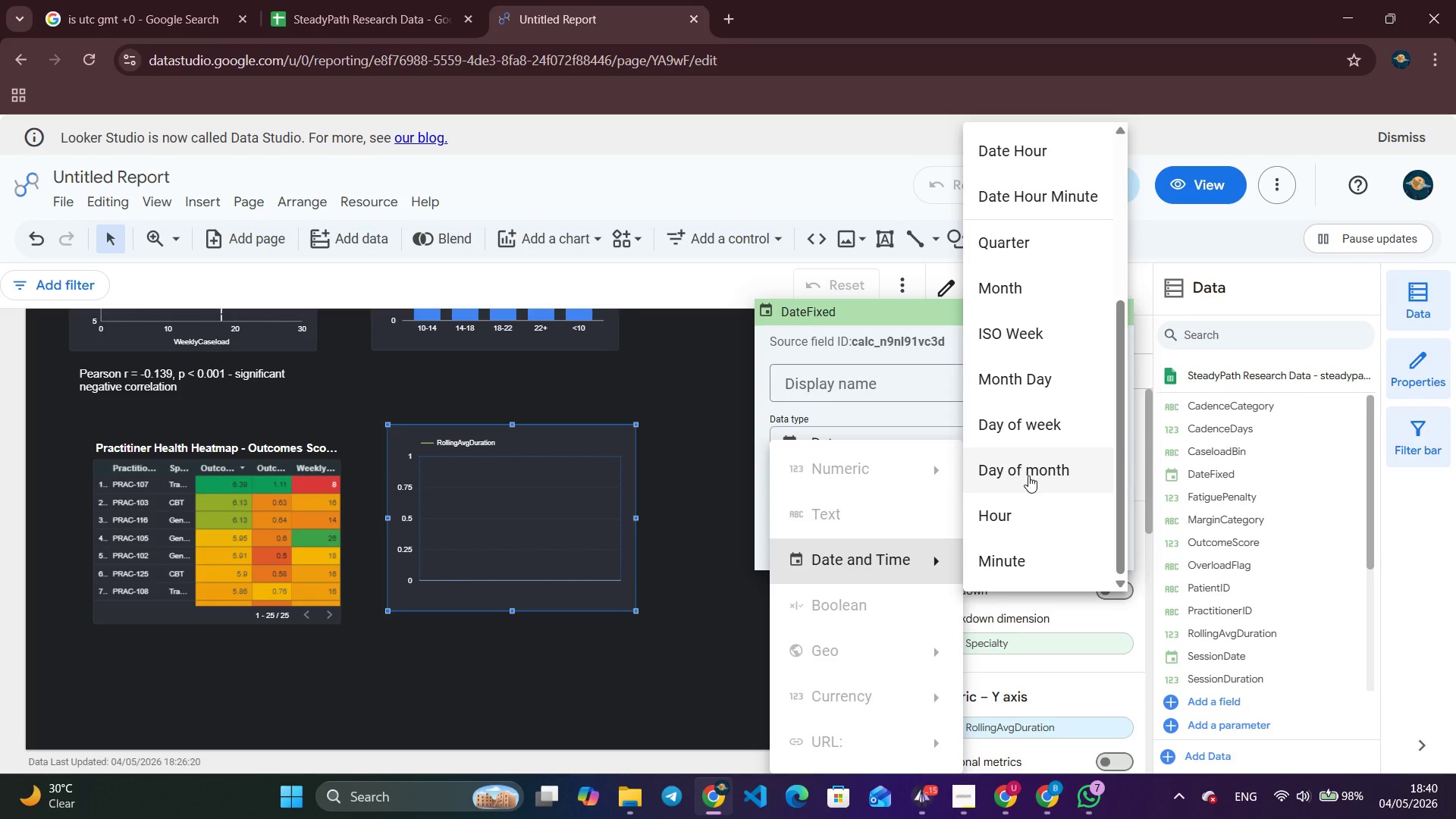 
left_click([1028, 475])
 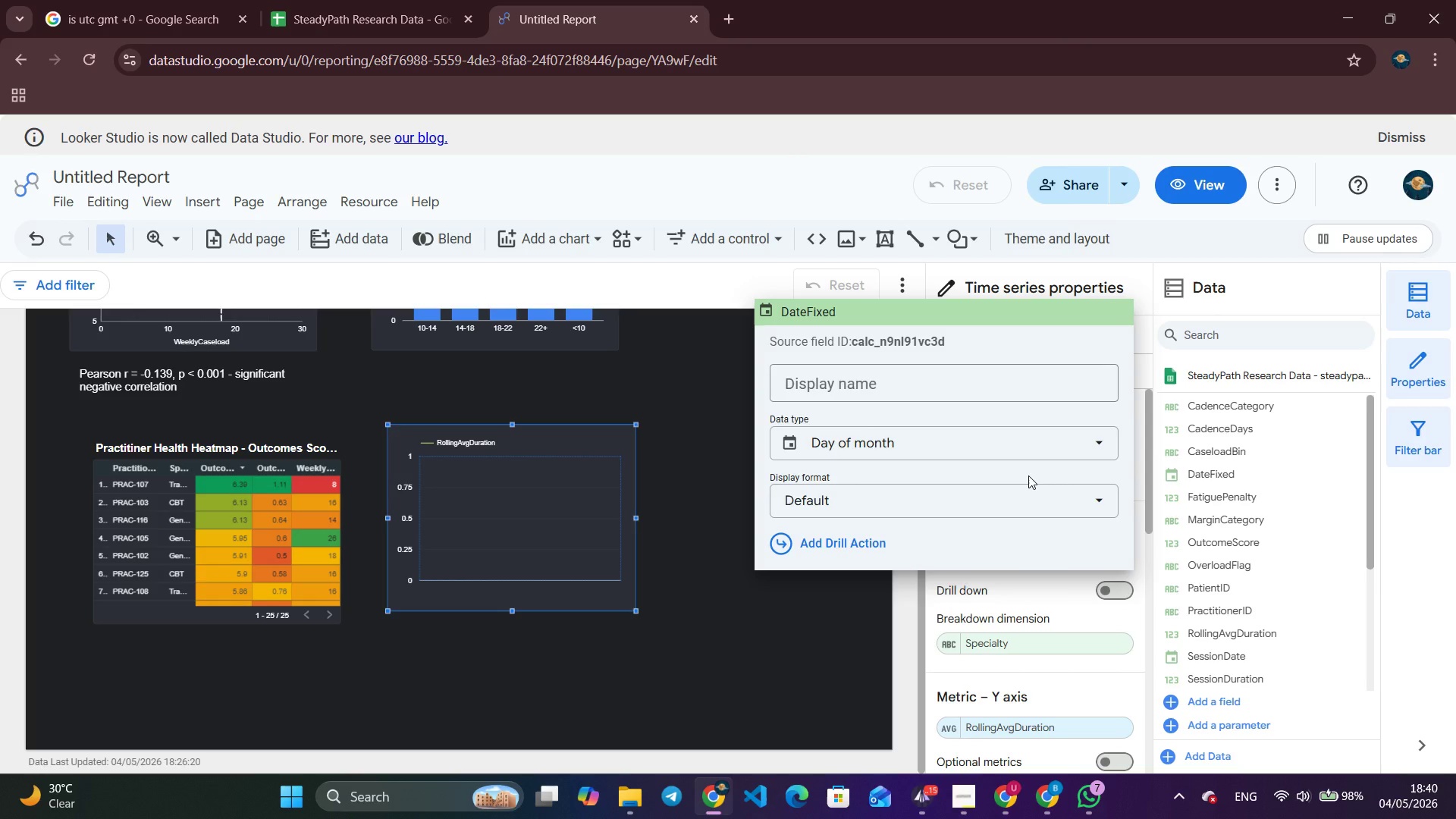 
wait(14.39)
 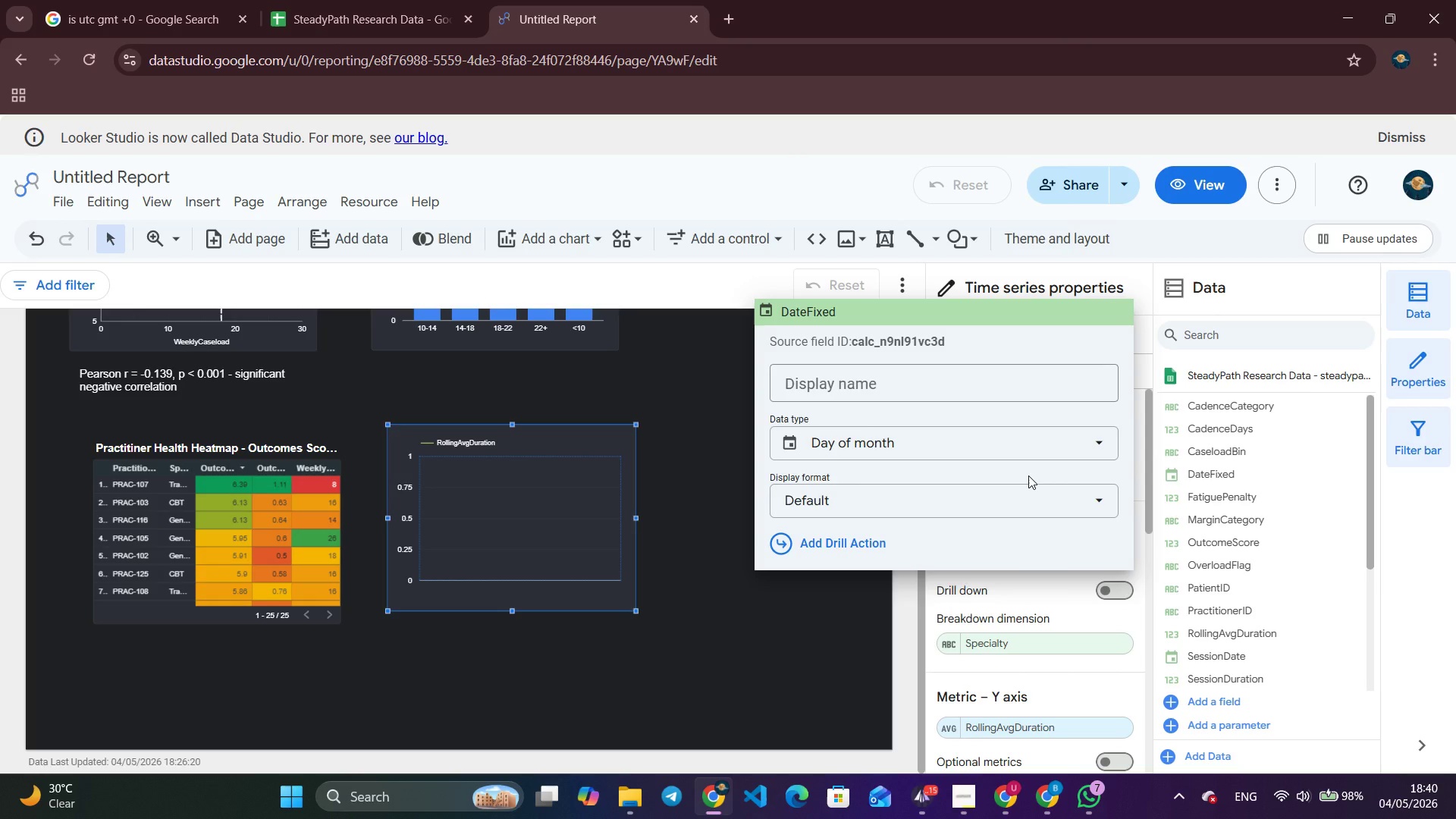 
left_click([867, 627])
 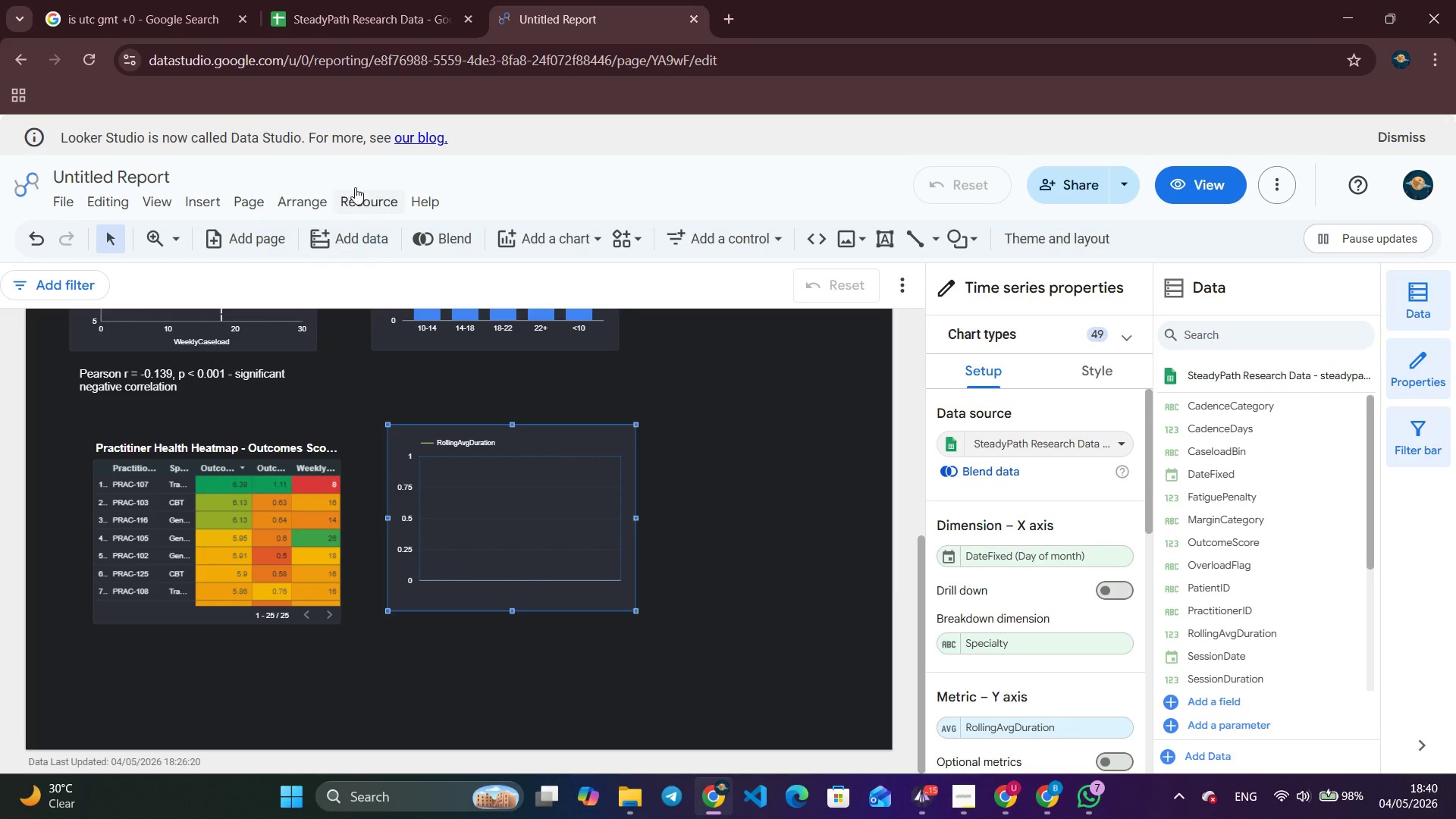 
left_click([366, 209])
 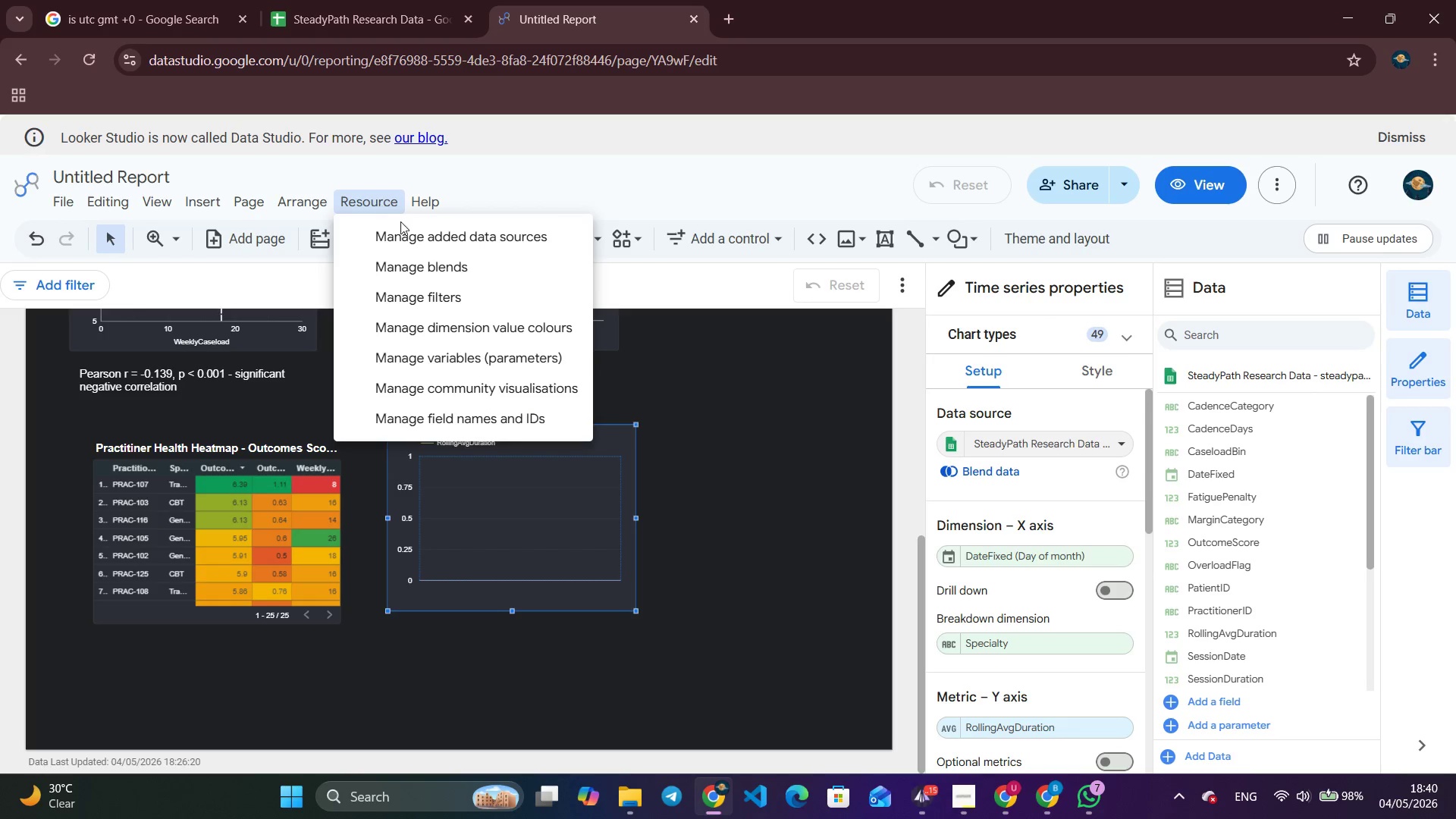 
left_click([405, 224])
 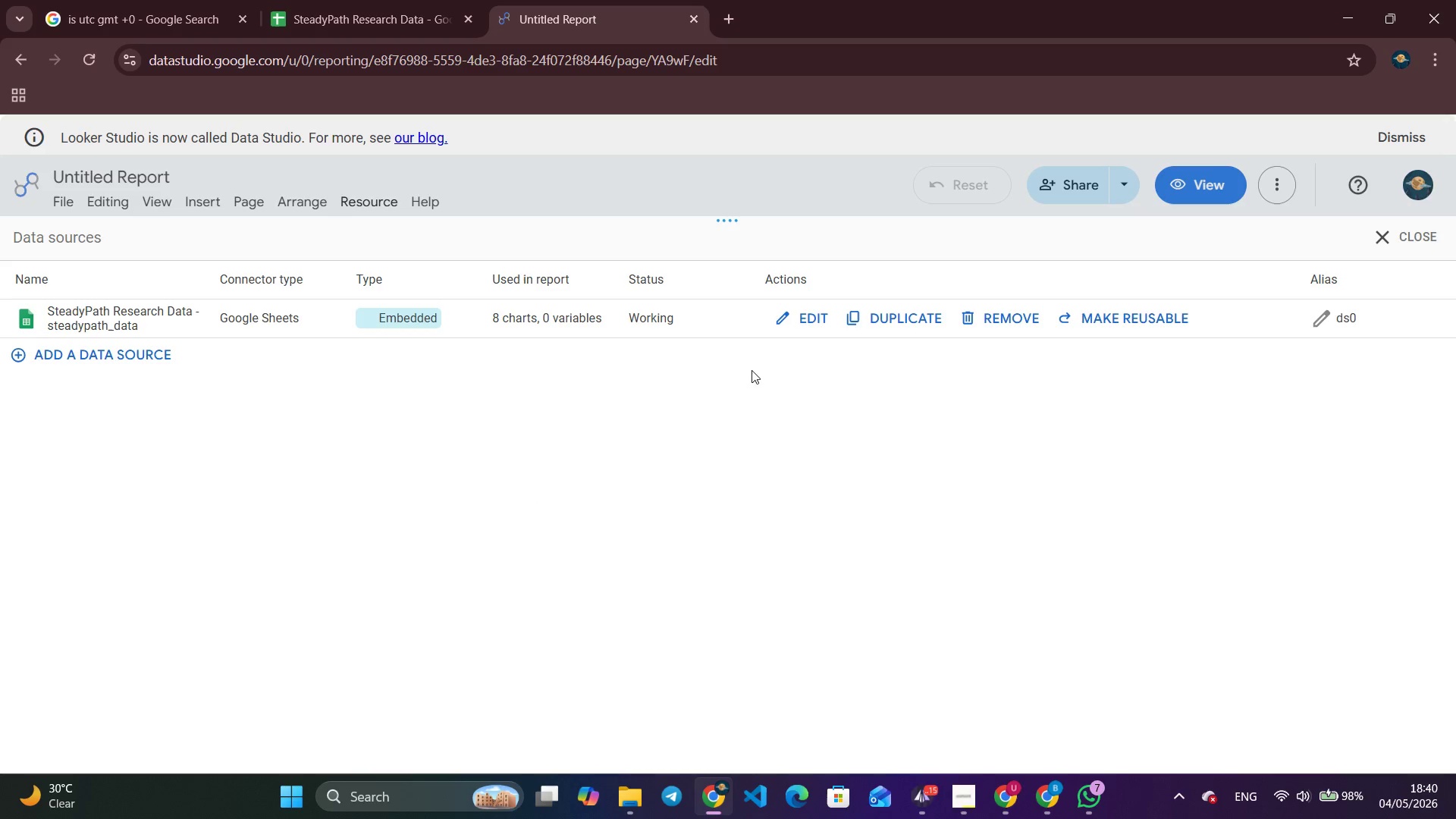 
left_click([805, 323])
 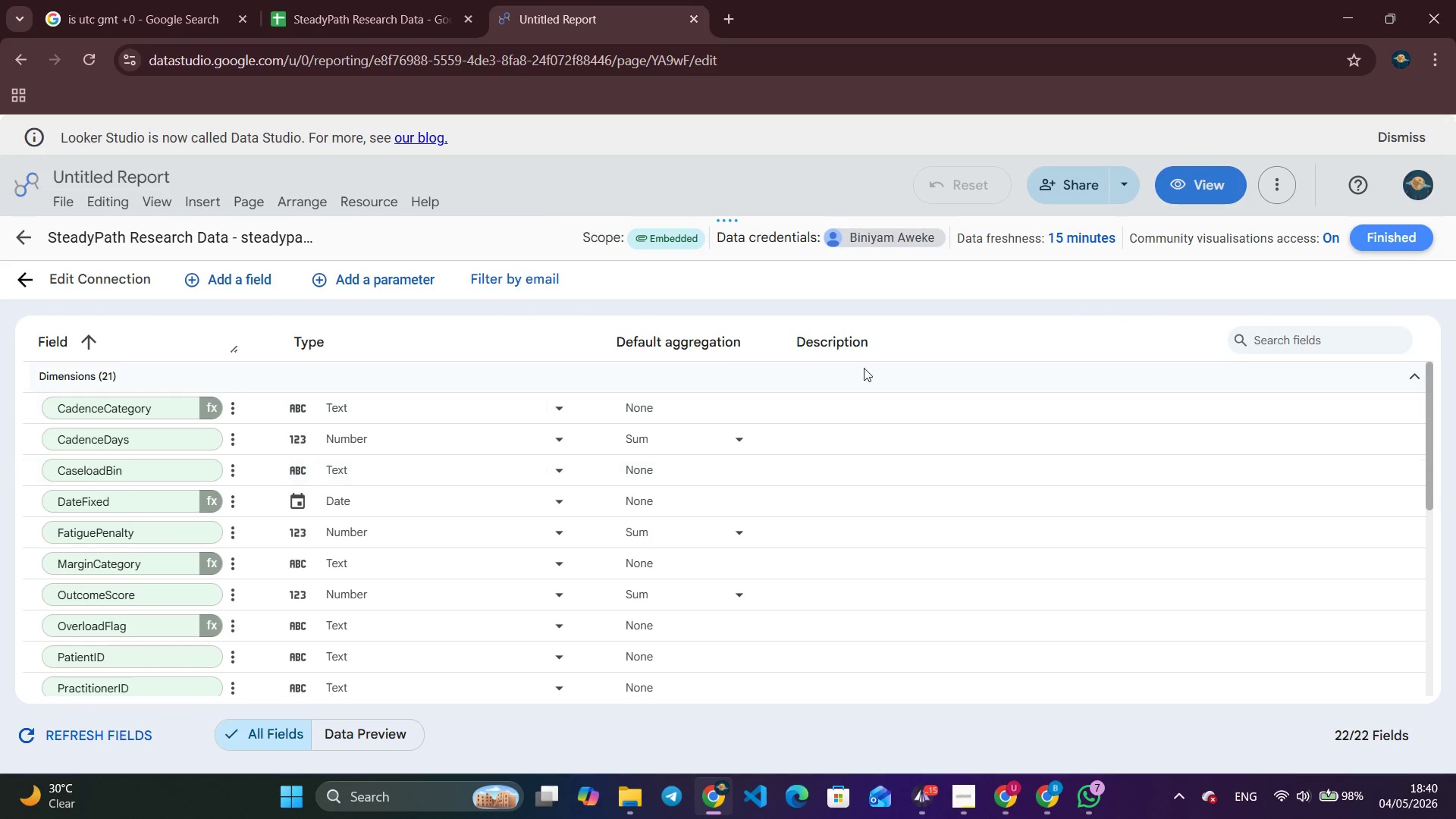 
left_click([236, 283])
 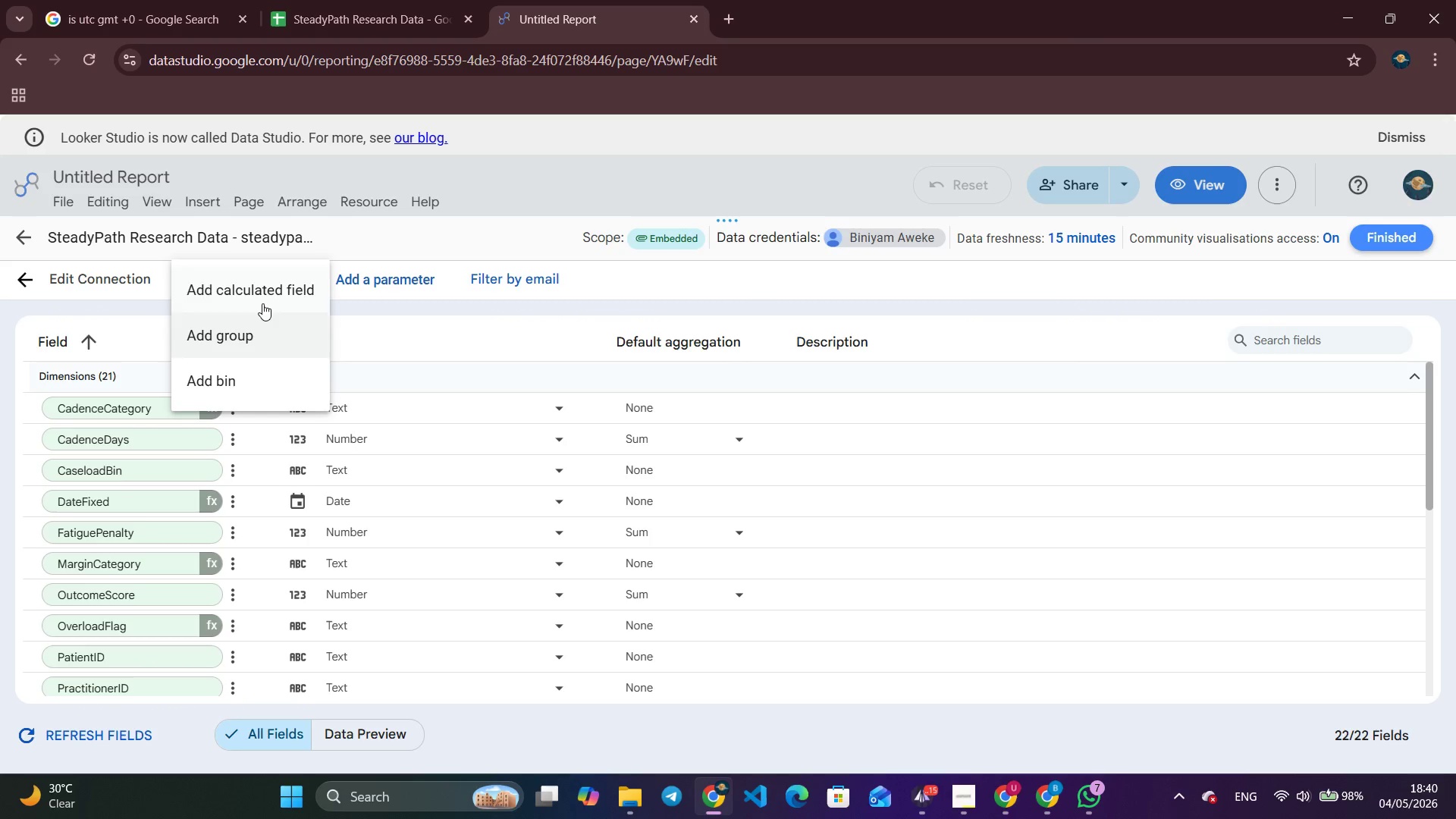 
left_click([264, 300])
 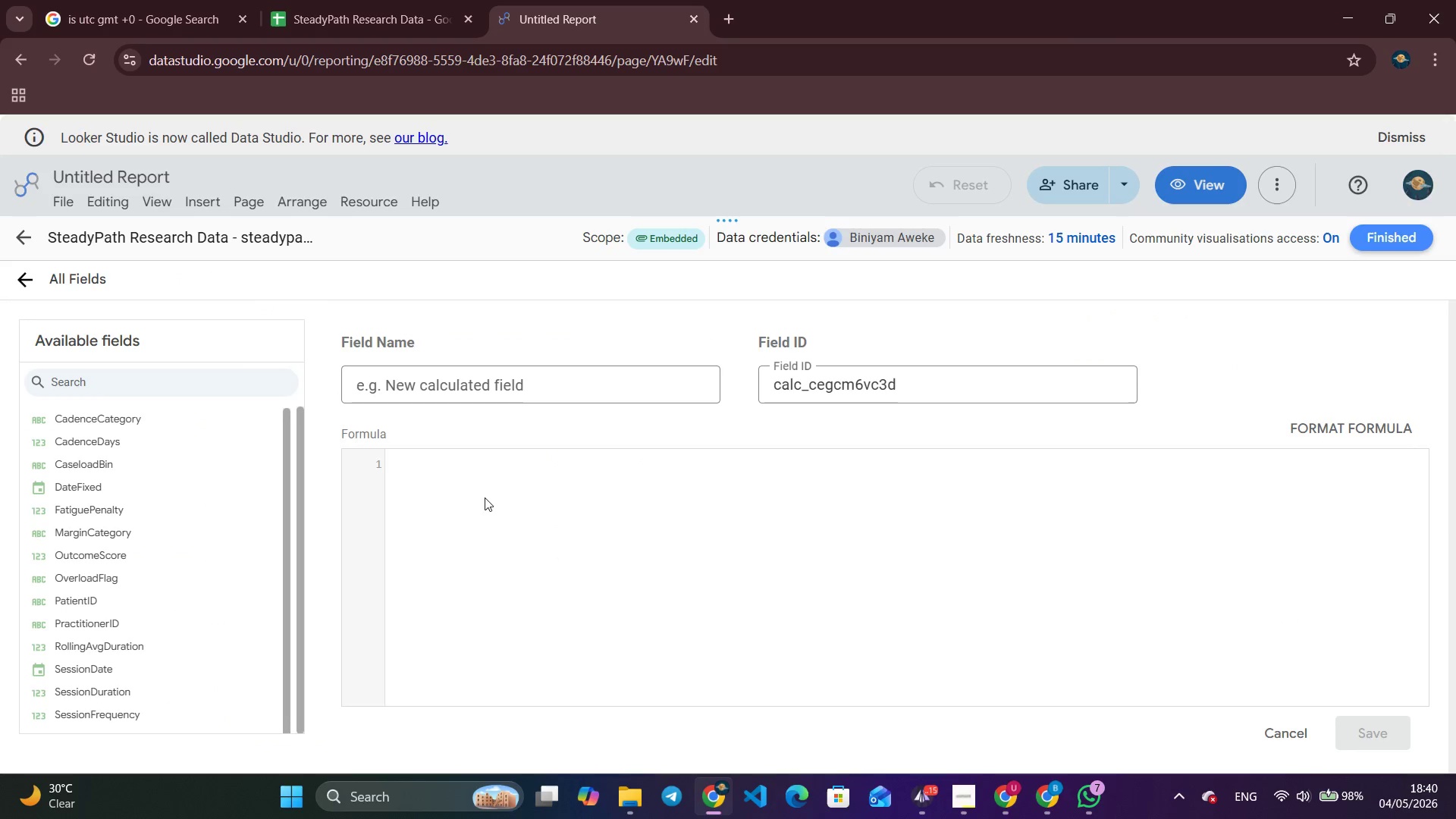 
left_click([486, 388])
 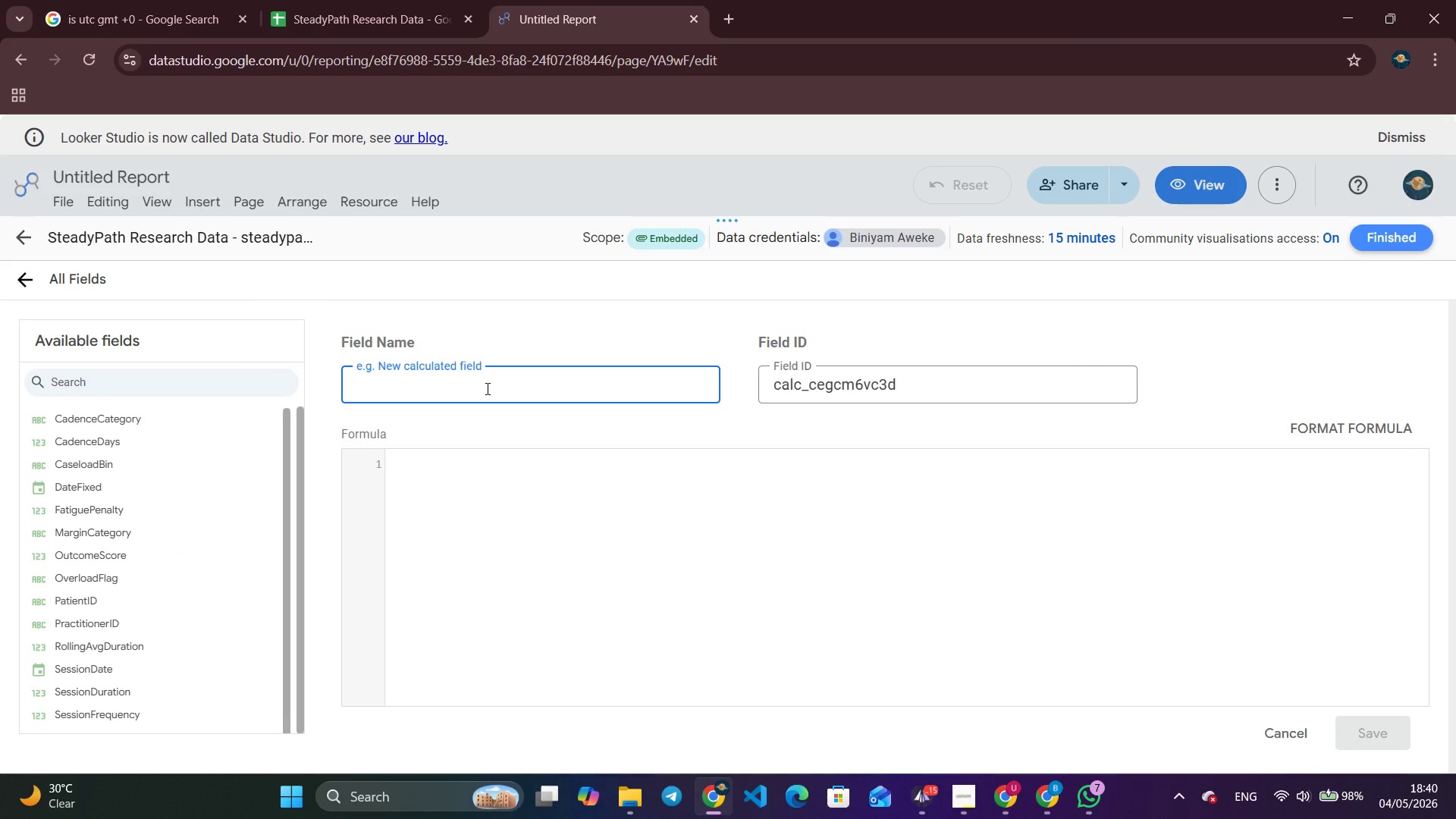 
type(MonthYear)
 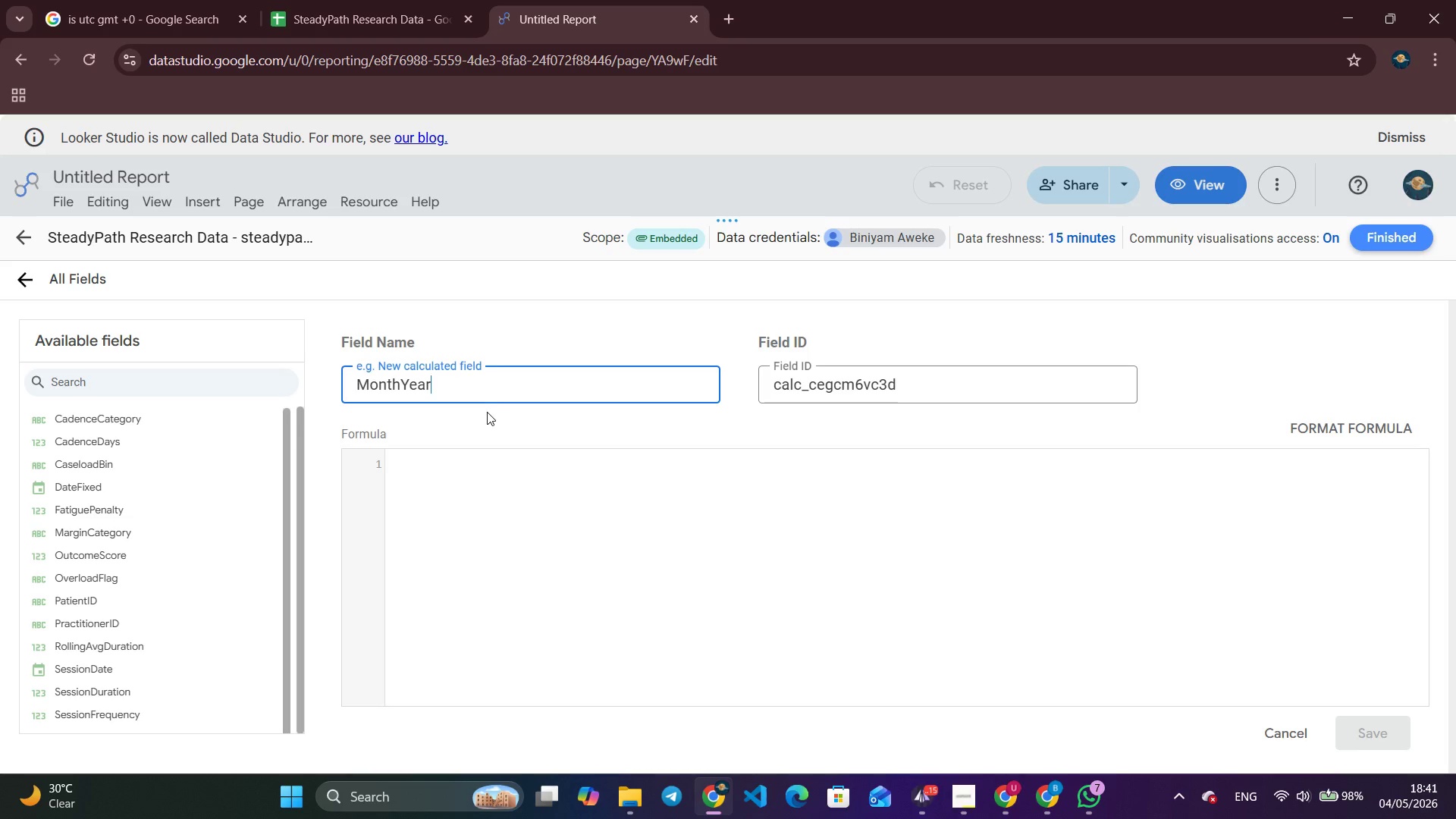 
left_click([476, 474])
 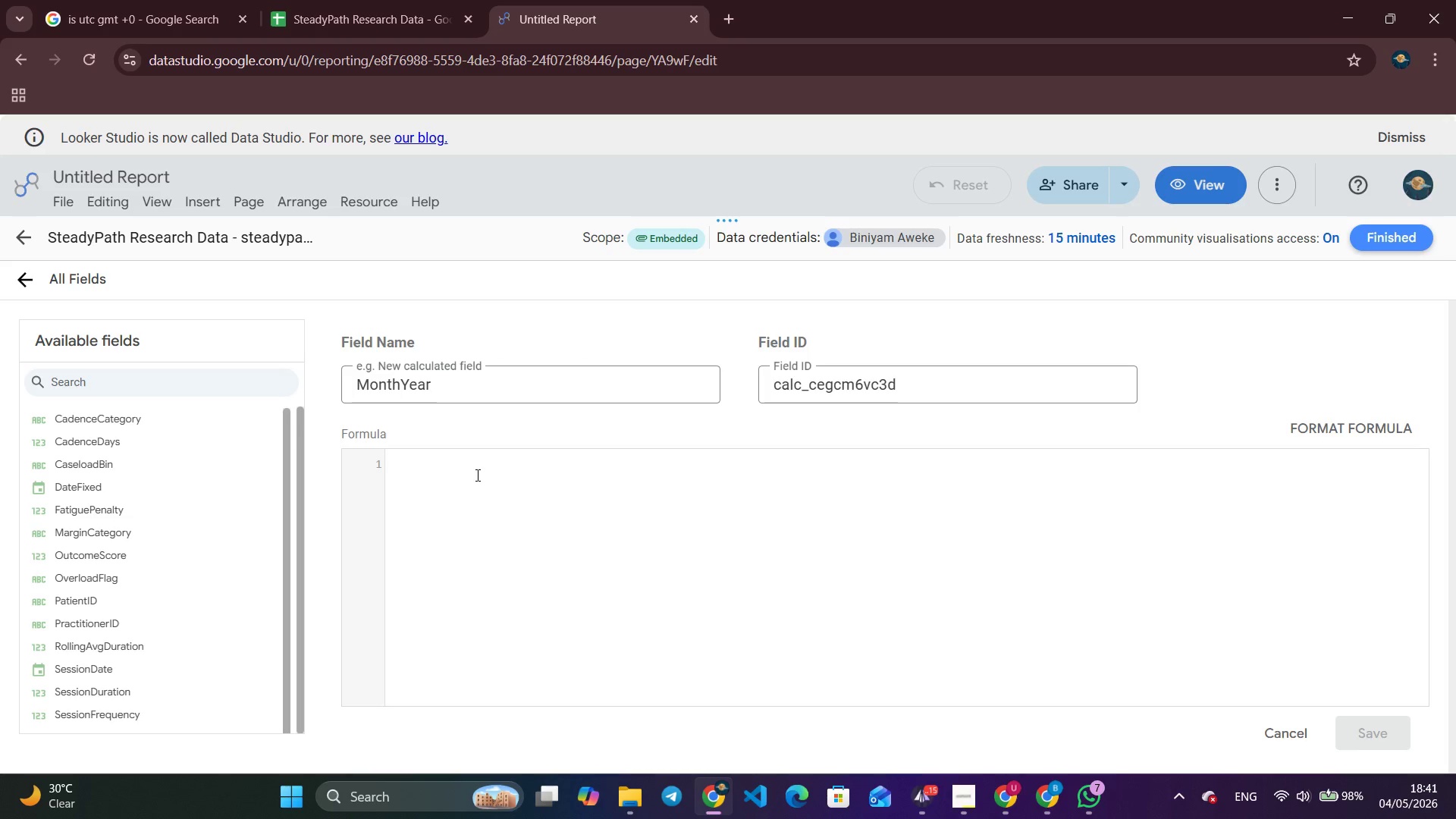 
type(par)
 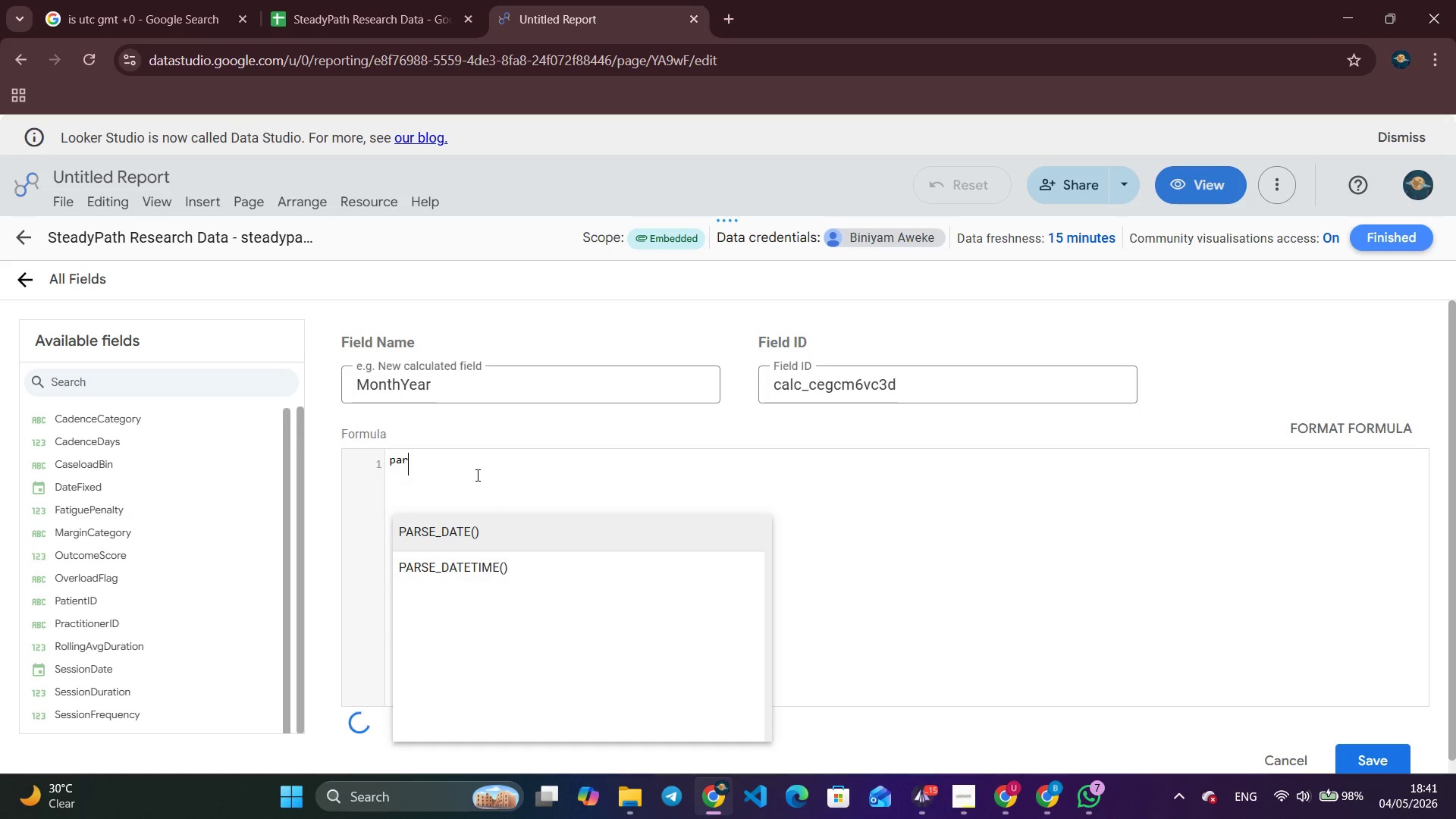 
key(Enter)
 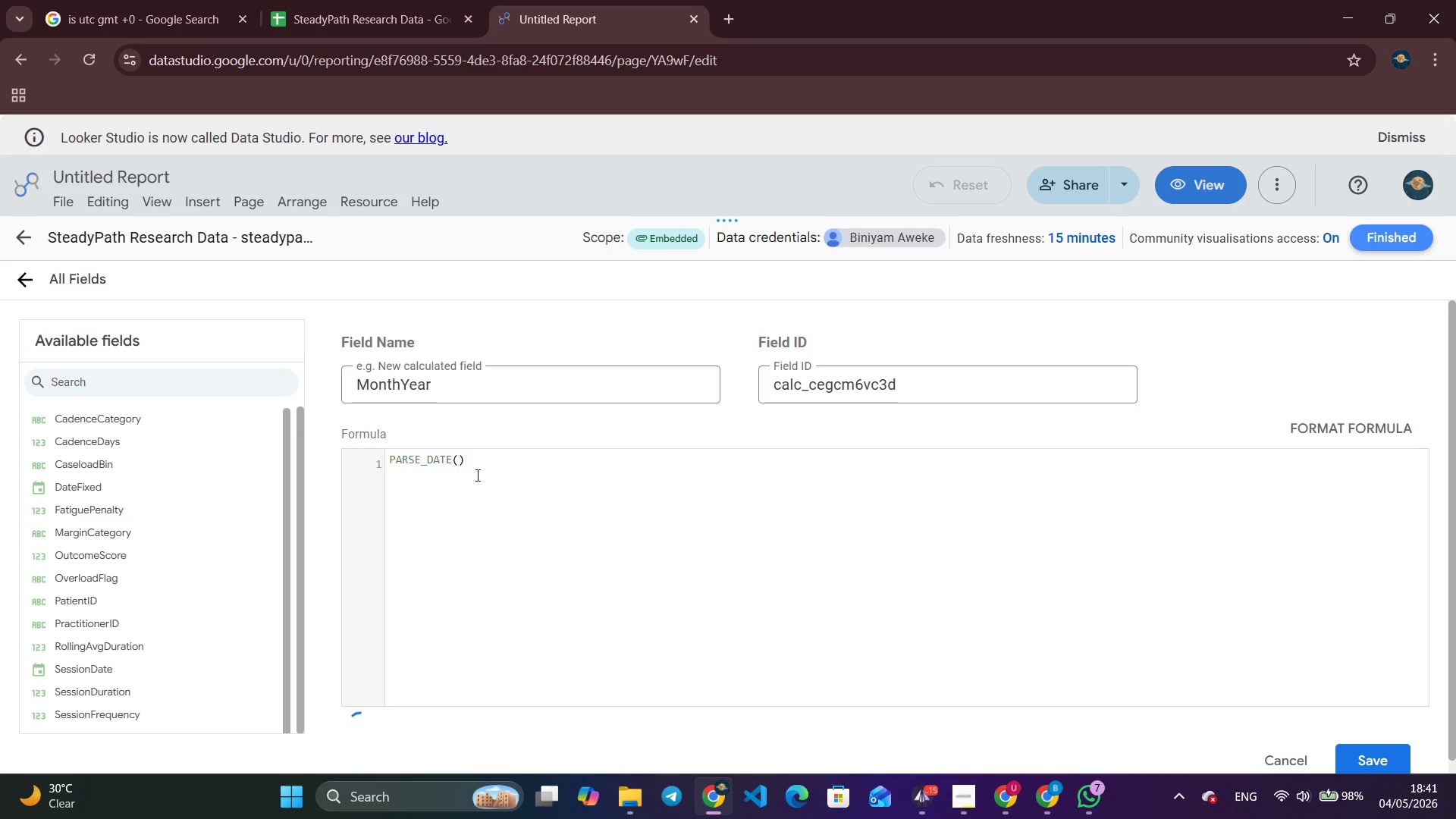 
type("%B %Y)
 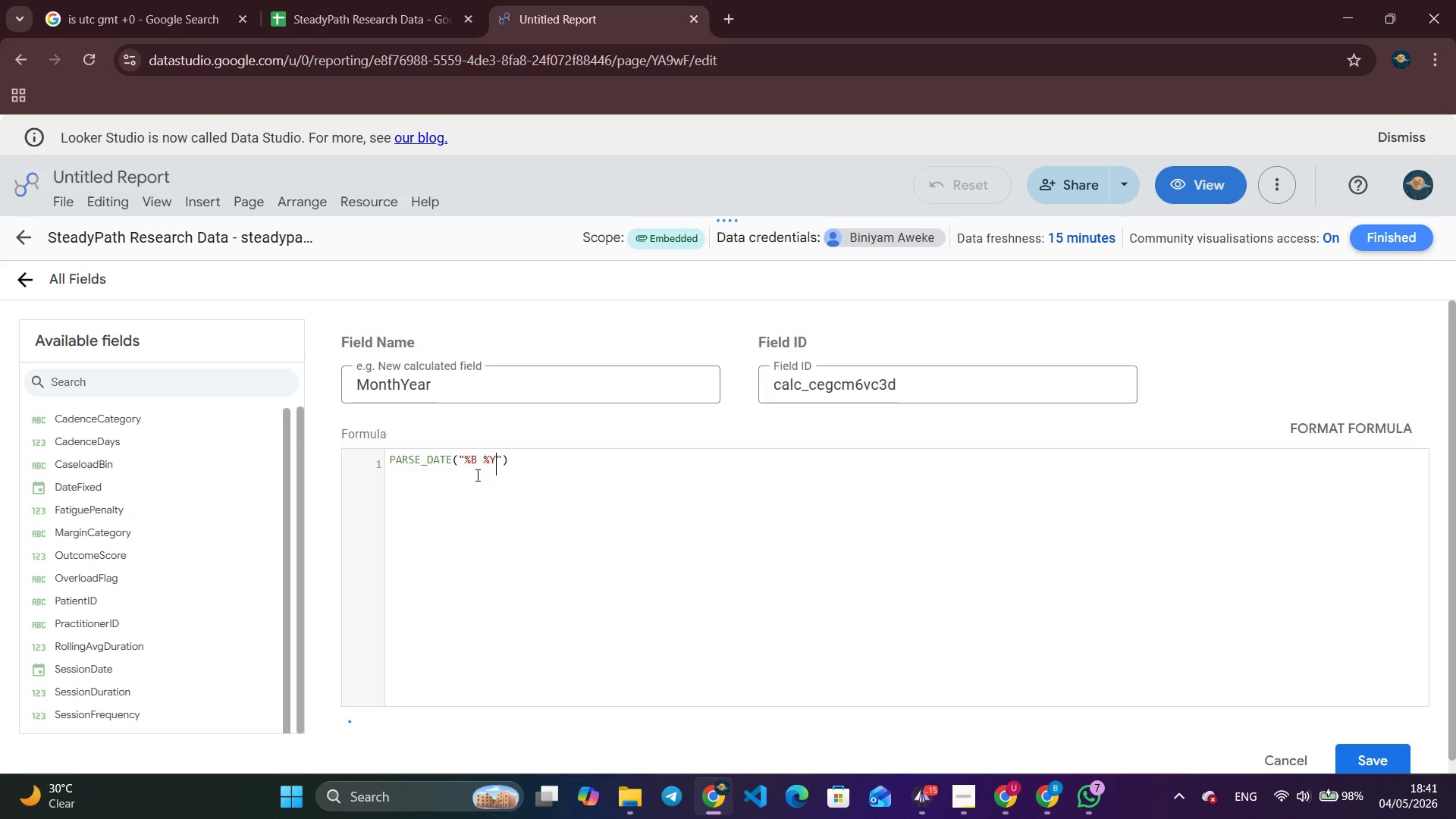 
key(ArrowRight)
 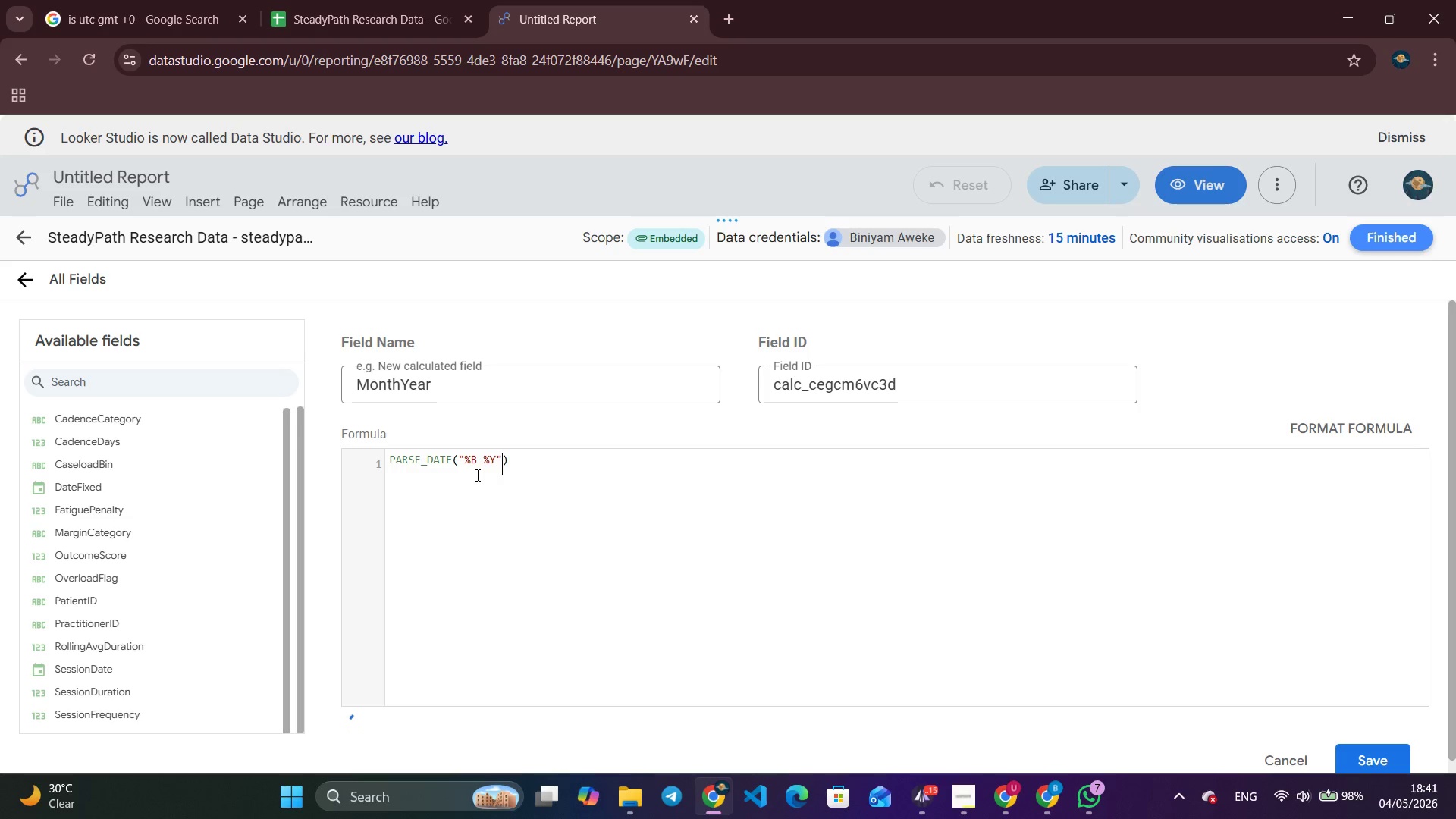 
type(, sessionm)
 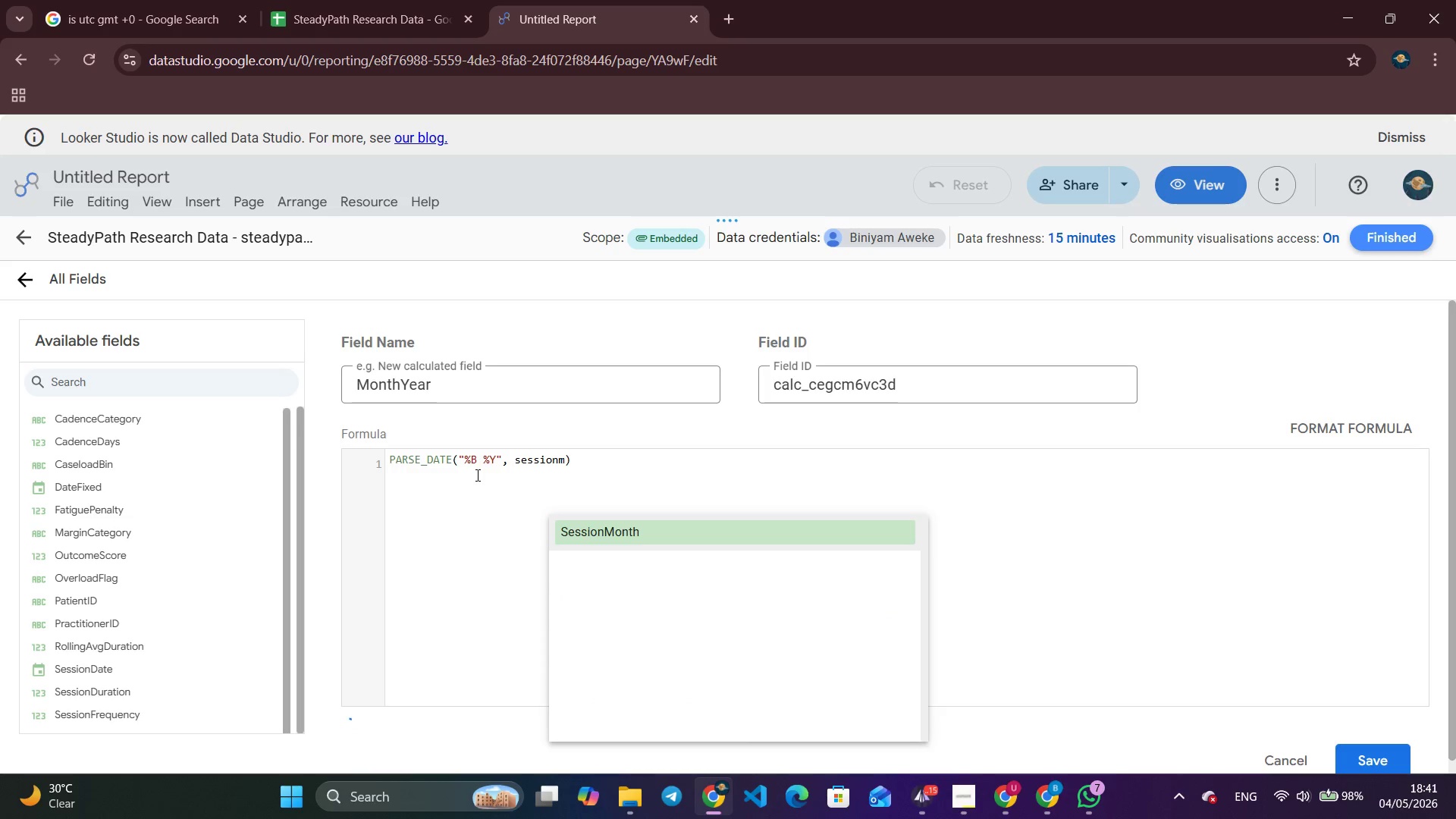 
key(Enter)
 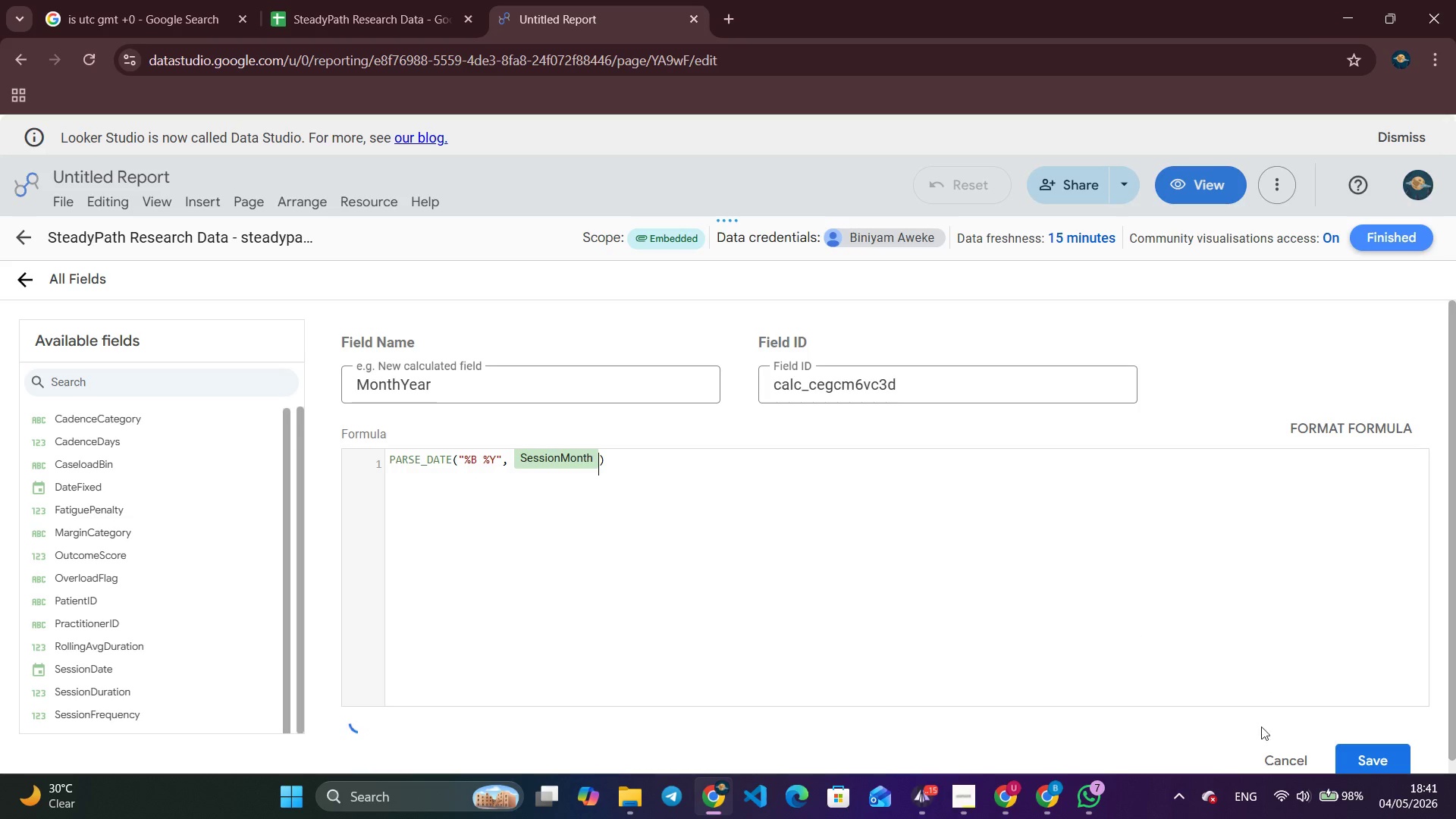 
left_click([1371, 758])
 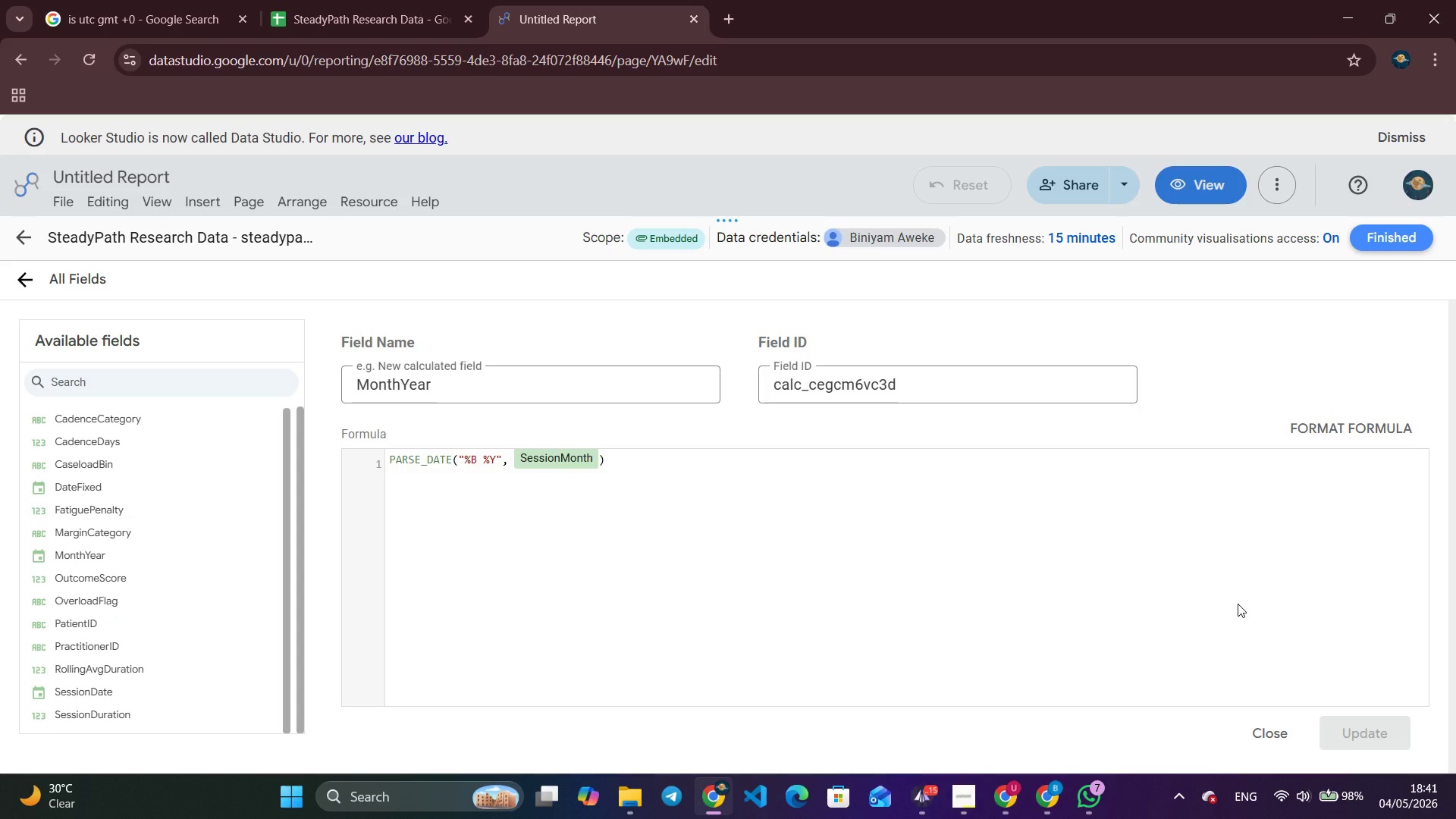 
wait(27.75)
 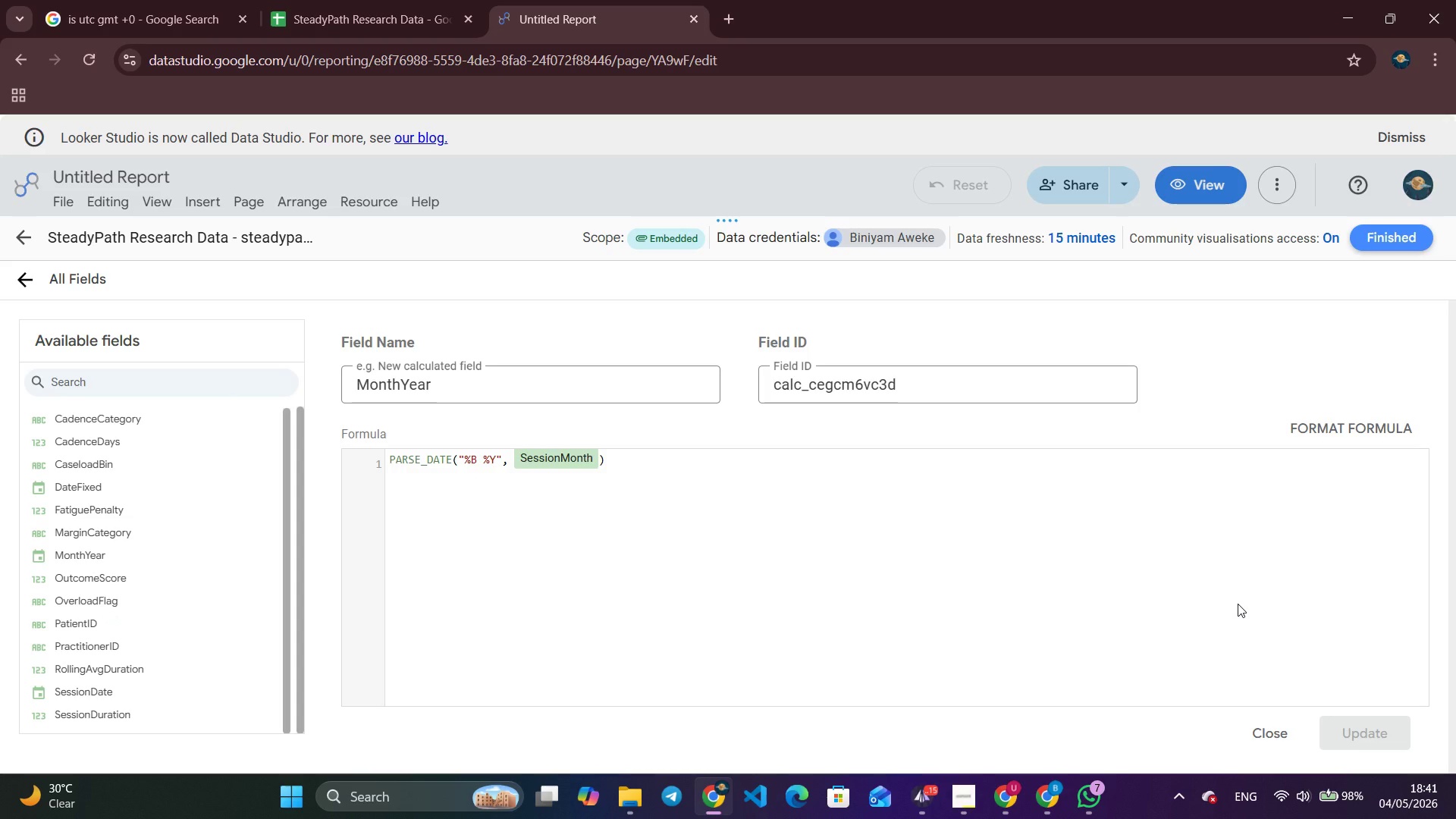 
left_click([49, 247])
 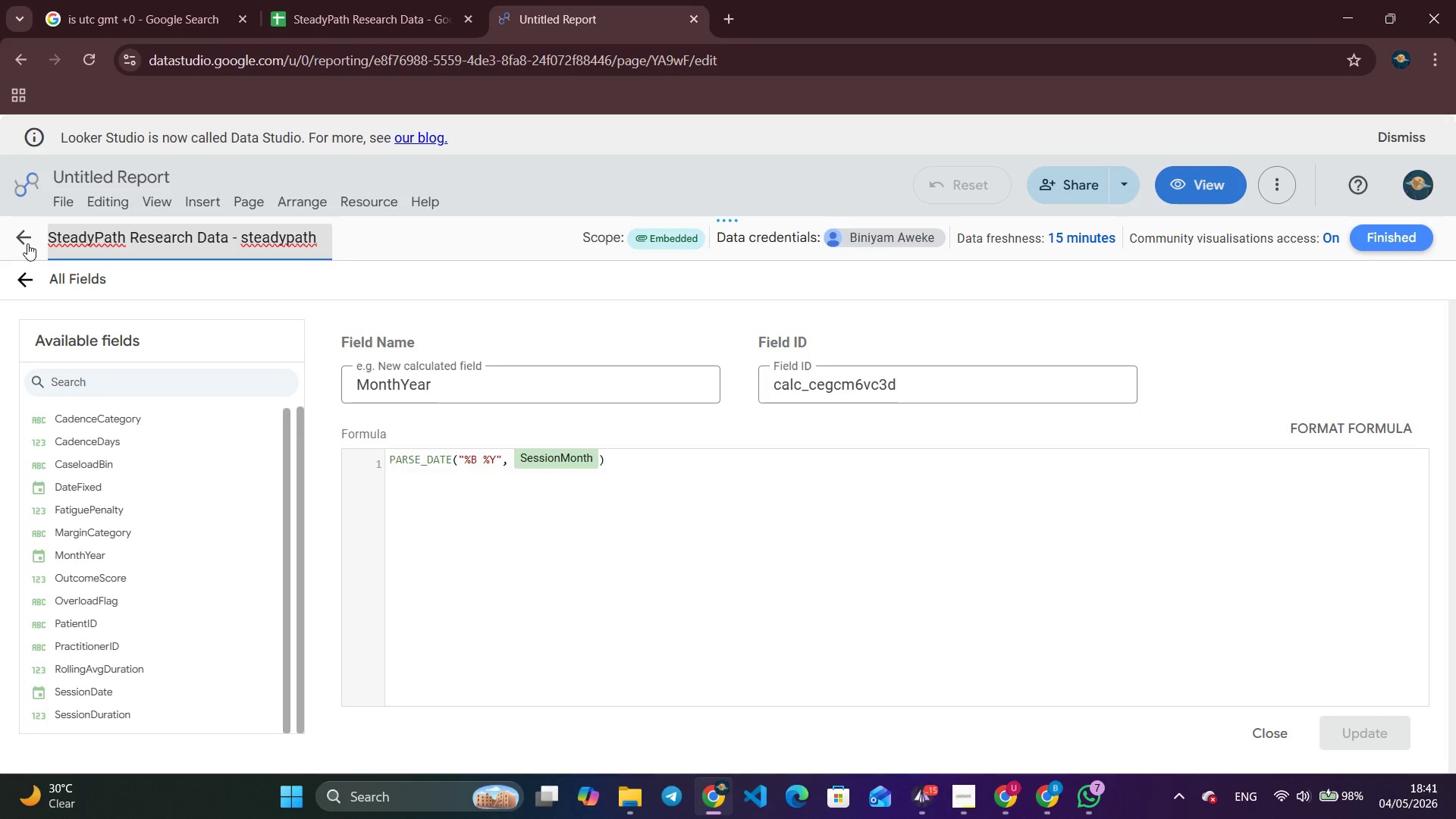 
left_click([27, 240])
 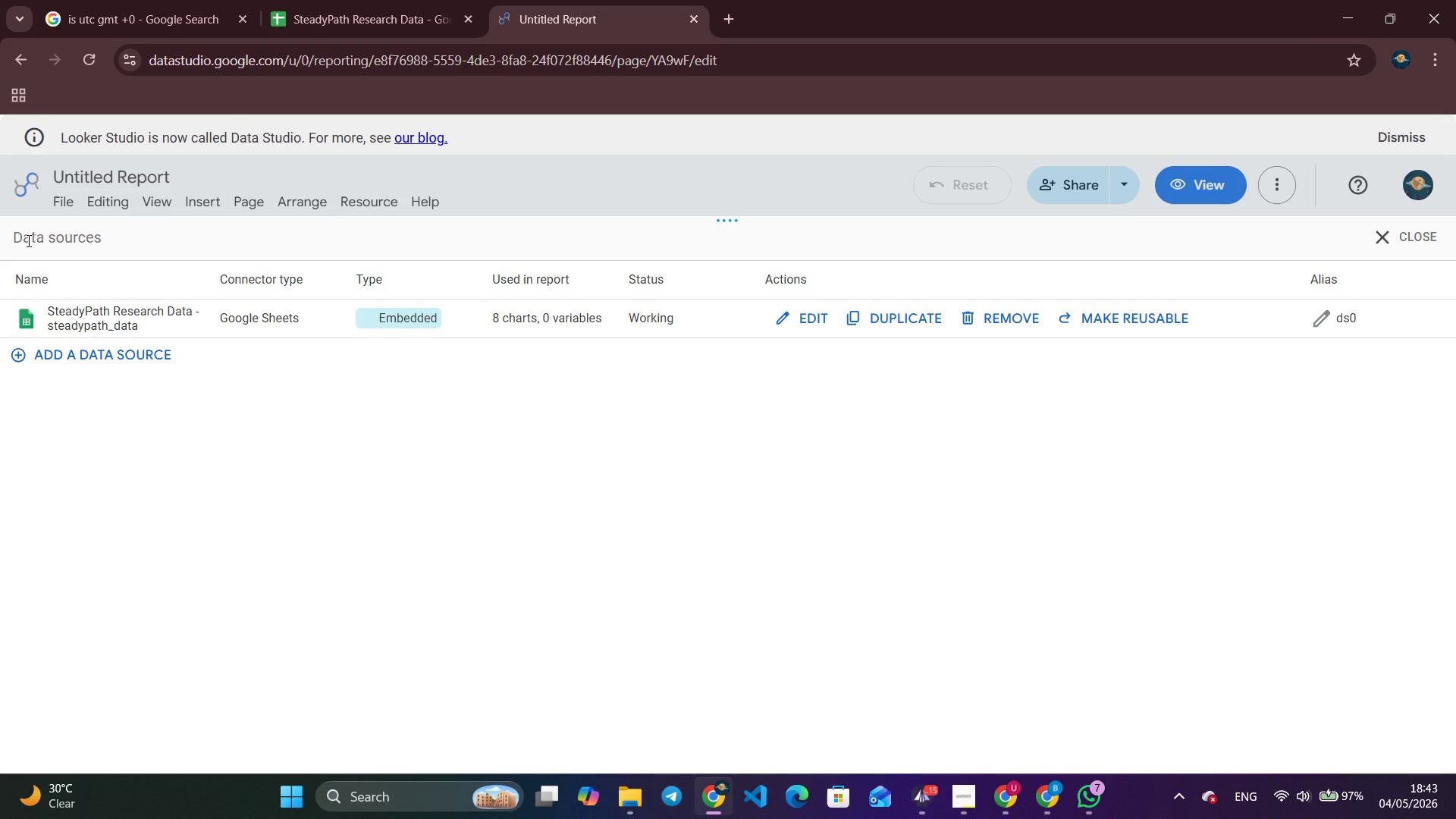 
wait(108.7)
 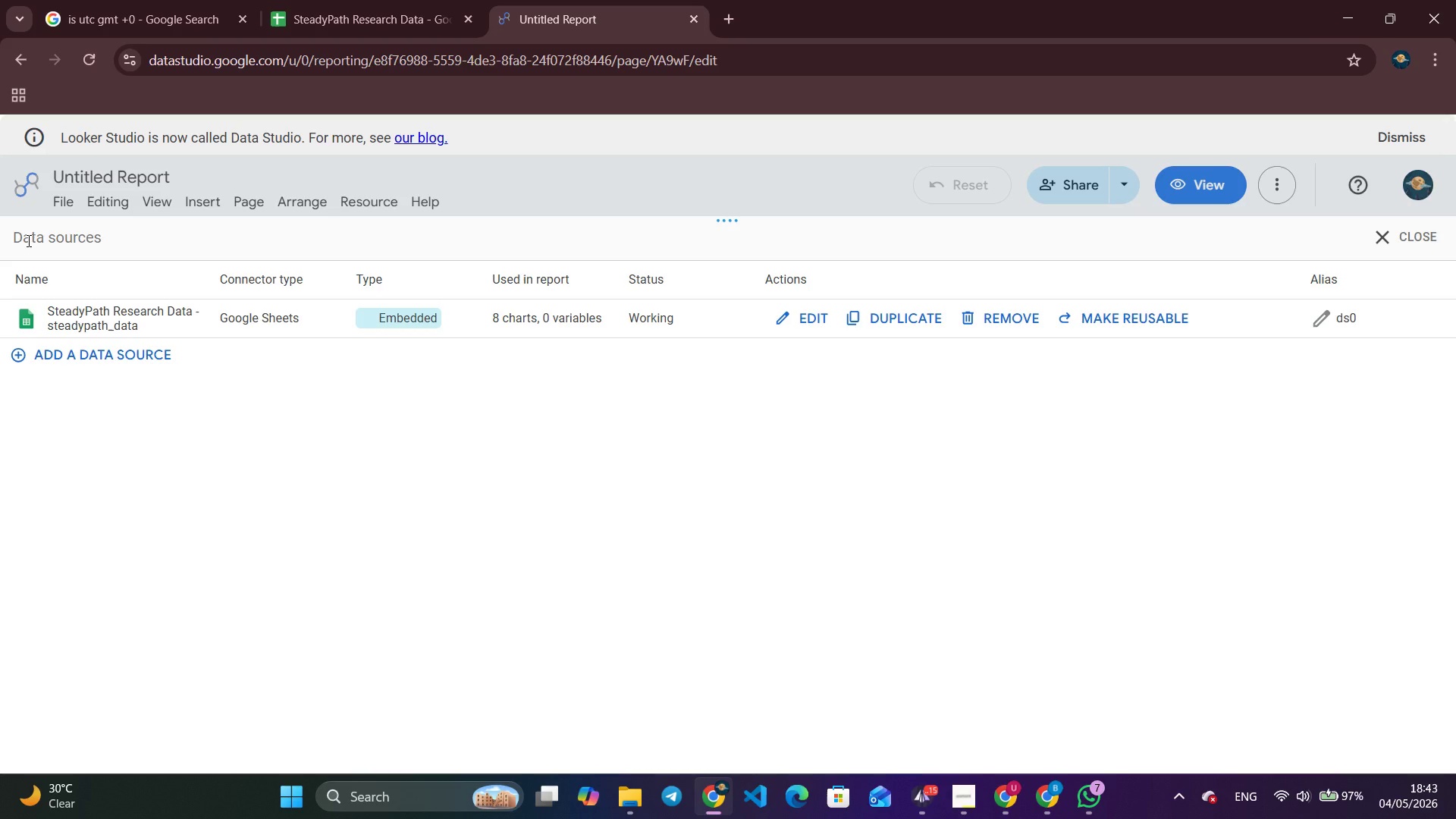 
left_click([1388, 234])
 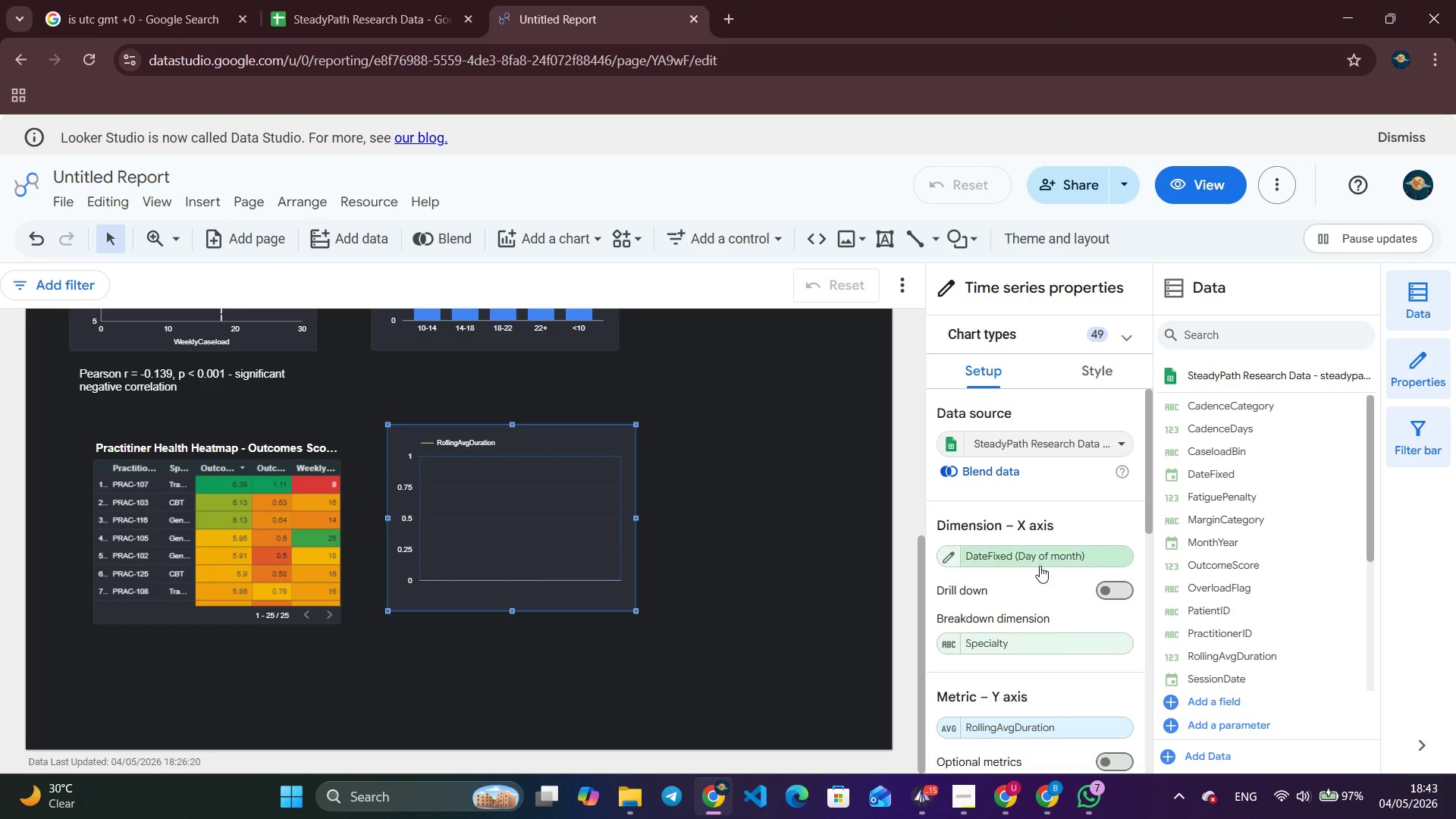 
left_click([1034, 558])
 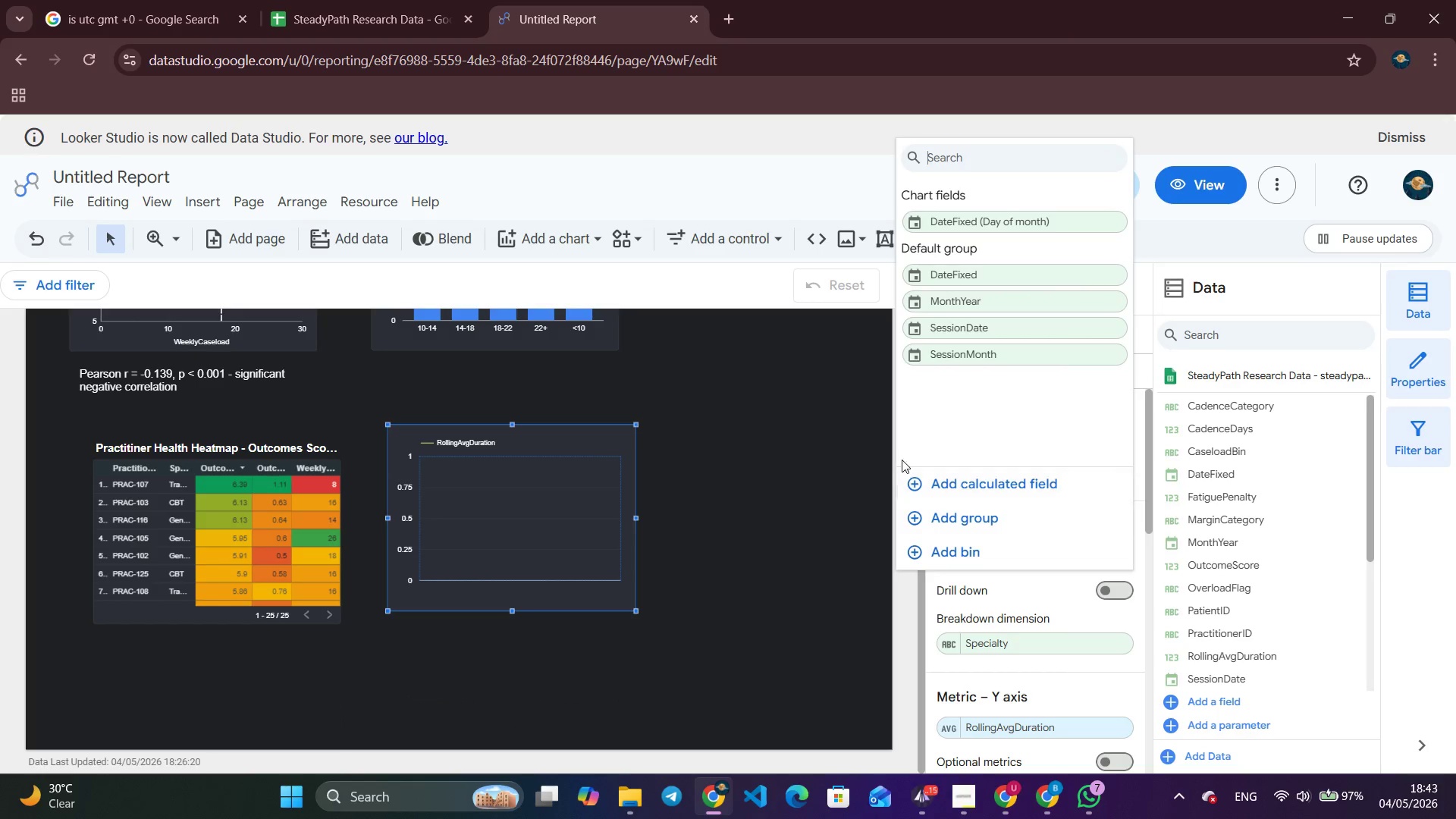 
left_click([990, 299])
 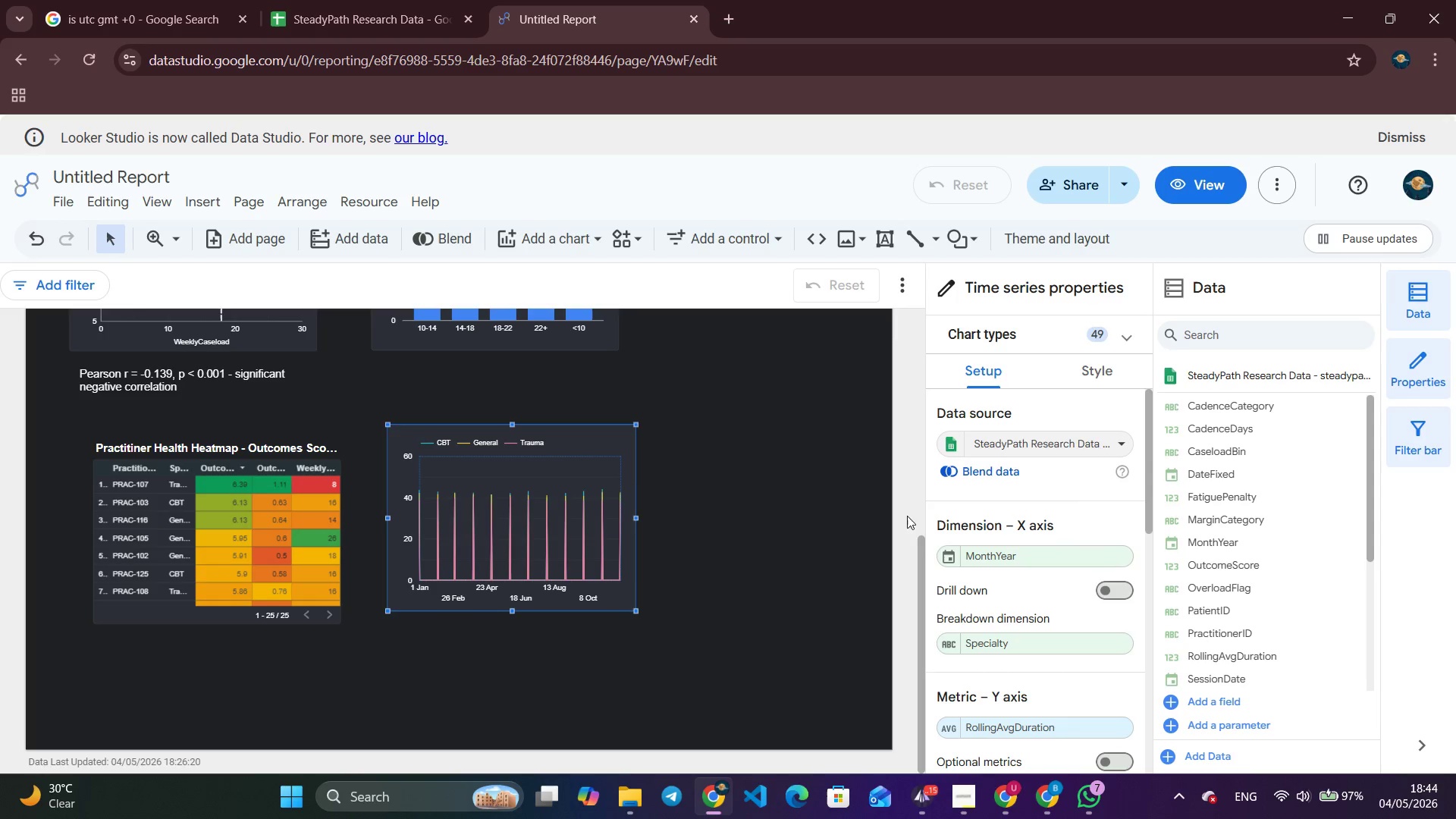 
wait(48.22)
 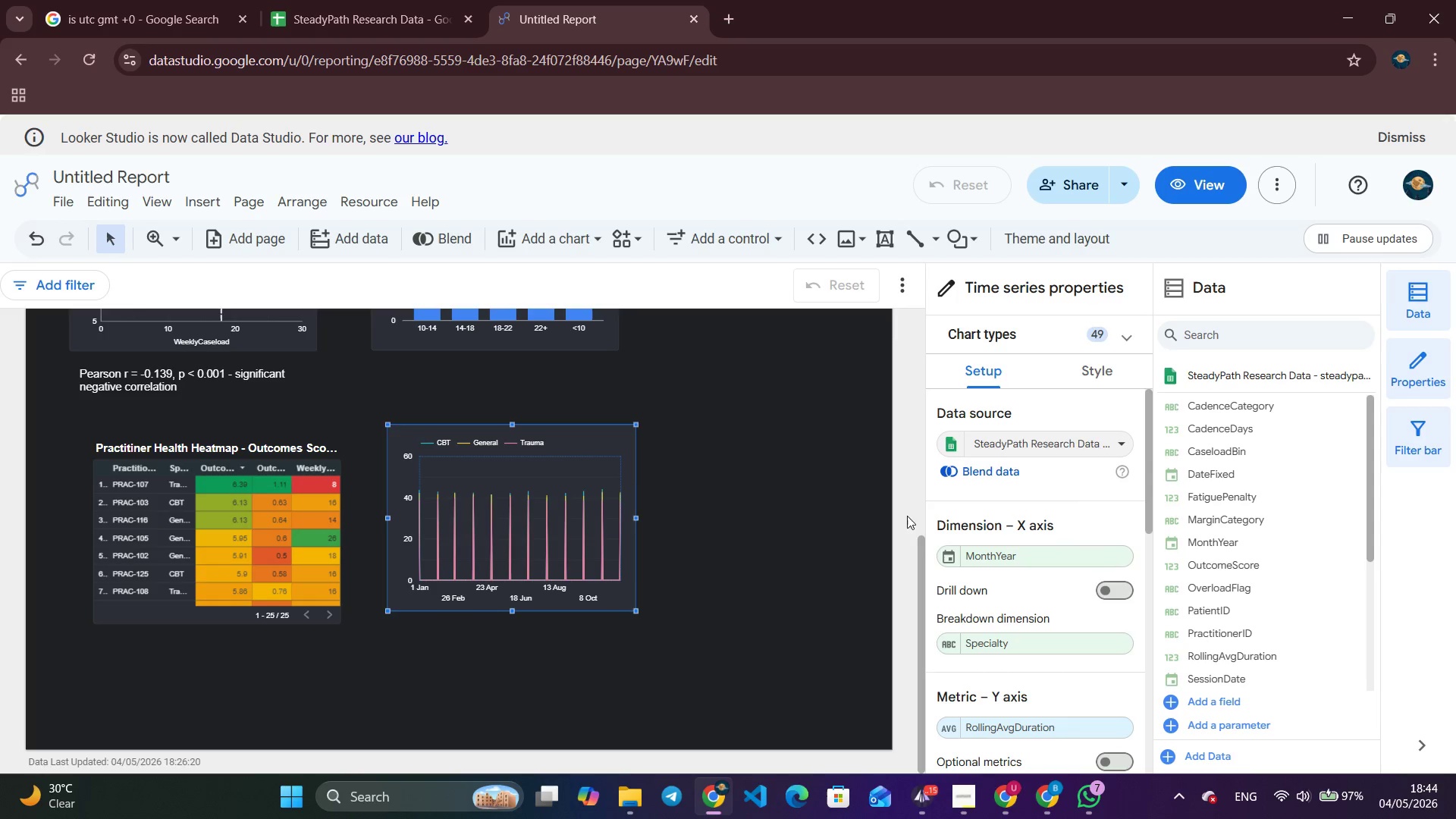 
left_click_drag(start_coordinate=[496, 536], to_coordinate=[833, 431])
 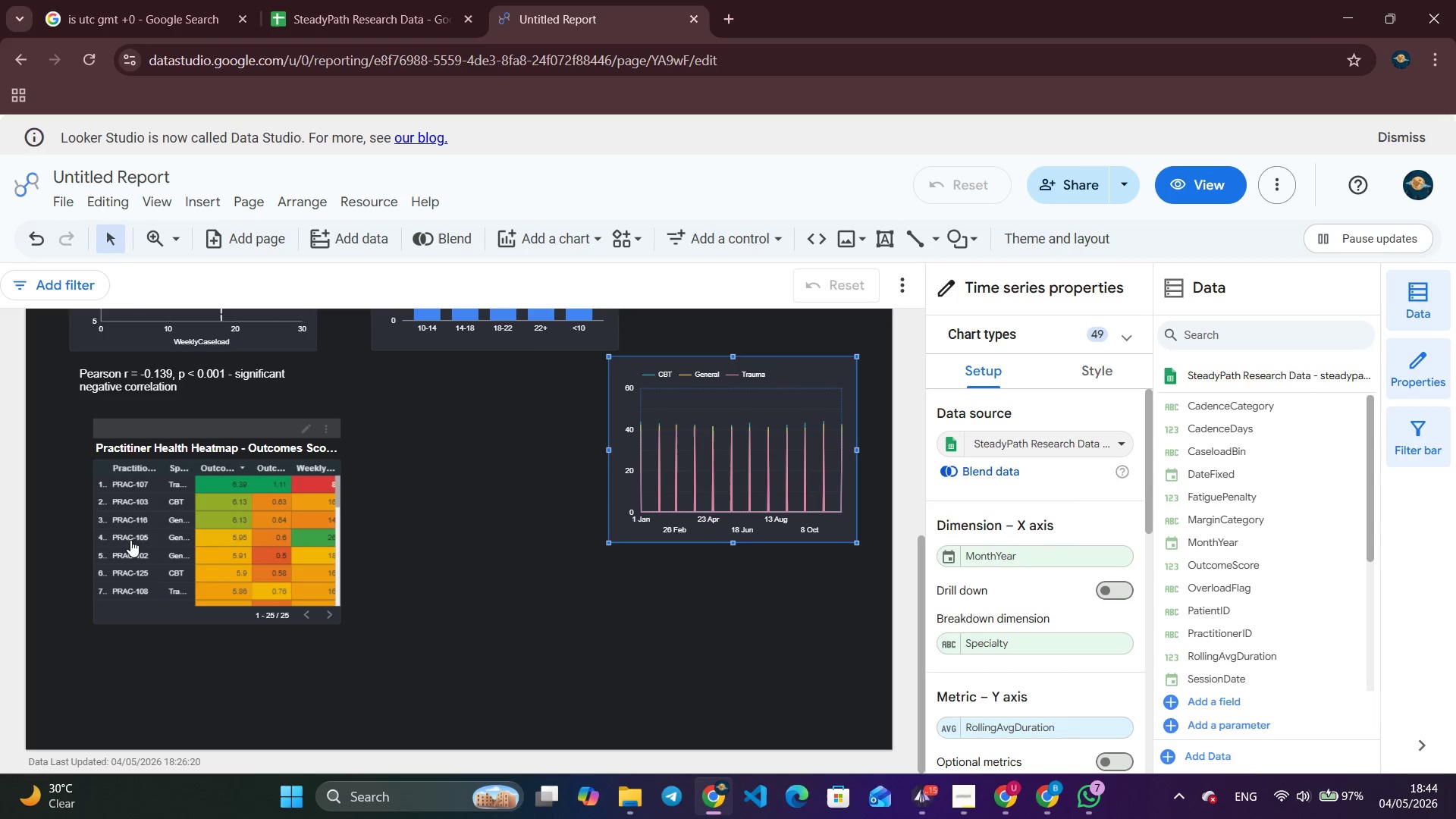 
left_click_drag(start_coordinate=[232, 527], to_coordinate=[160, 504])
 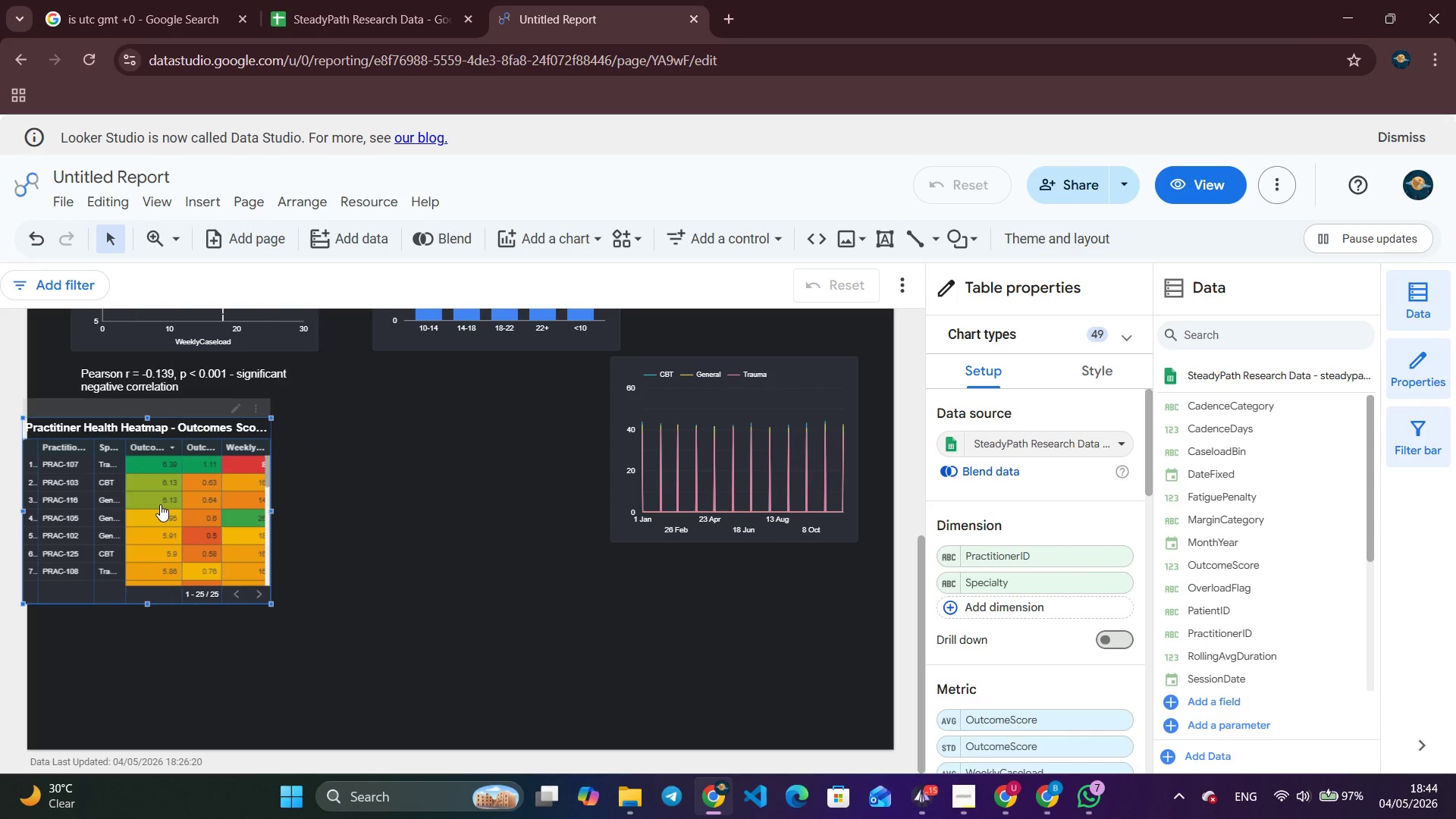 
wait(10.86)
 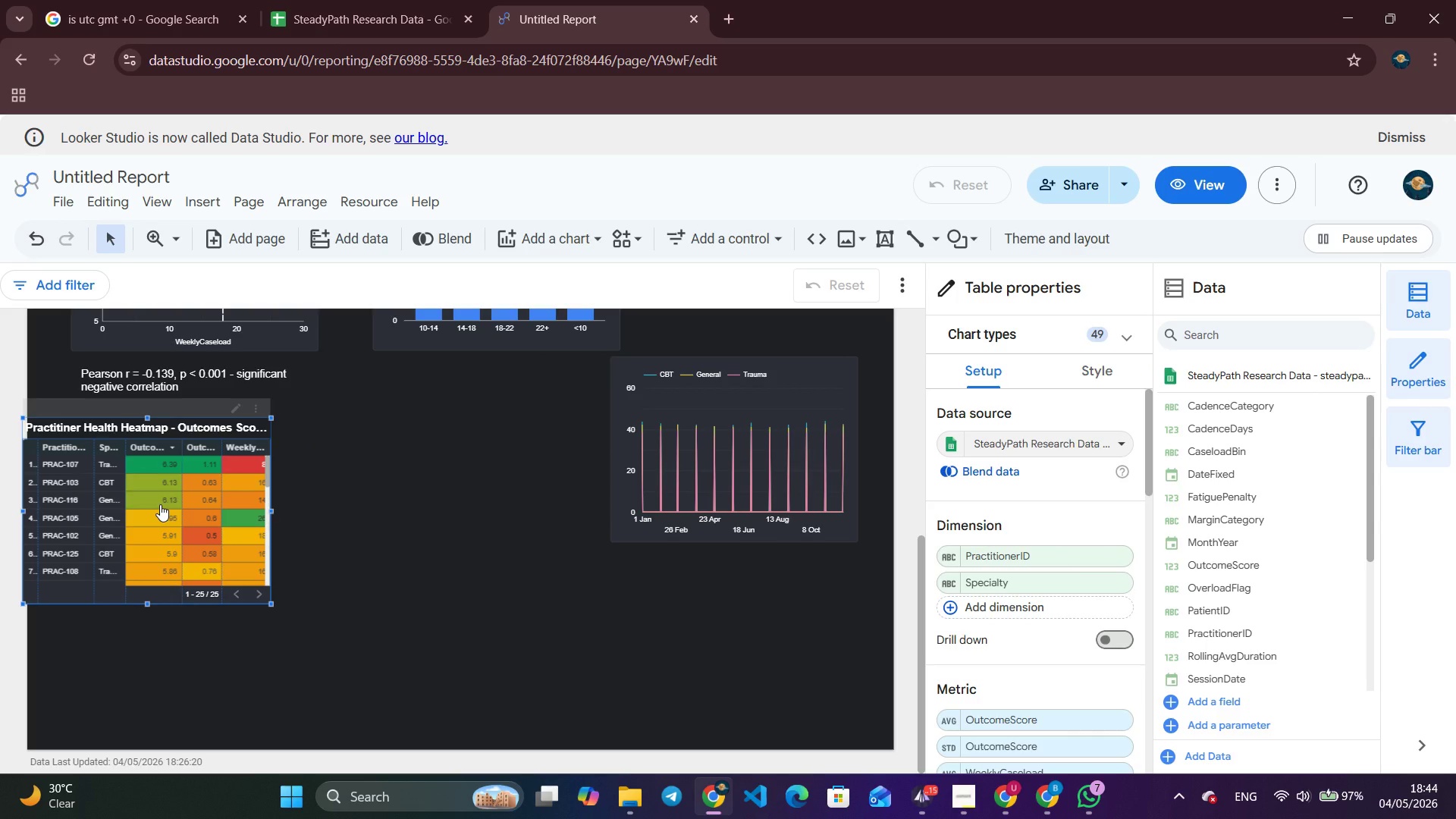 
left_click([940, 790])
 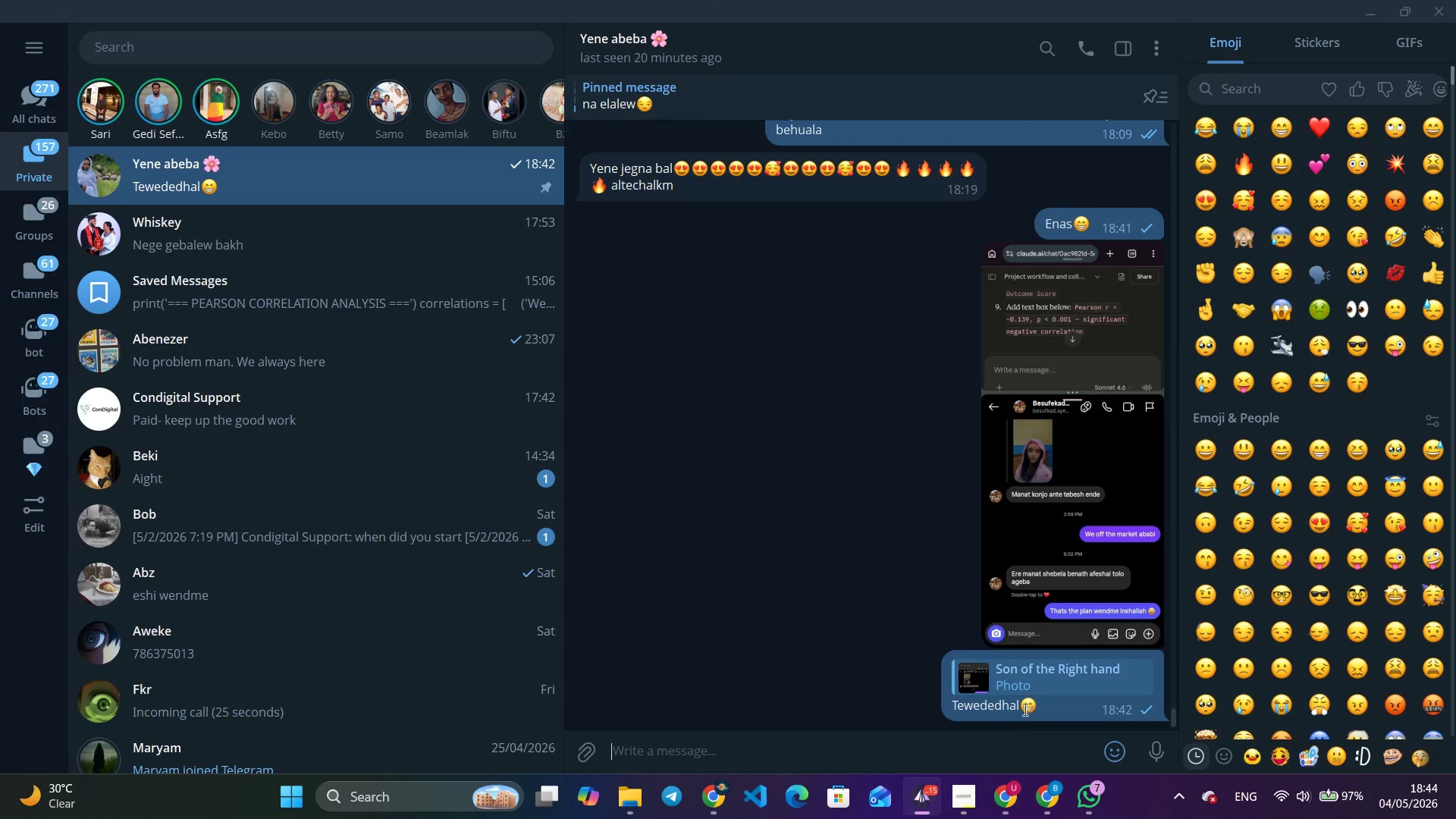 
key(ArrowUp)
 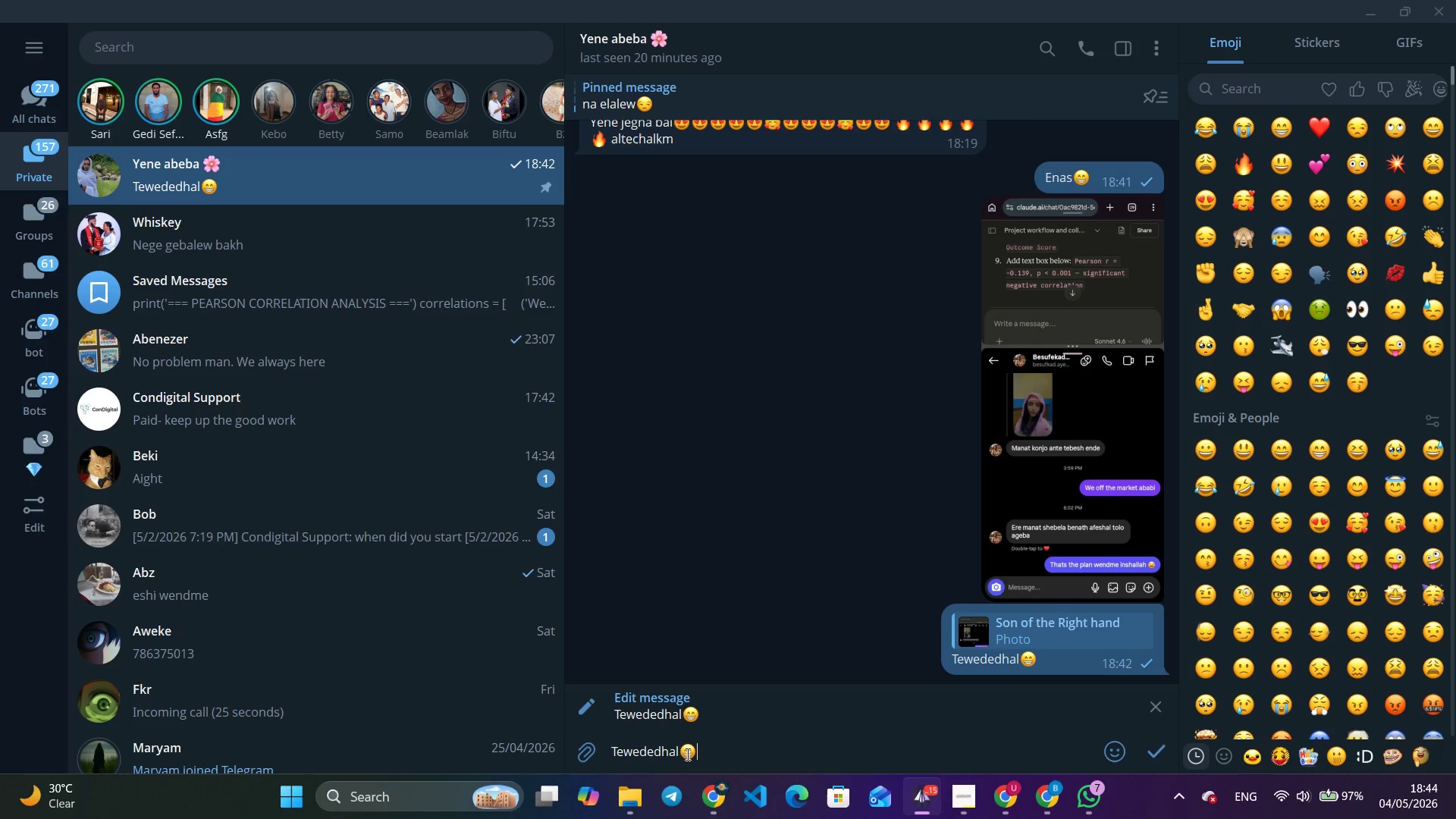 
left_click([668, 754])
 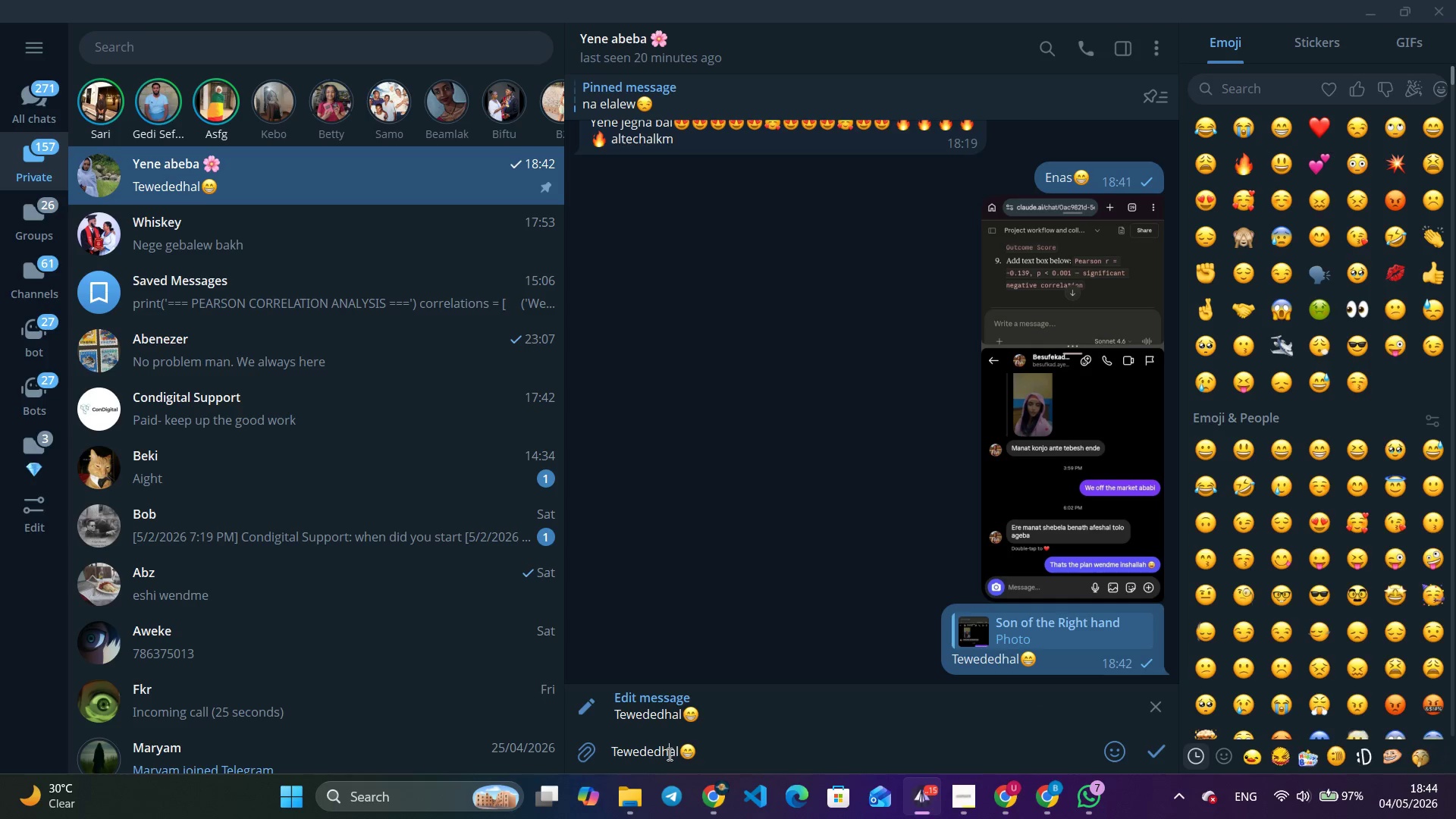 
key(ArrowLeft)
 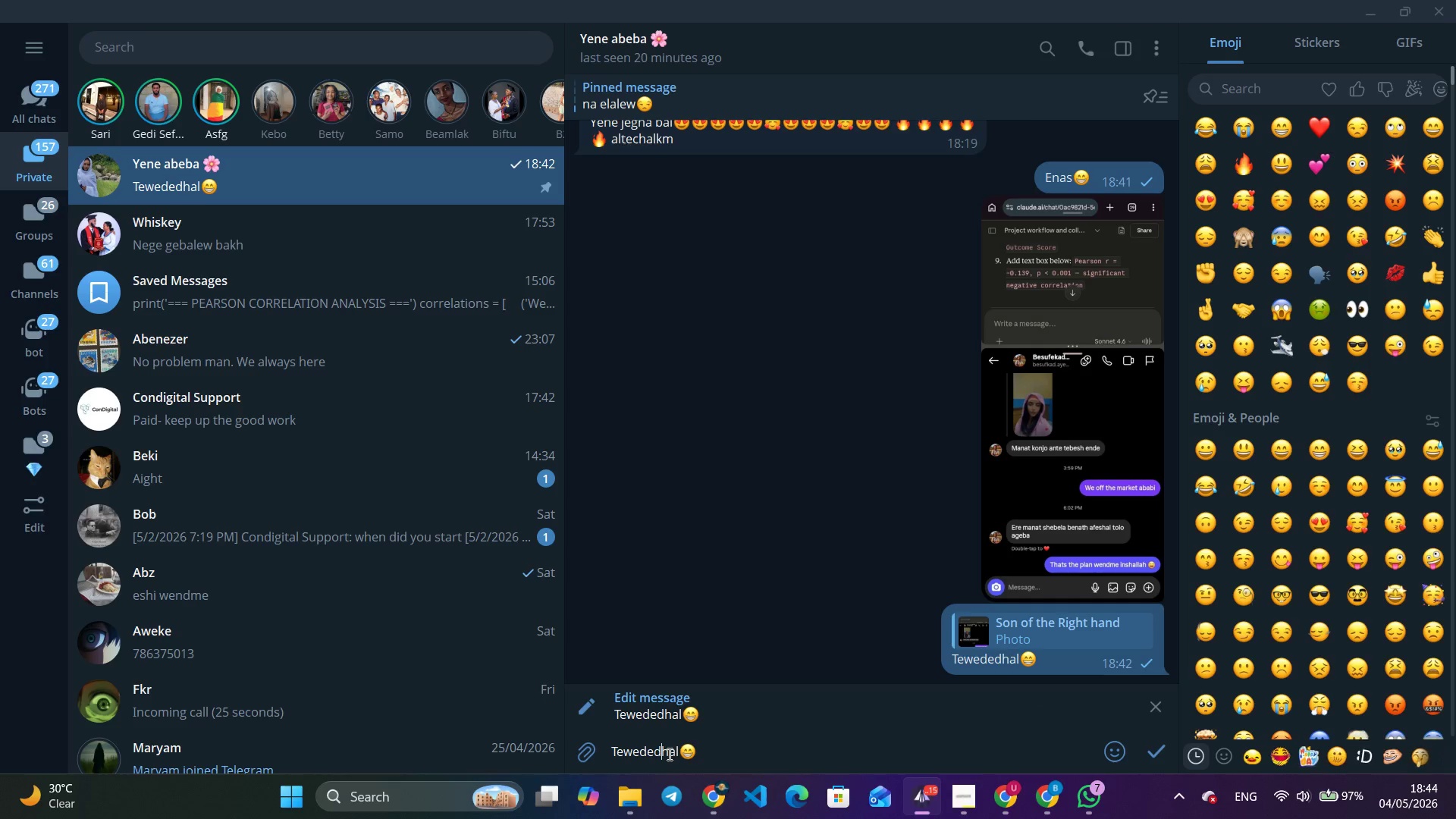 
key(ArrowLeft)
 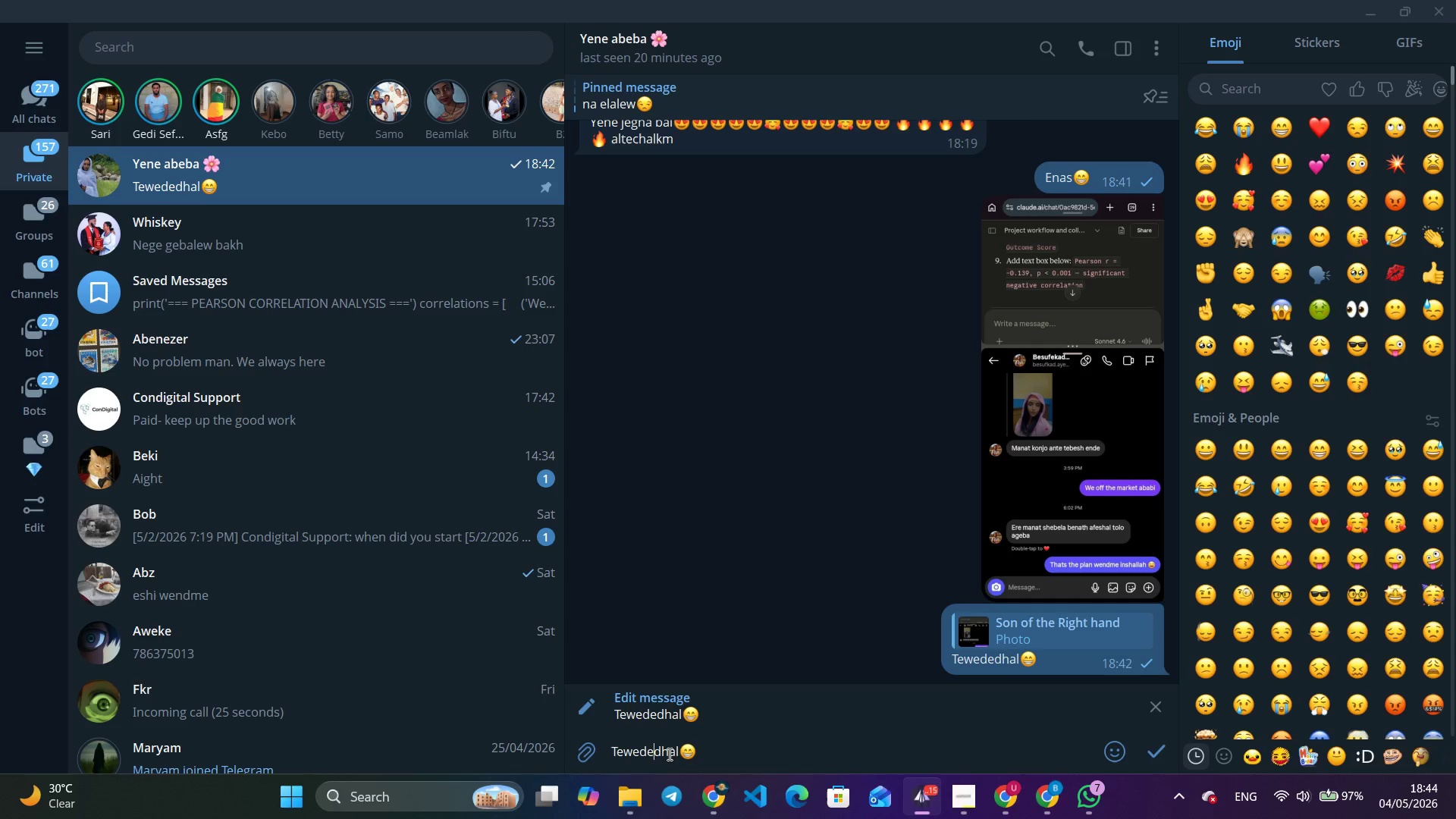 
key(ArrowRight)
 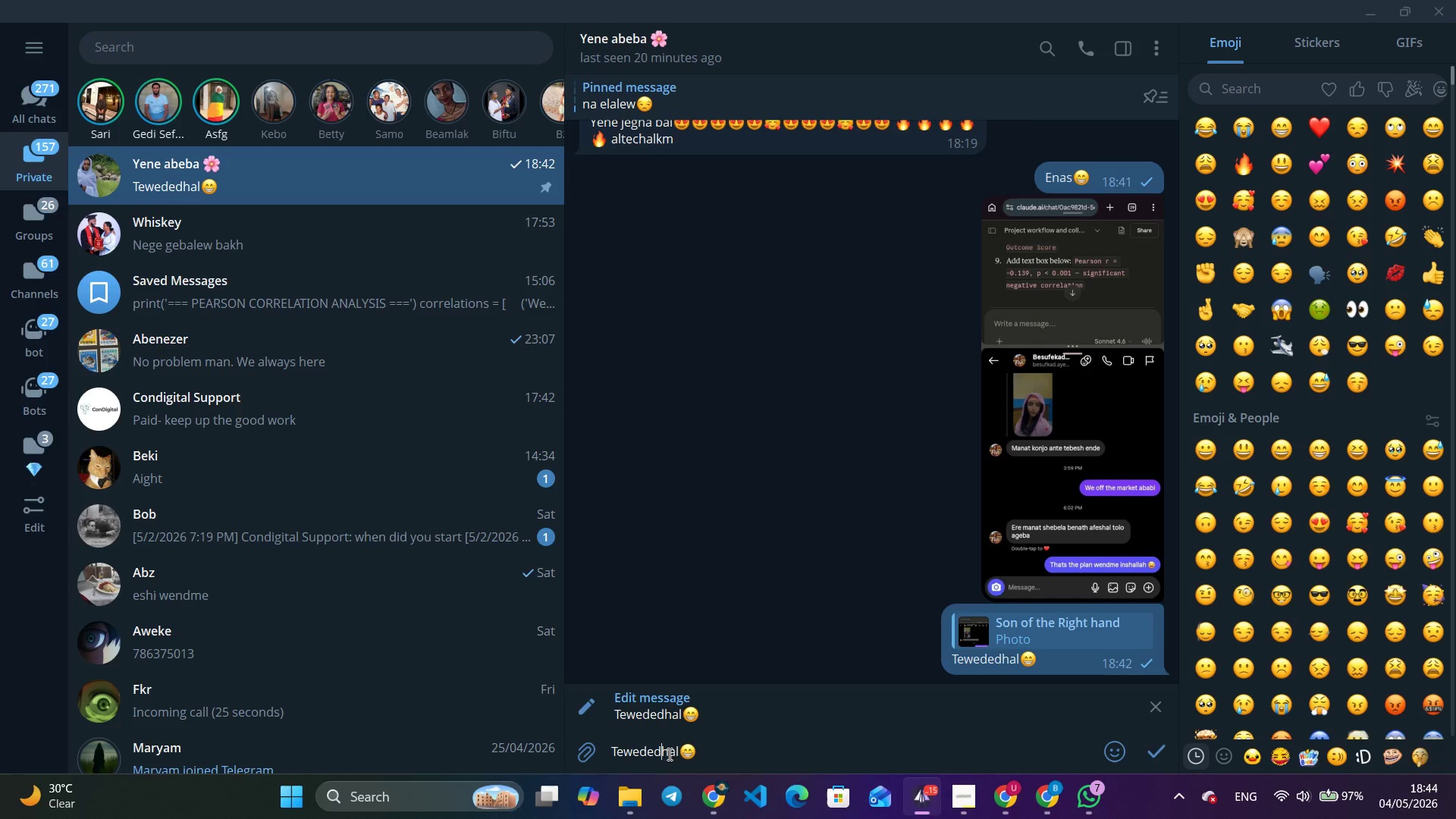 
key(Backspace)
 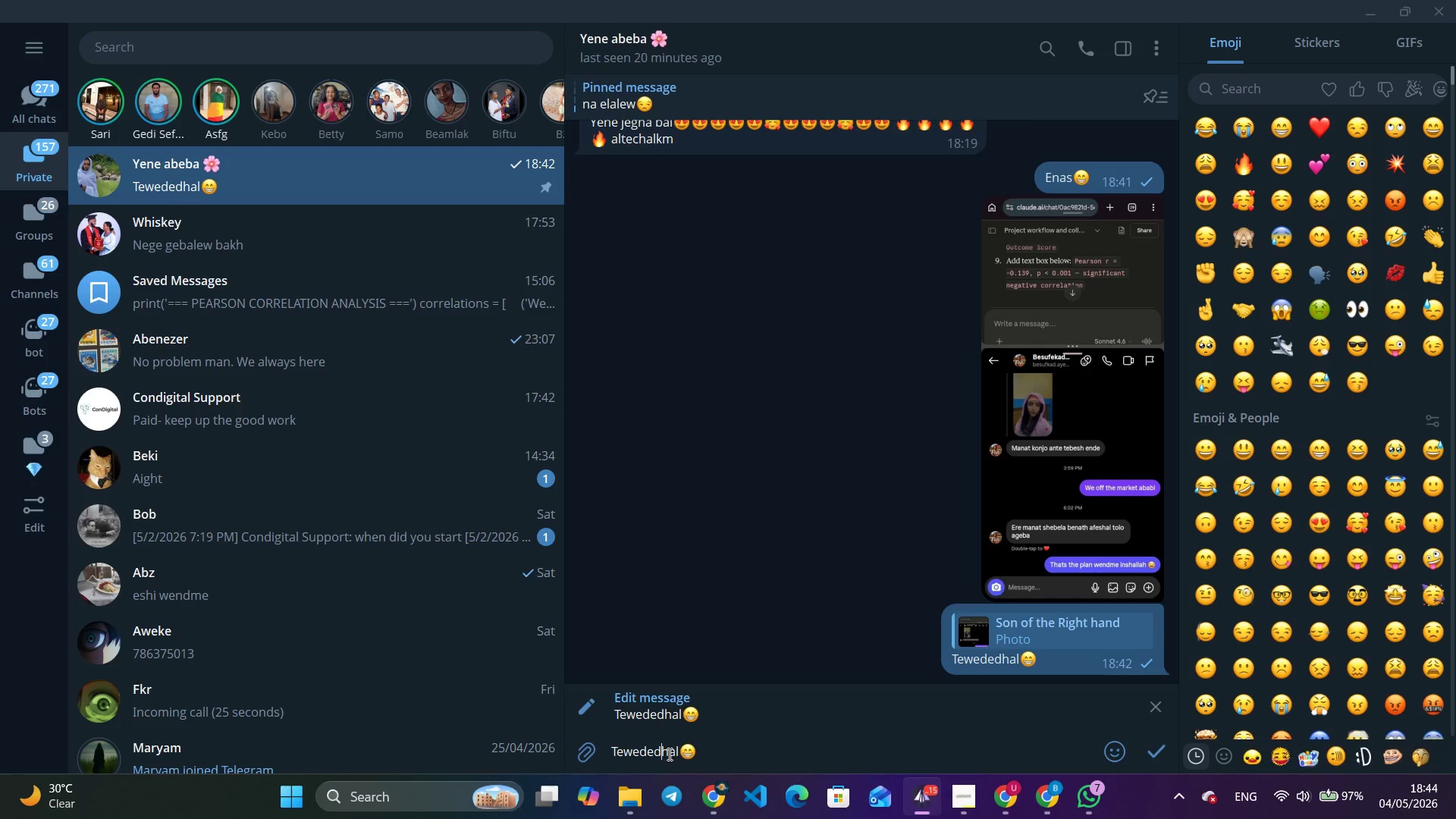 
key(S)
 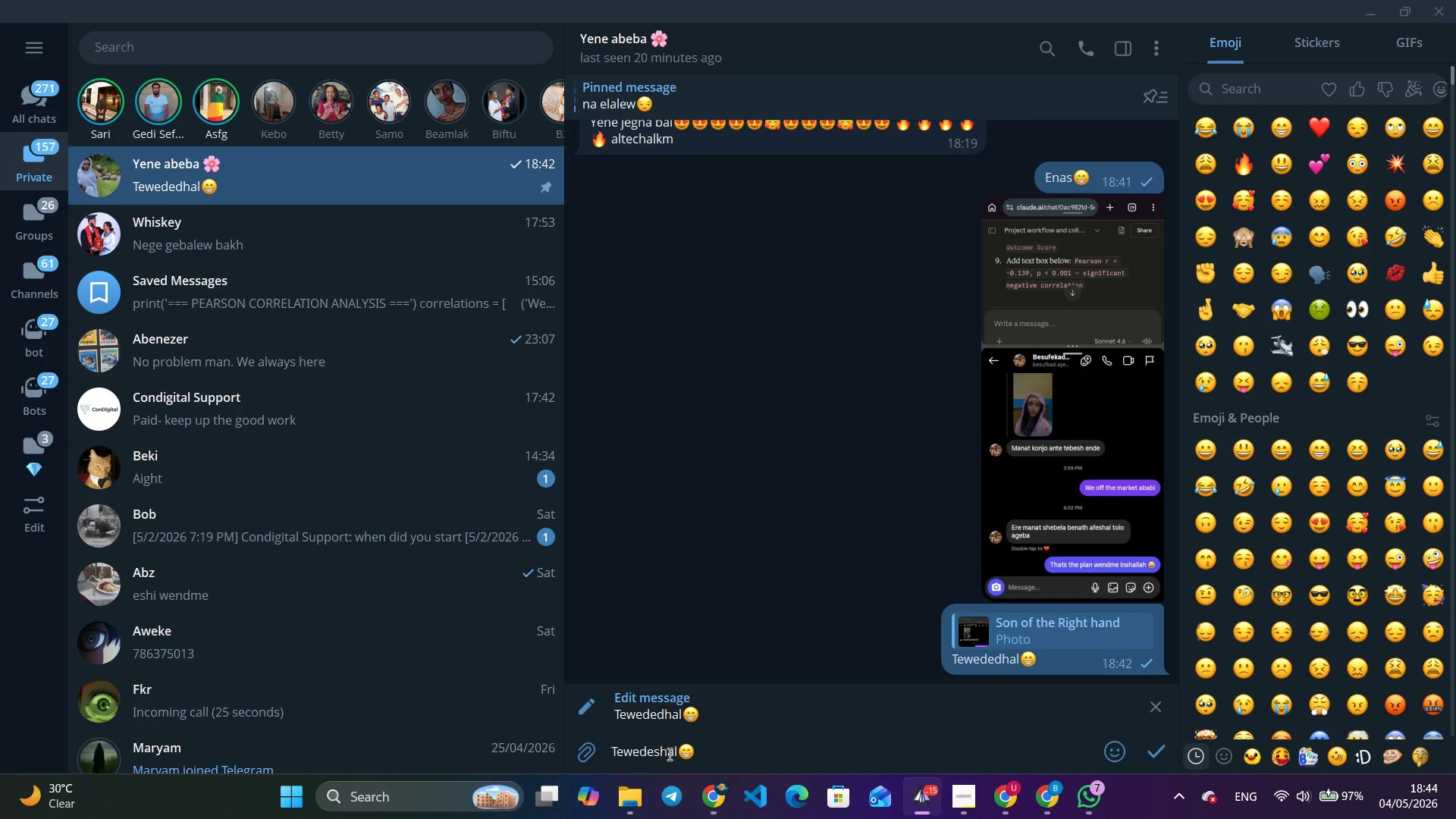 
key(Enter)
 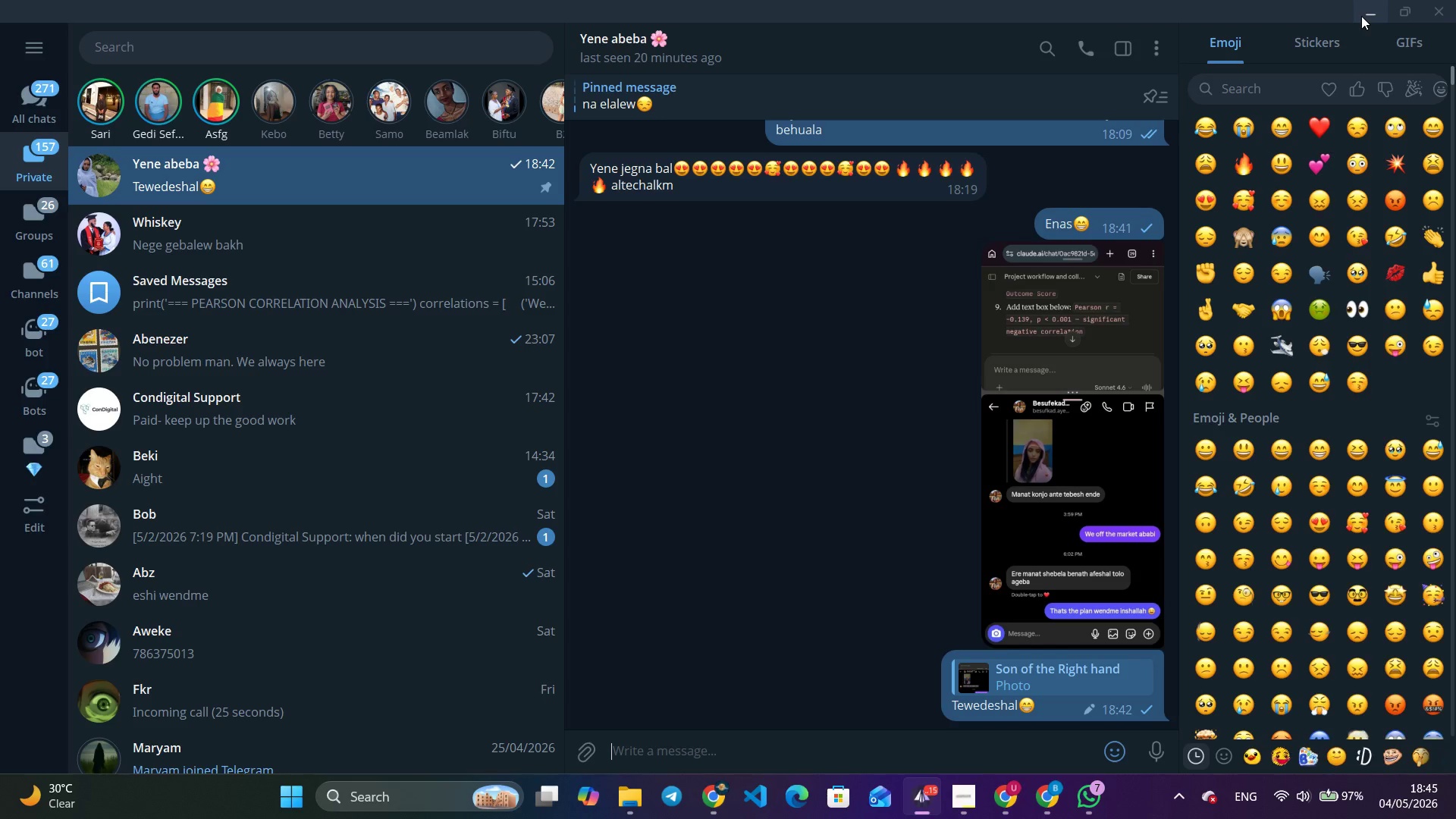 
wait(7.52)
 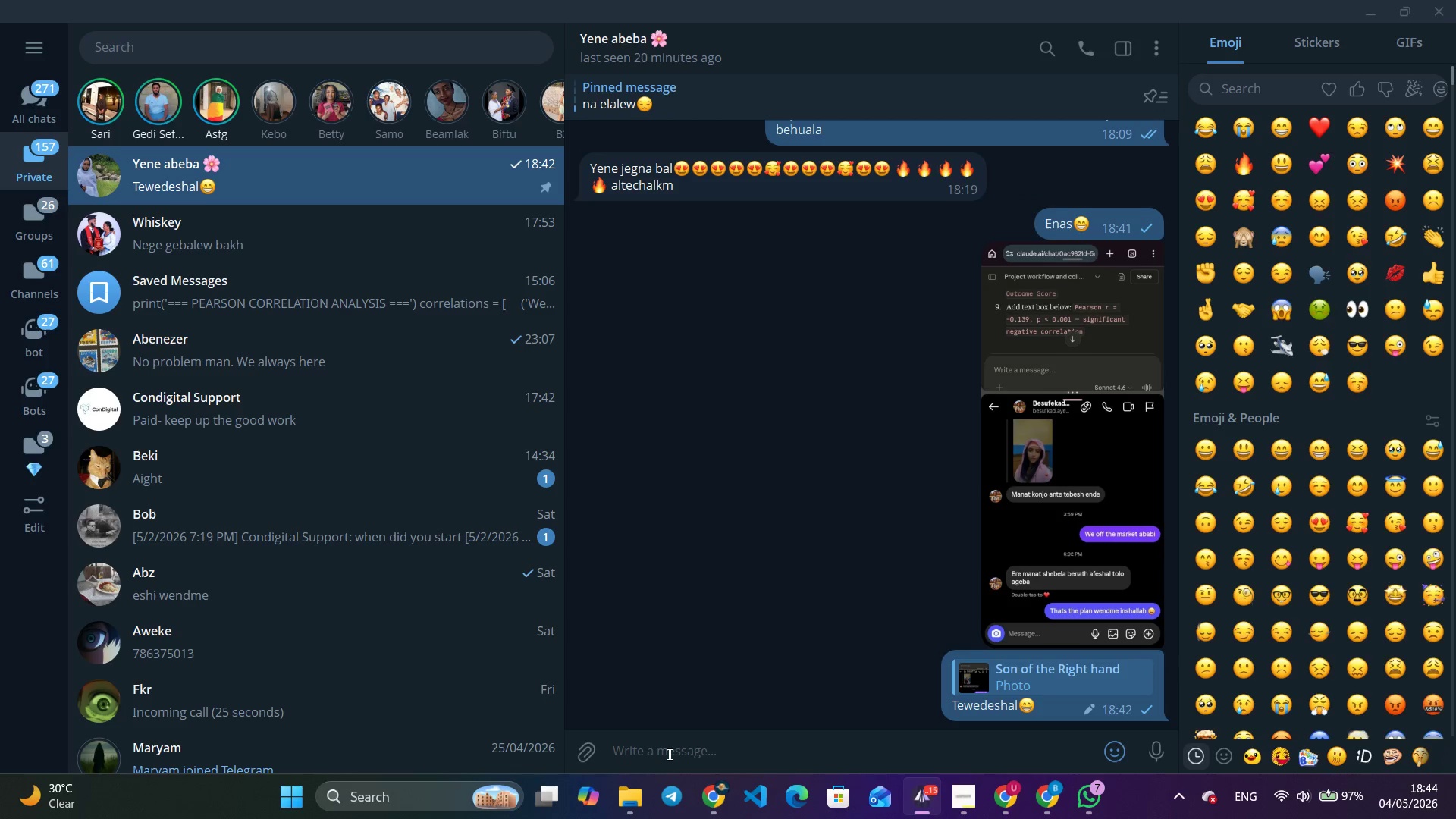 
left_click([213, 206])
 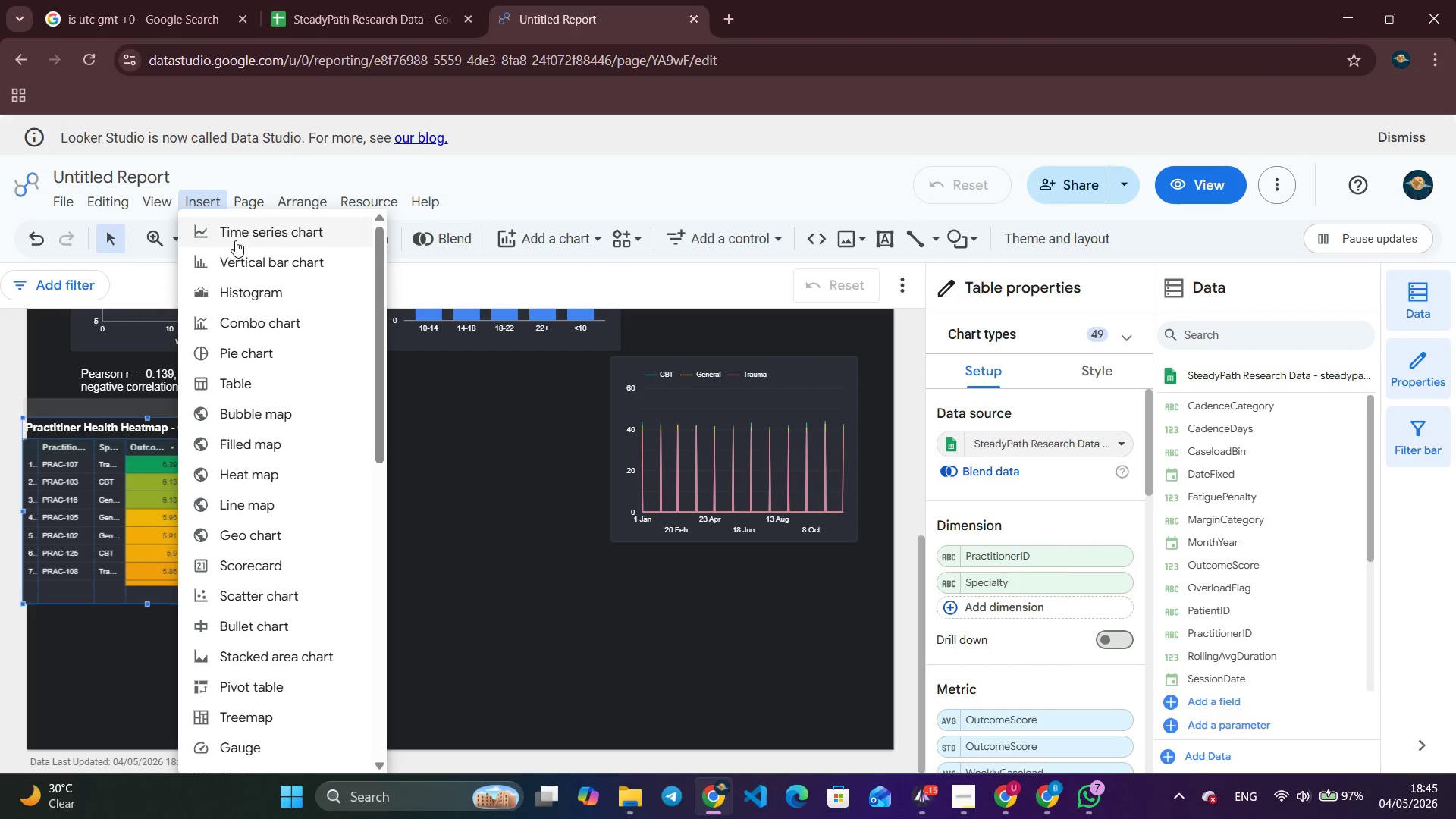 
left_click([240, 228])
 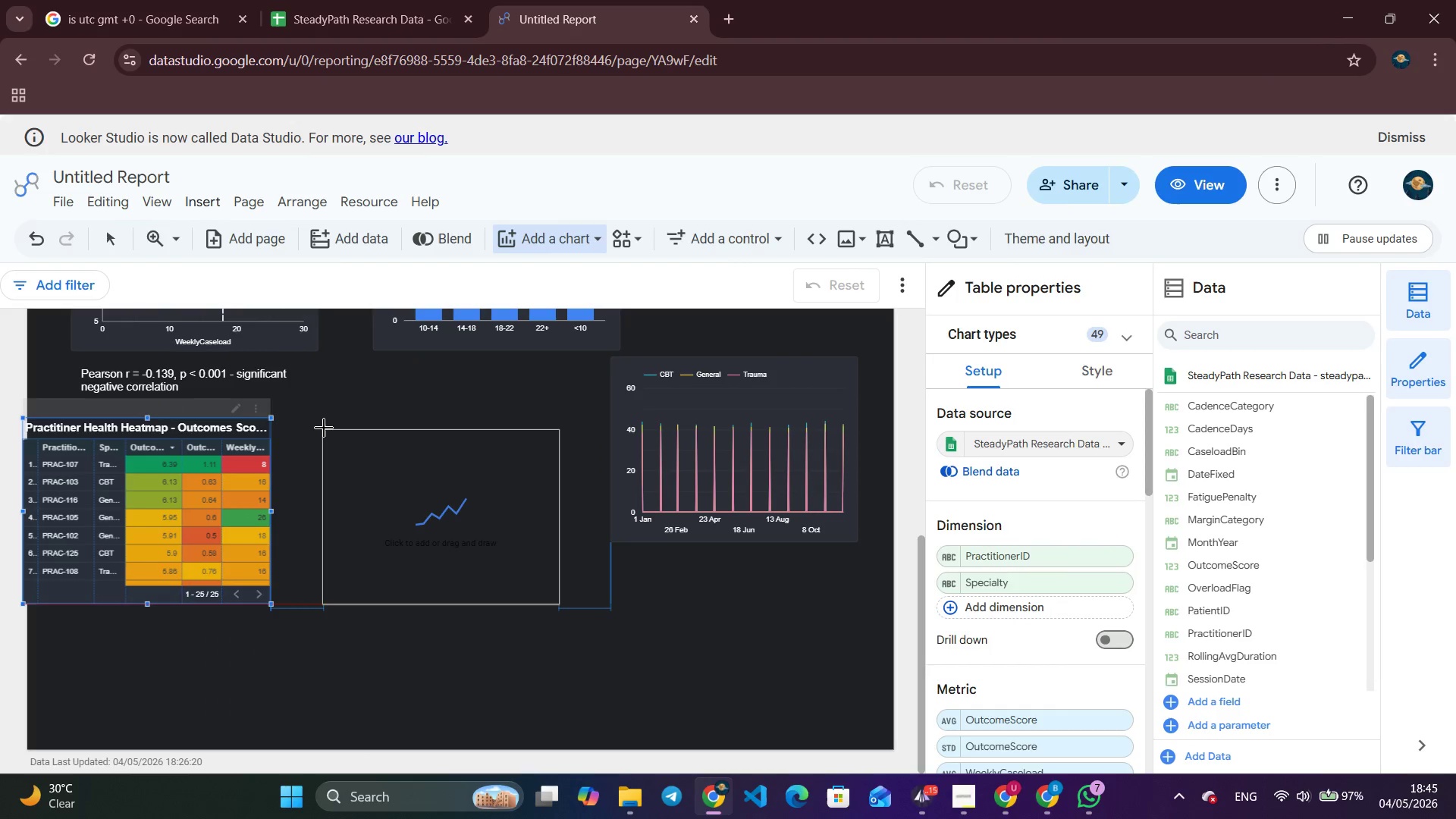 
left_click([326, 411])
 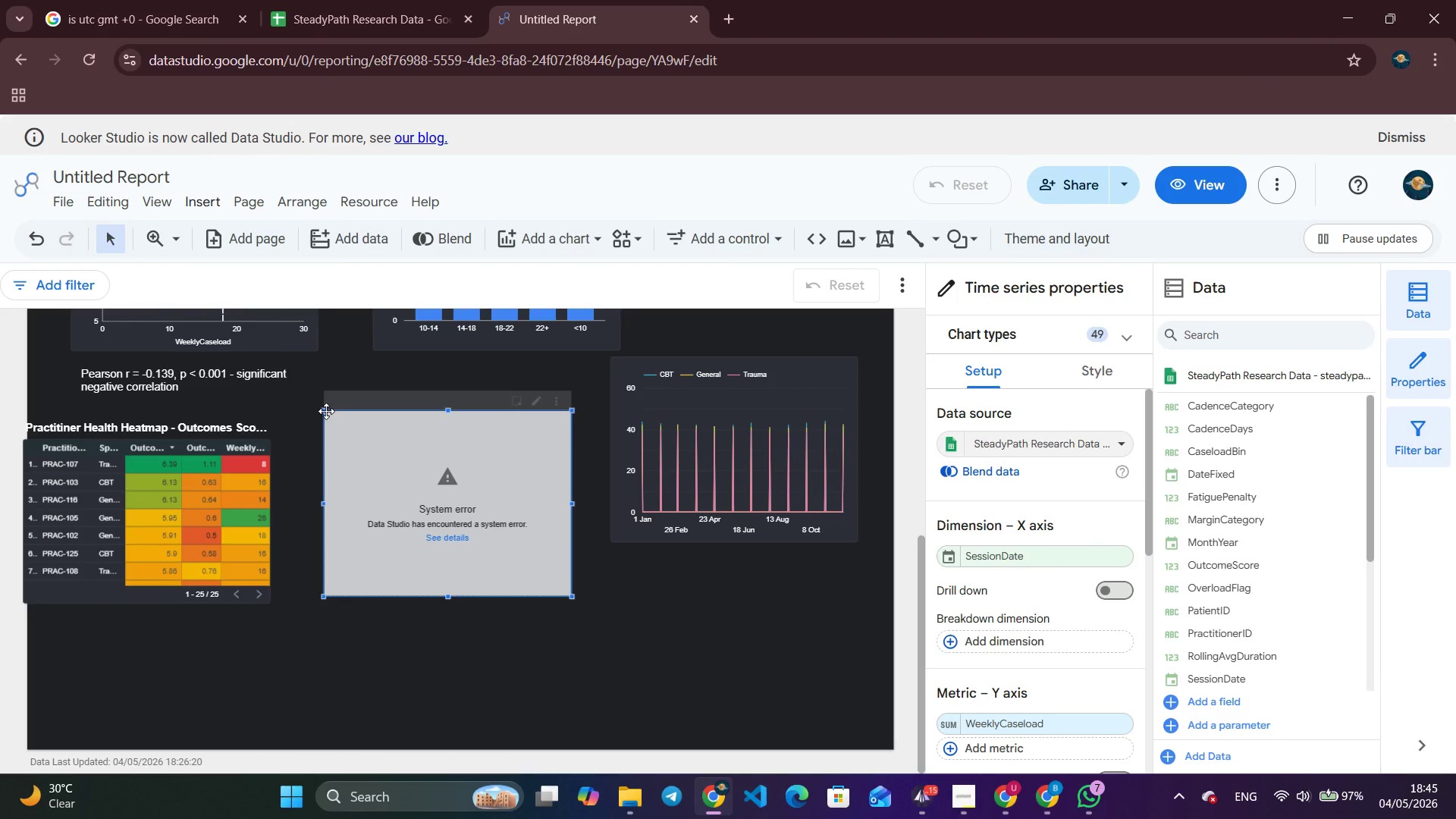 
wait(9.78)
 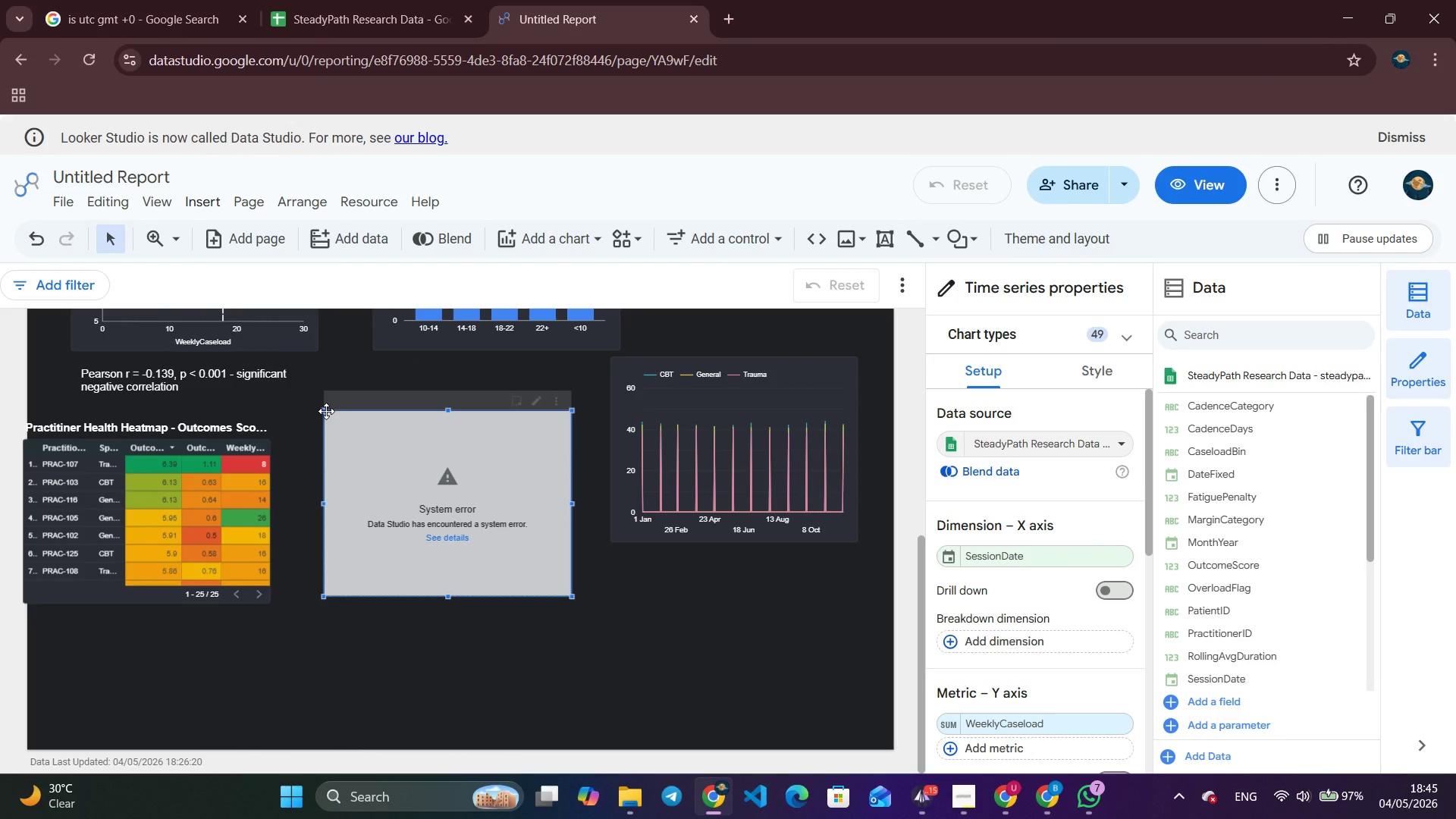 
left_click([1006, 554])
 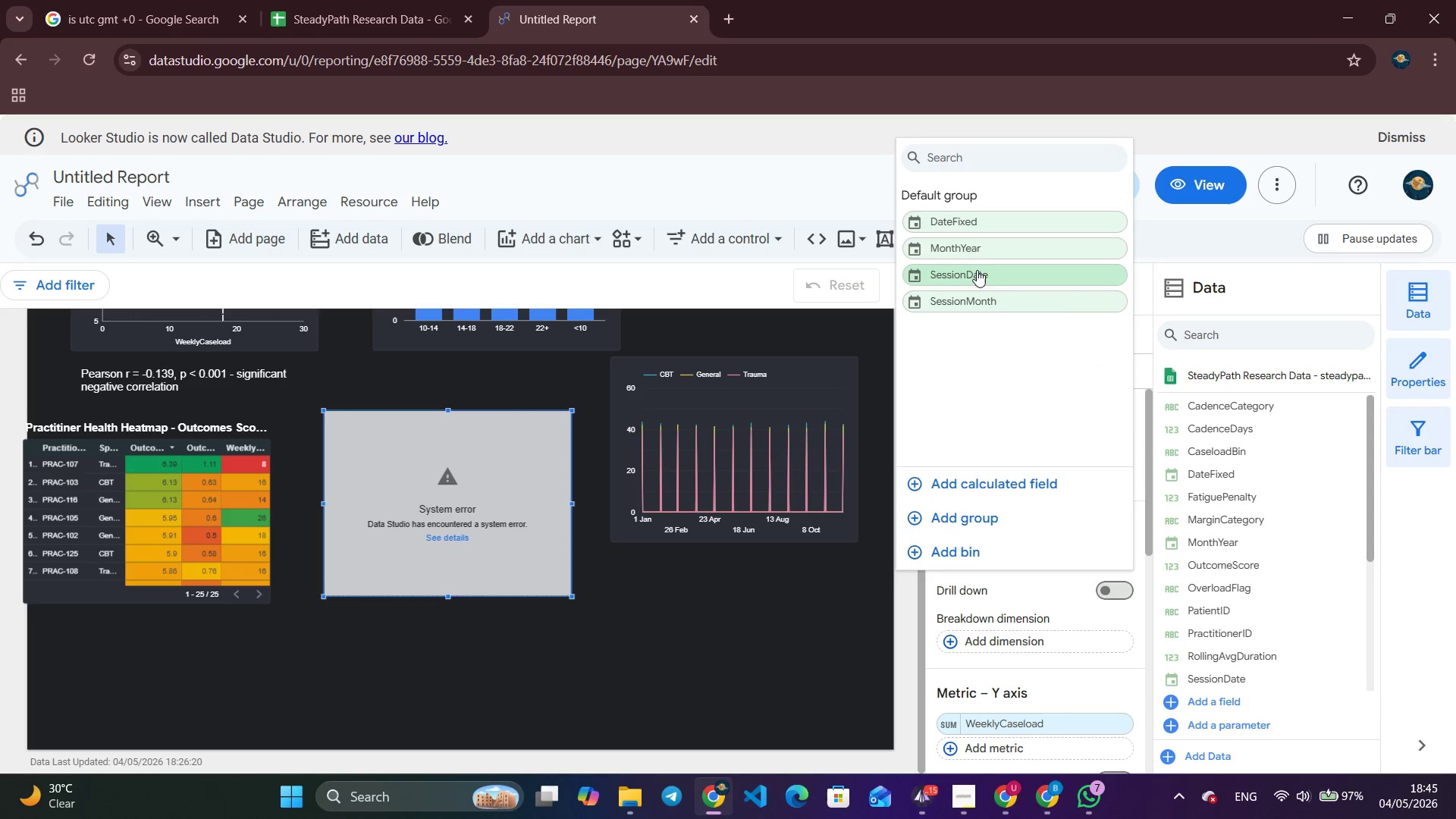 
left_click([983, 247])
 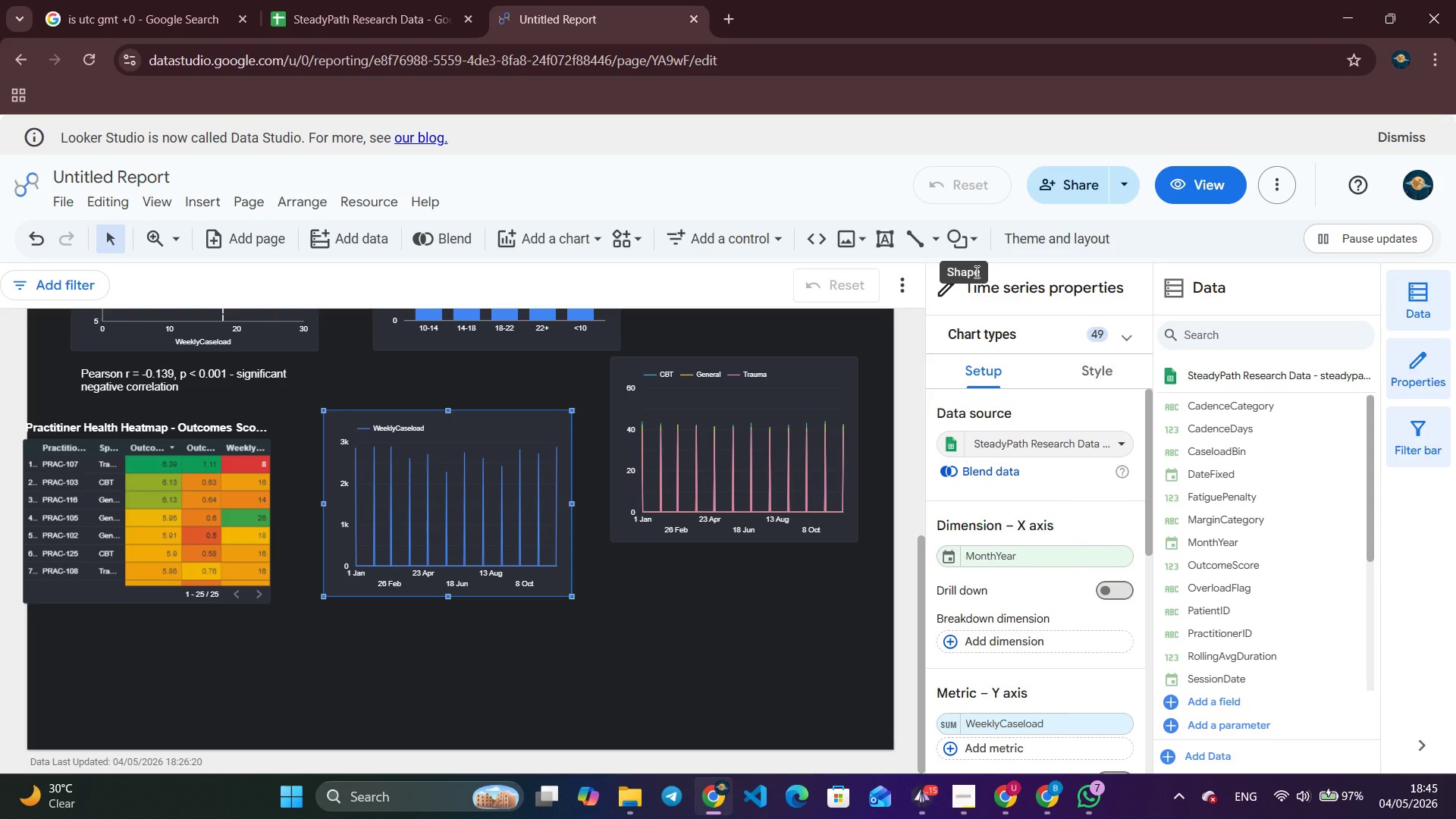 
wait(9.09)
 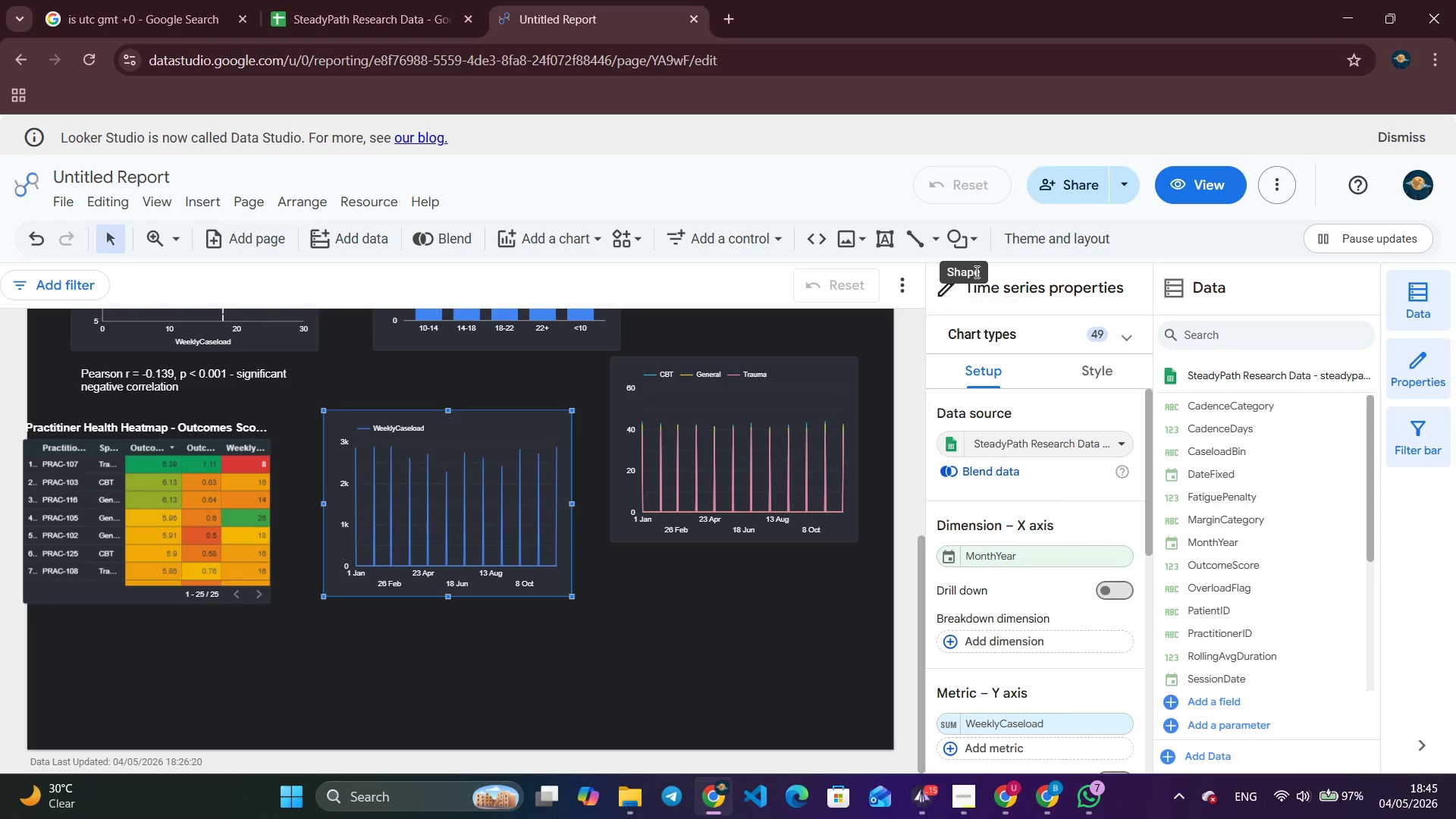 
left_click([748, 392])
 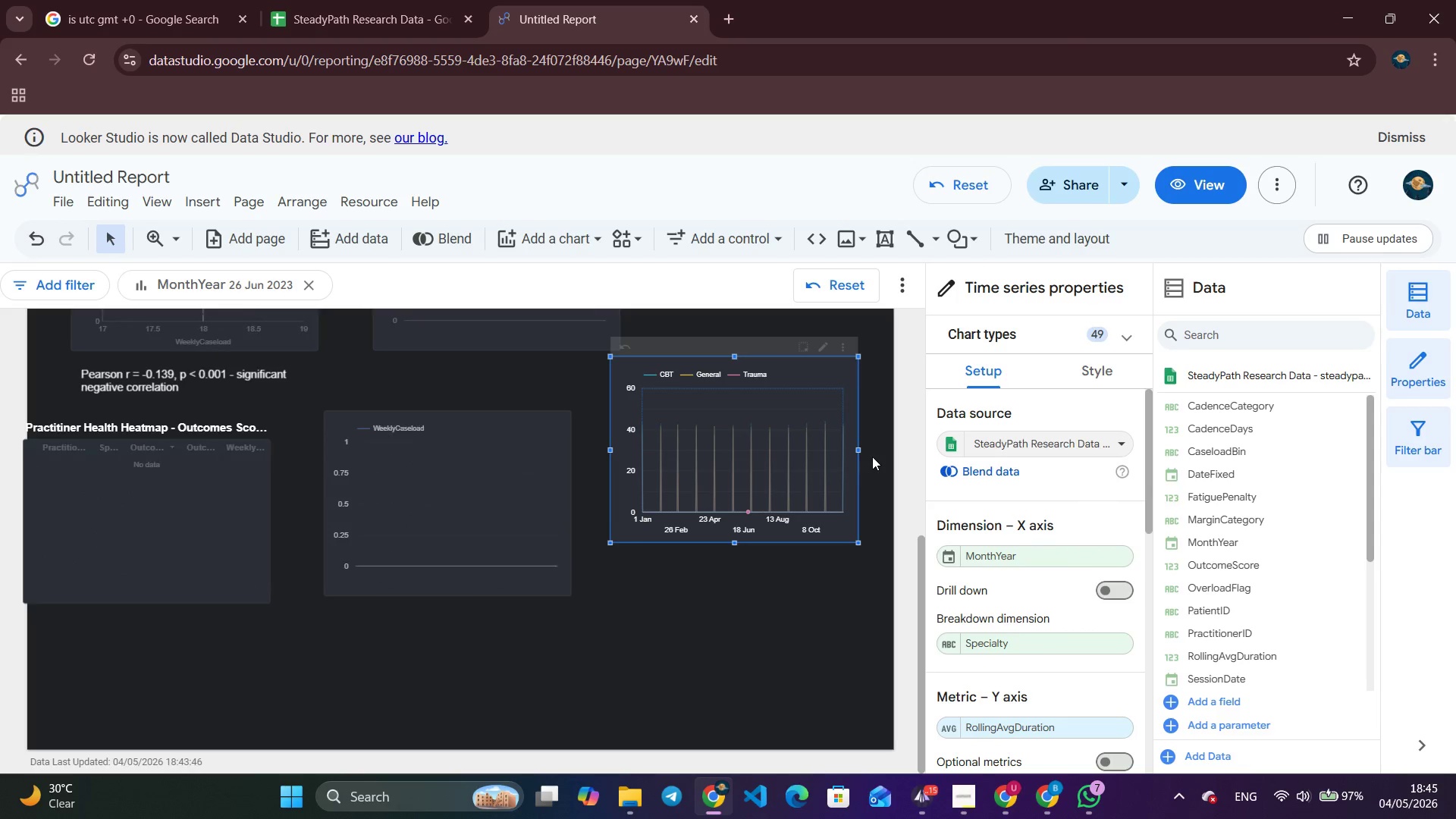 
left_click([421, 444])
 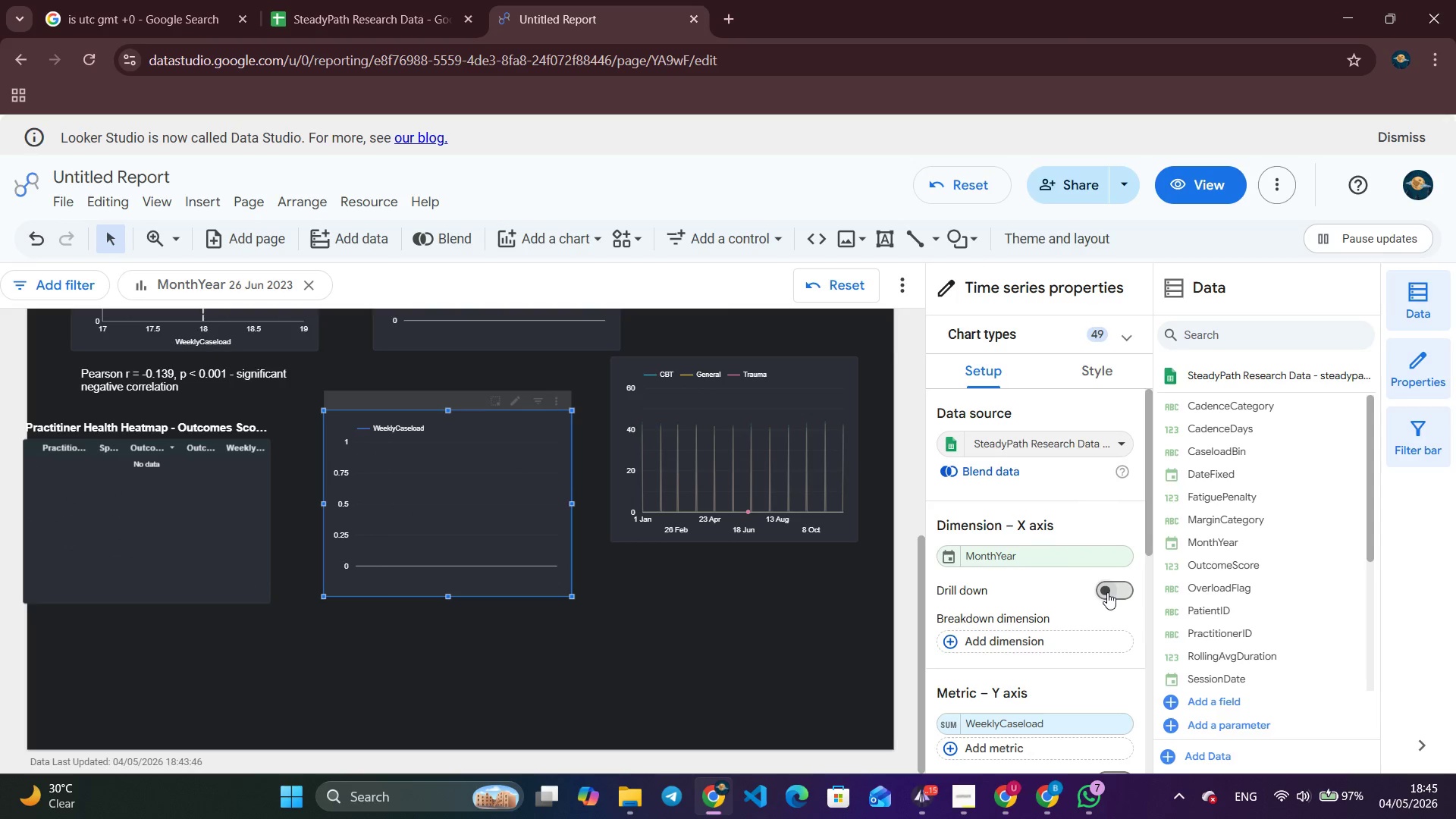 
left_click([1031, 637])
 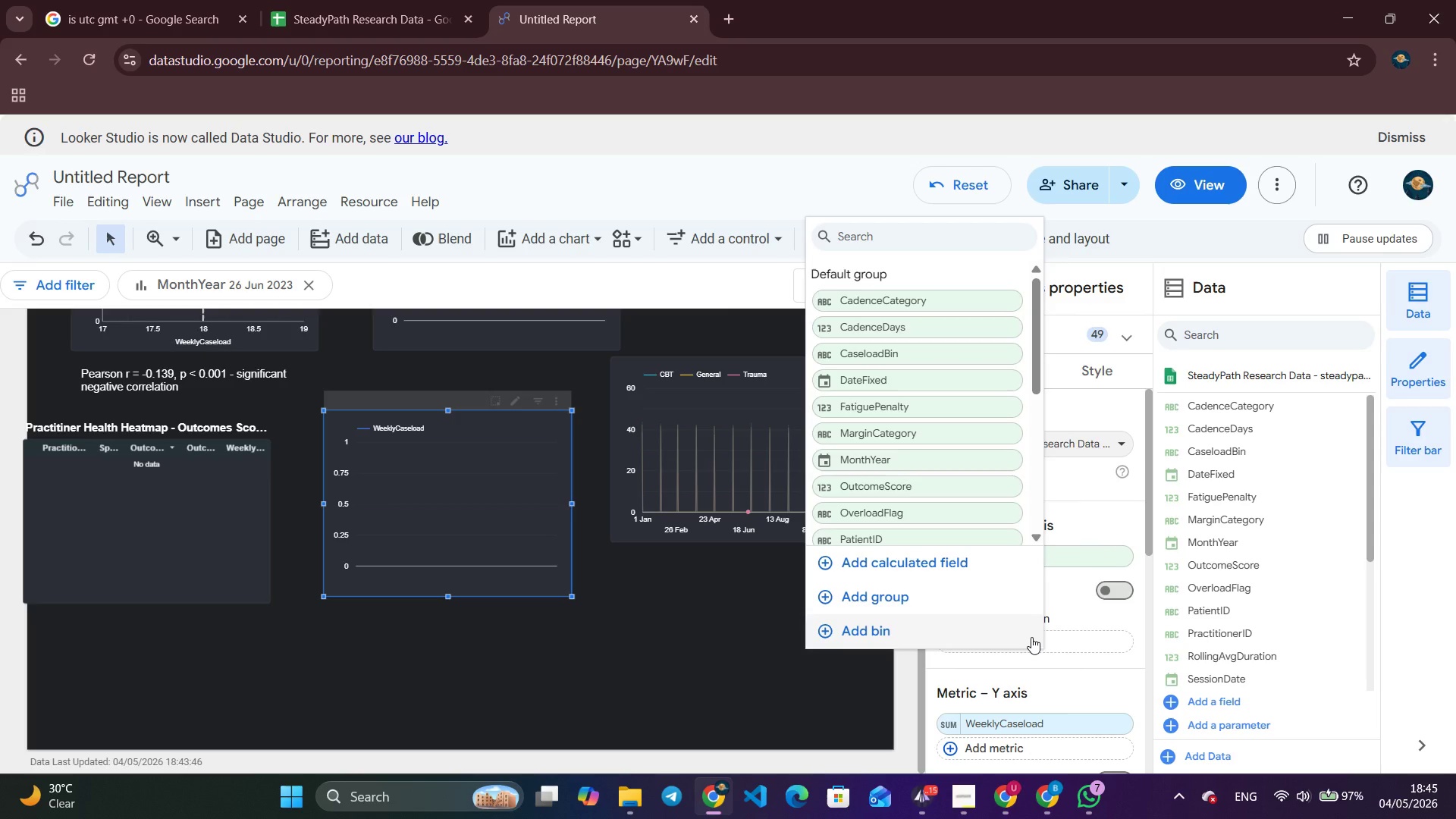 
scroll: coordinate [976, 462], scroll_direction: down, amount: 3.0
 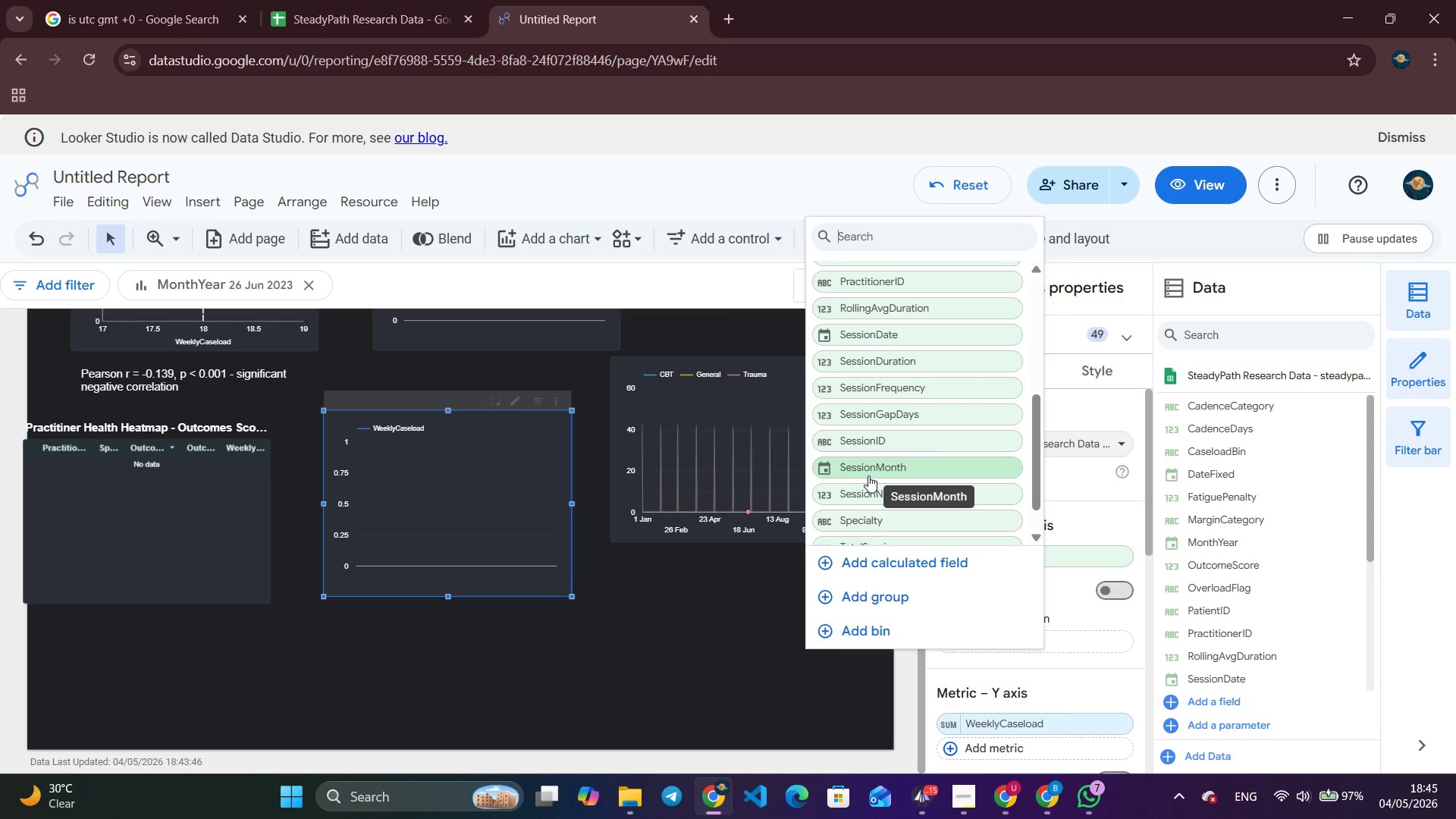 
left_click([867, 514])
 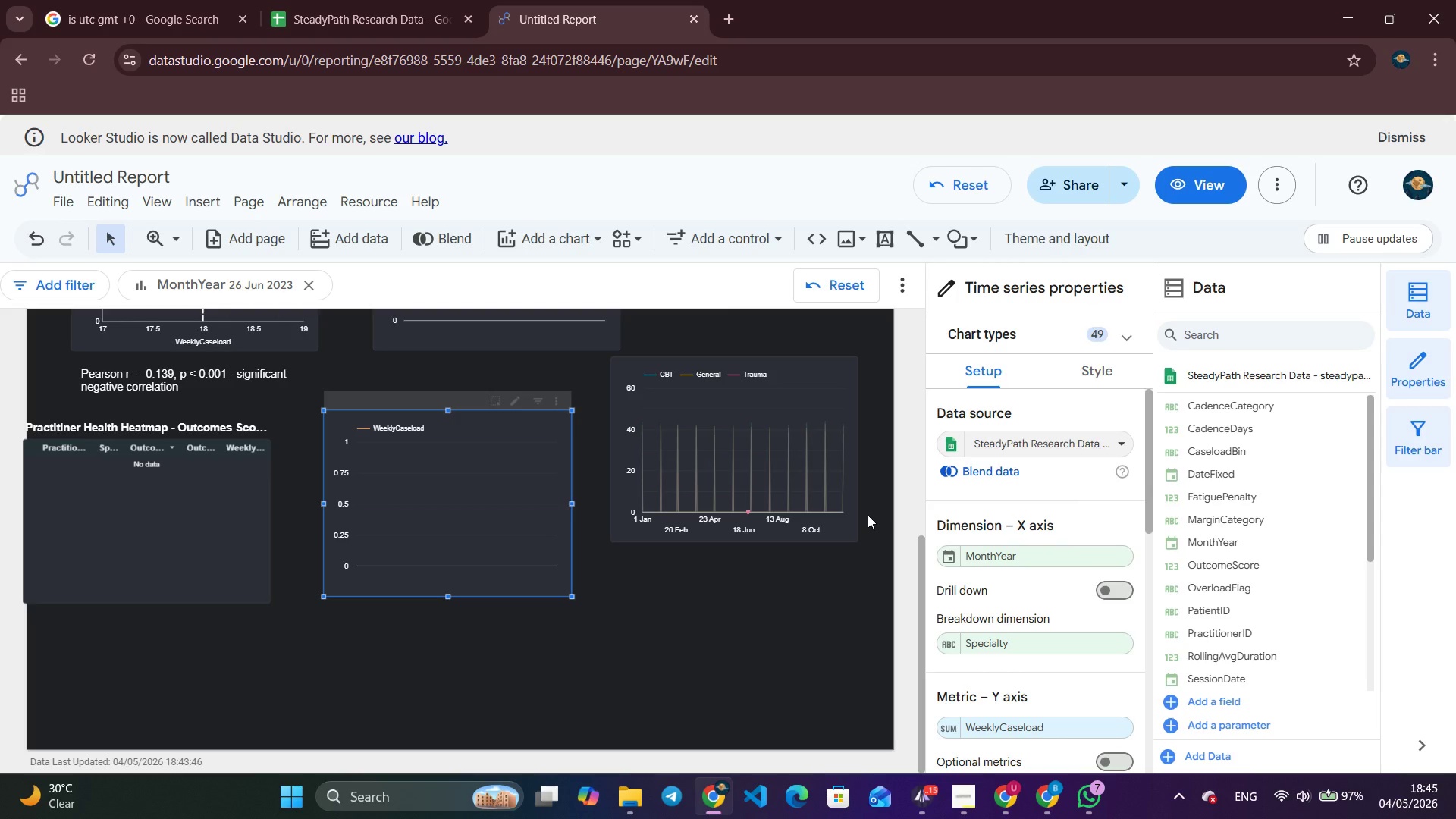 
wait(12.17)
 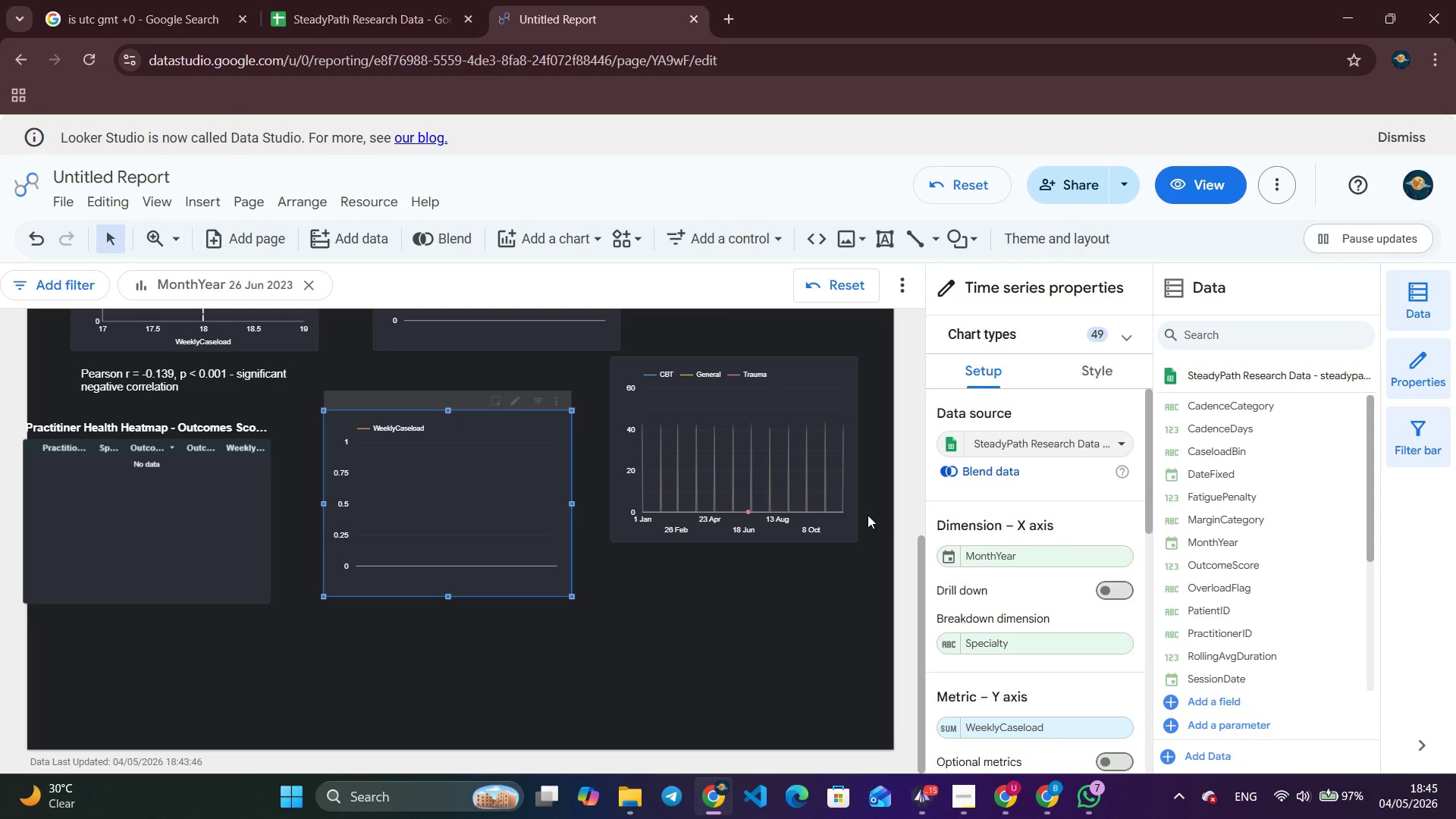 
left_click([1031, 723])
 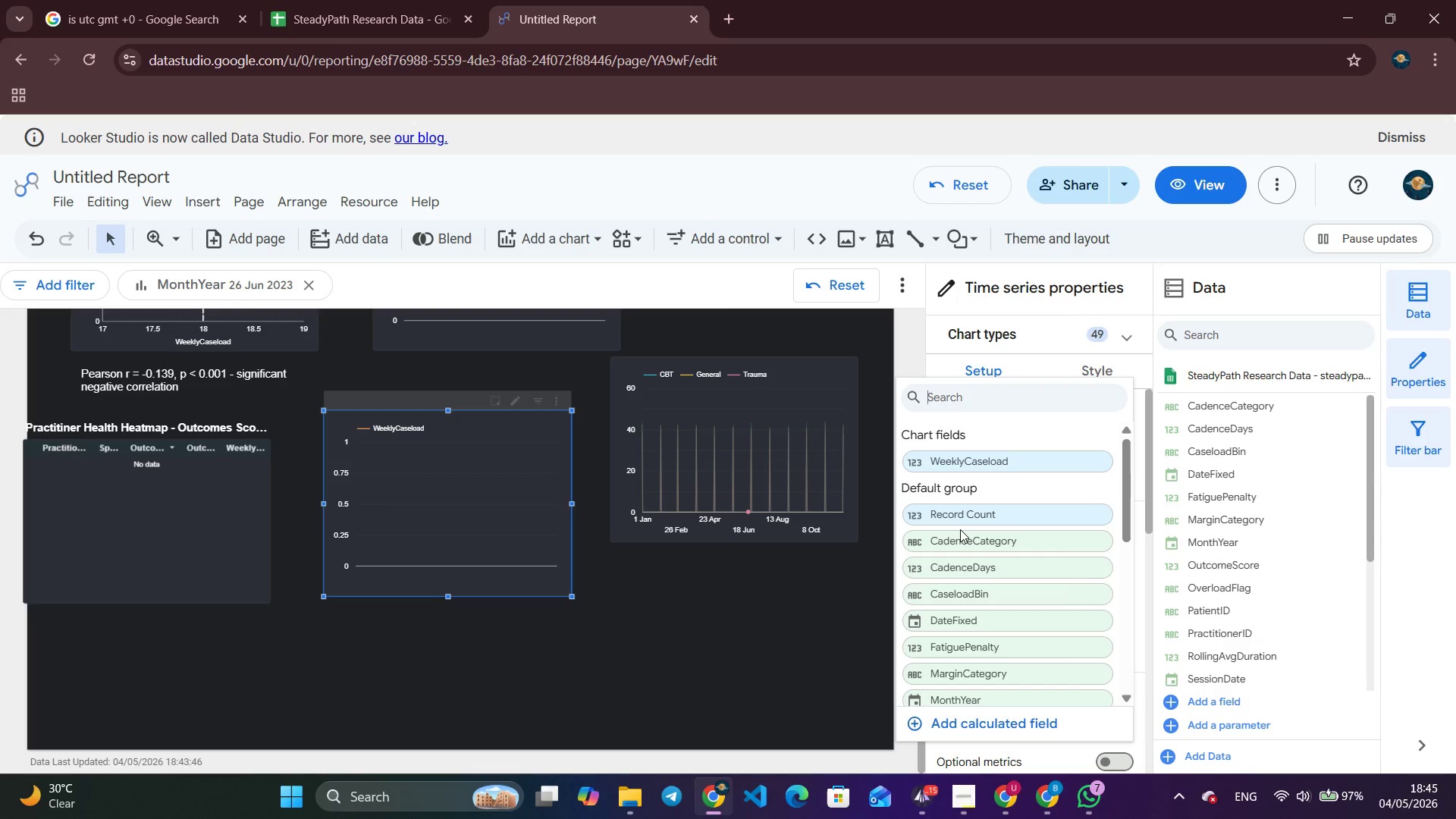 
scroll: coordinate [960, 529], scroll_direction: down, amount: 2.0
 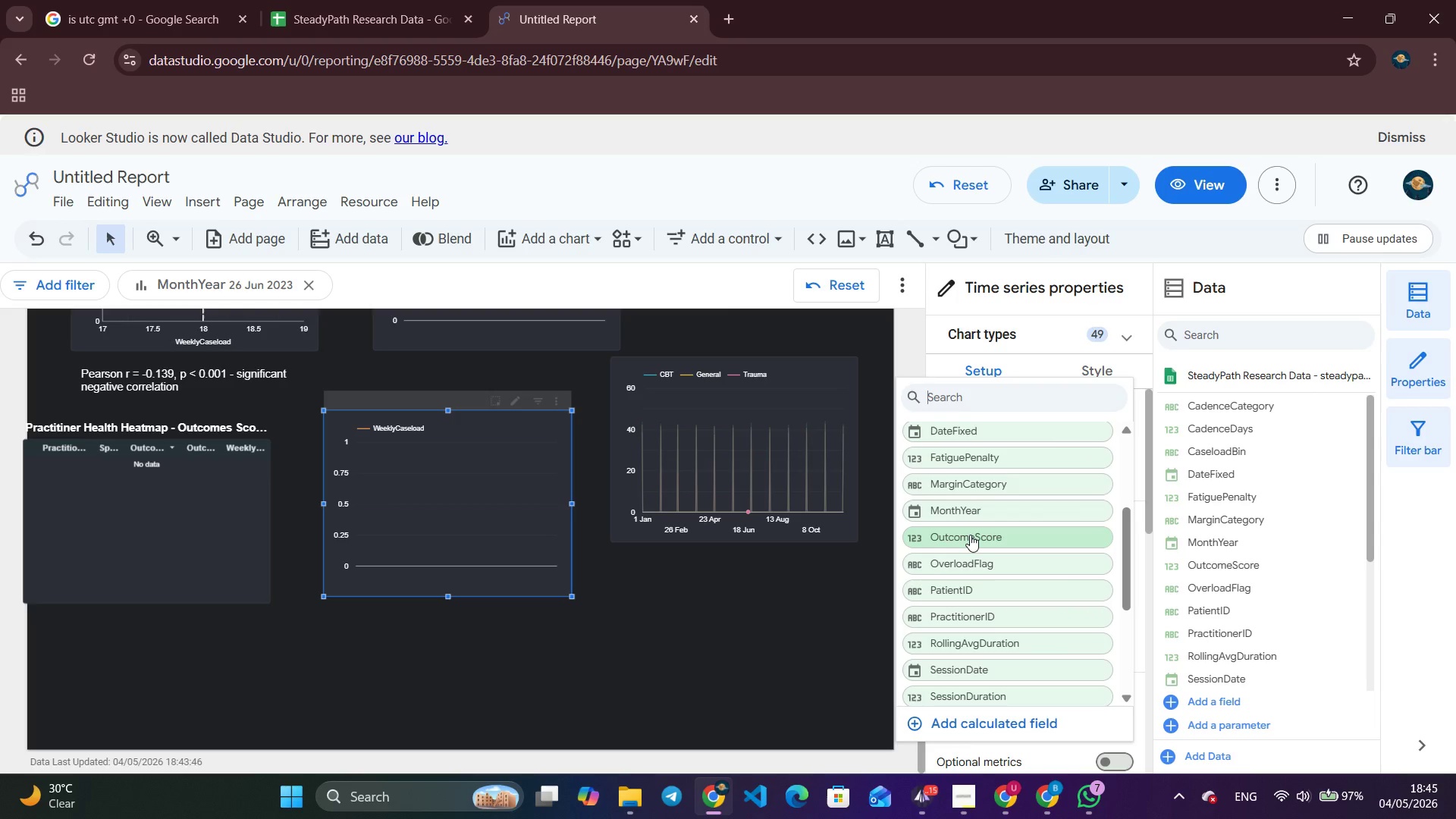 
left_click([970, 535])
 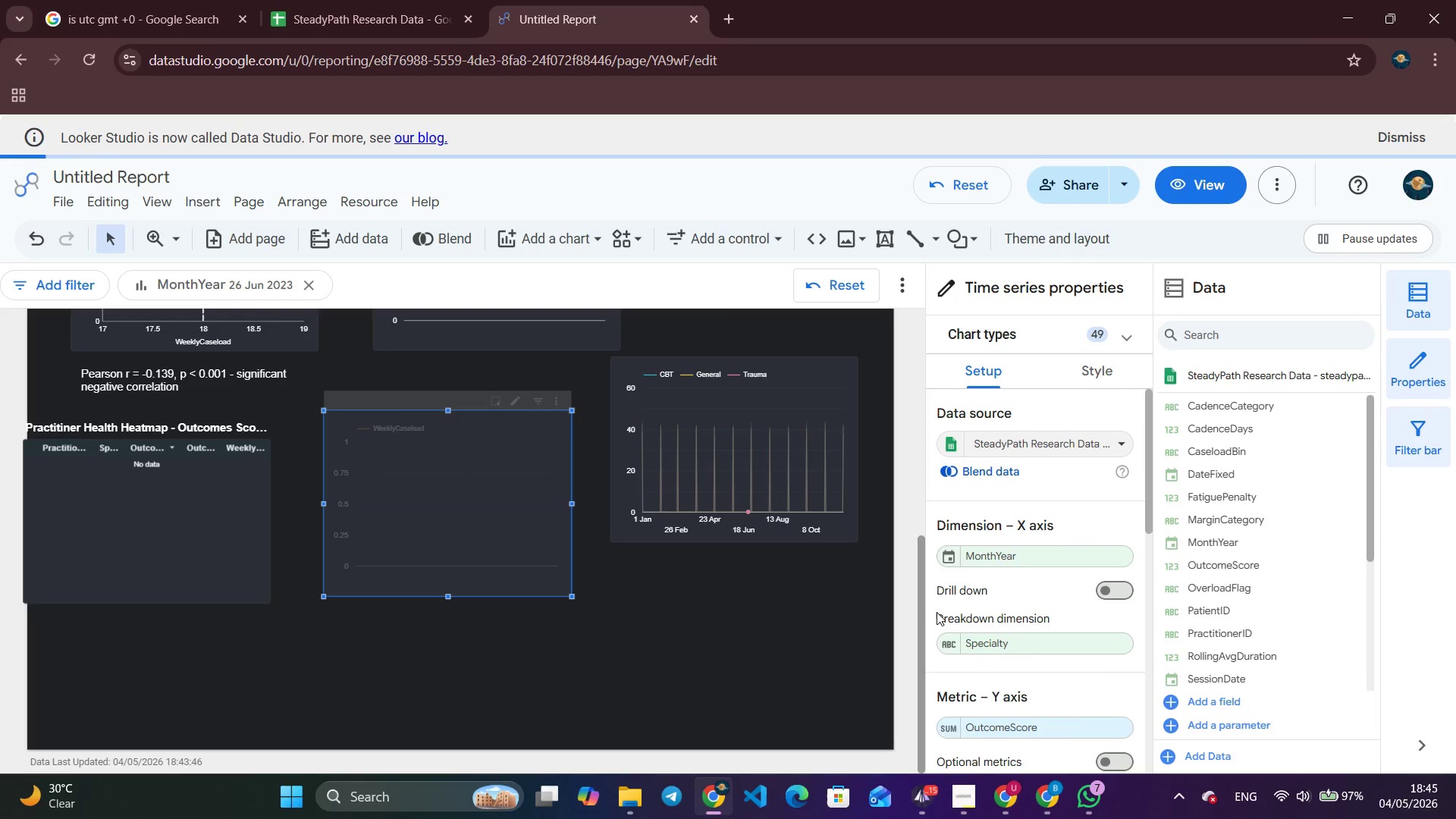 
left_click([953, 732])
 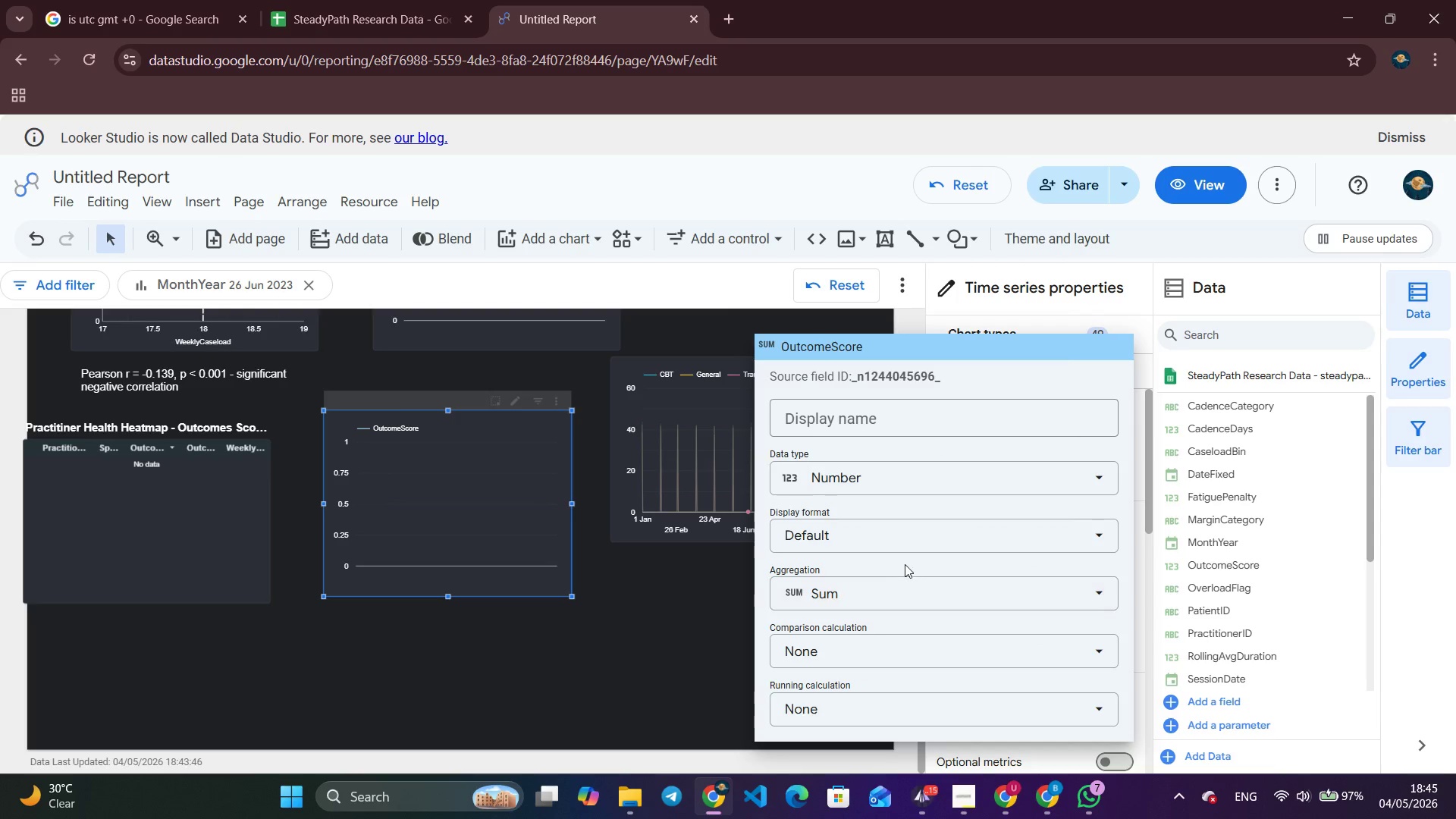 
left_click([896, 588])
 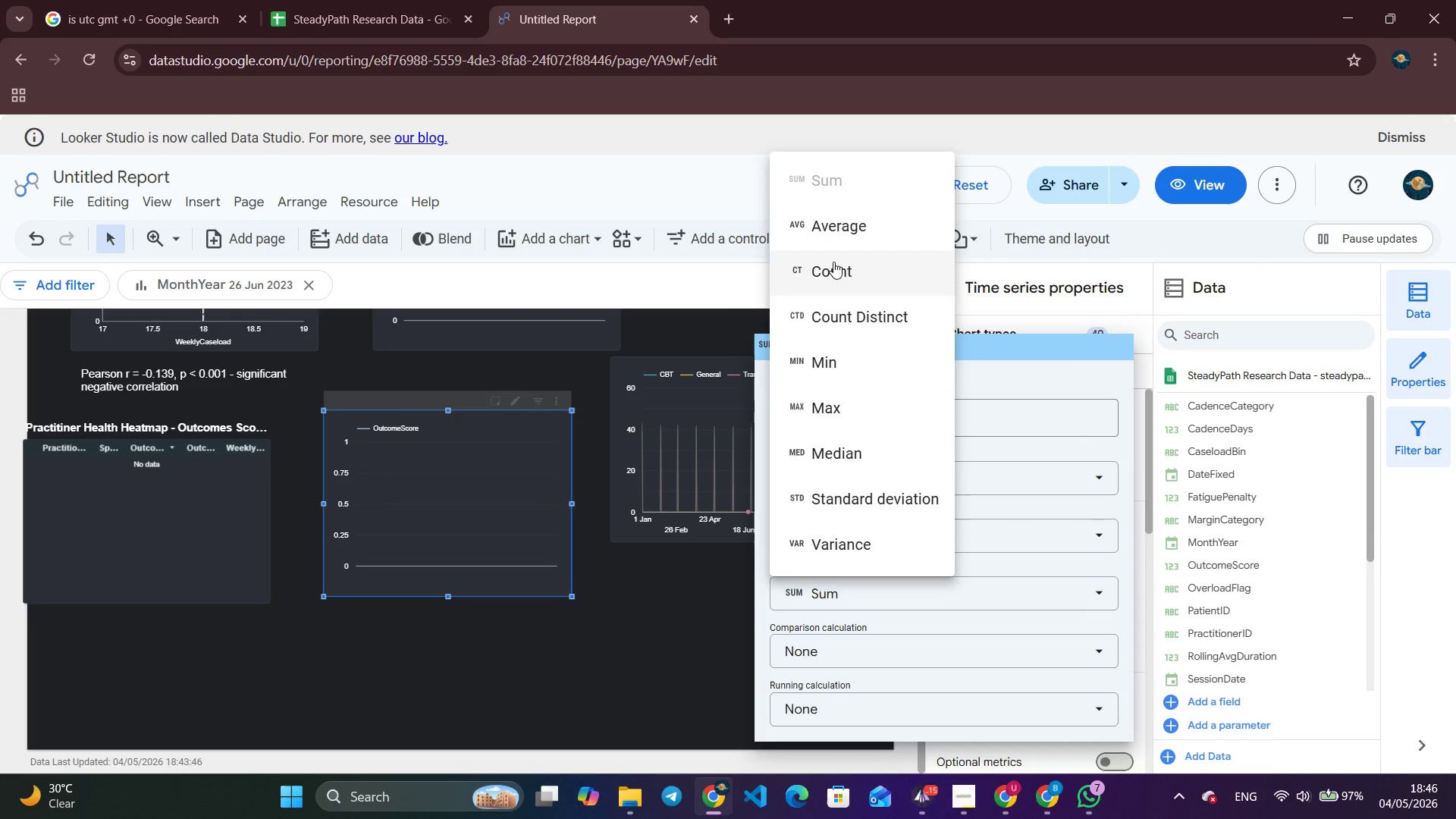 
left_click([833, 220])
 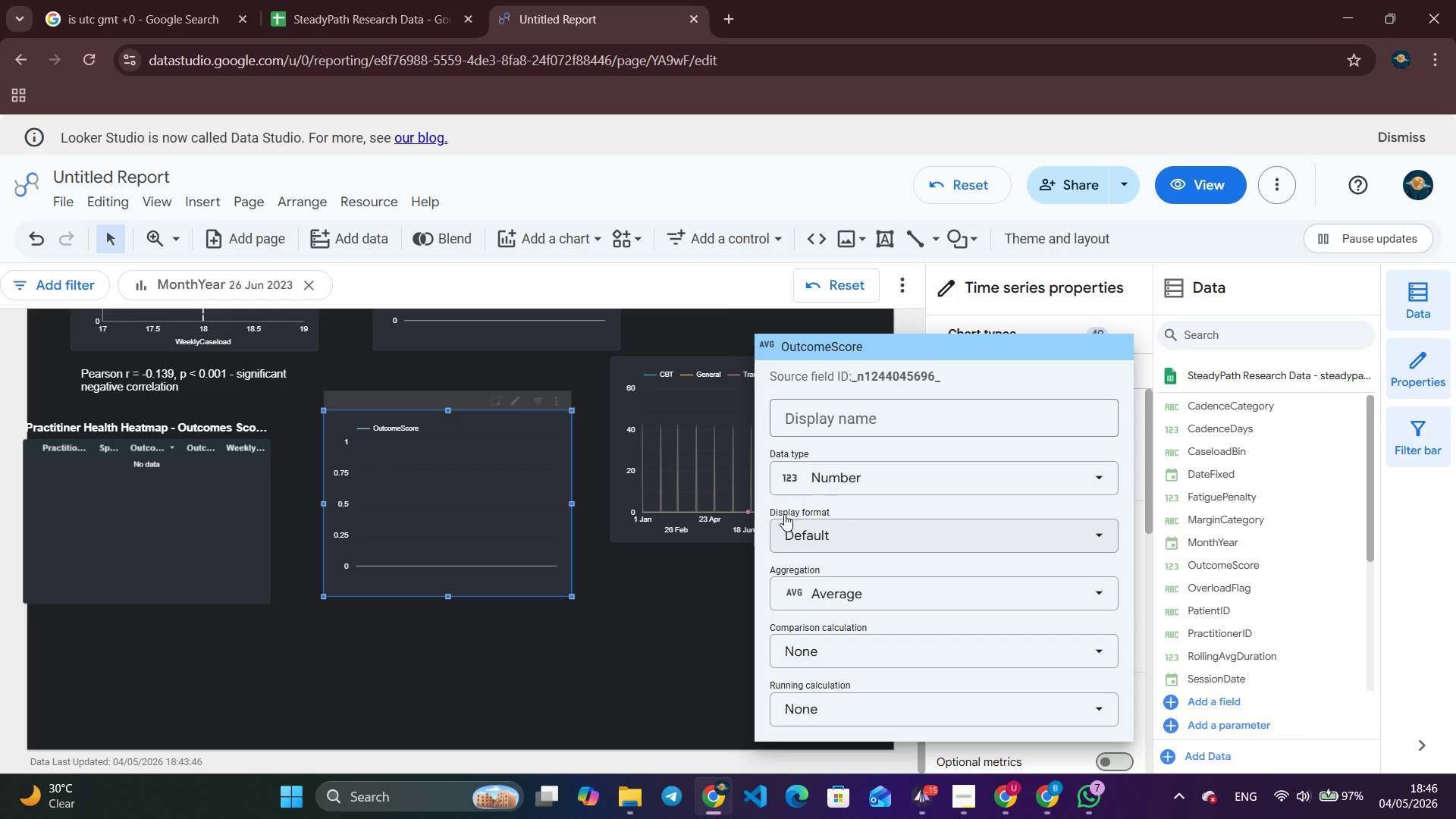 
wait(5.38)
 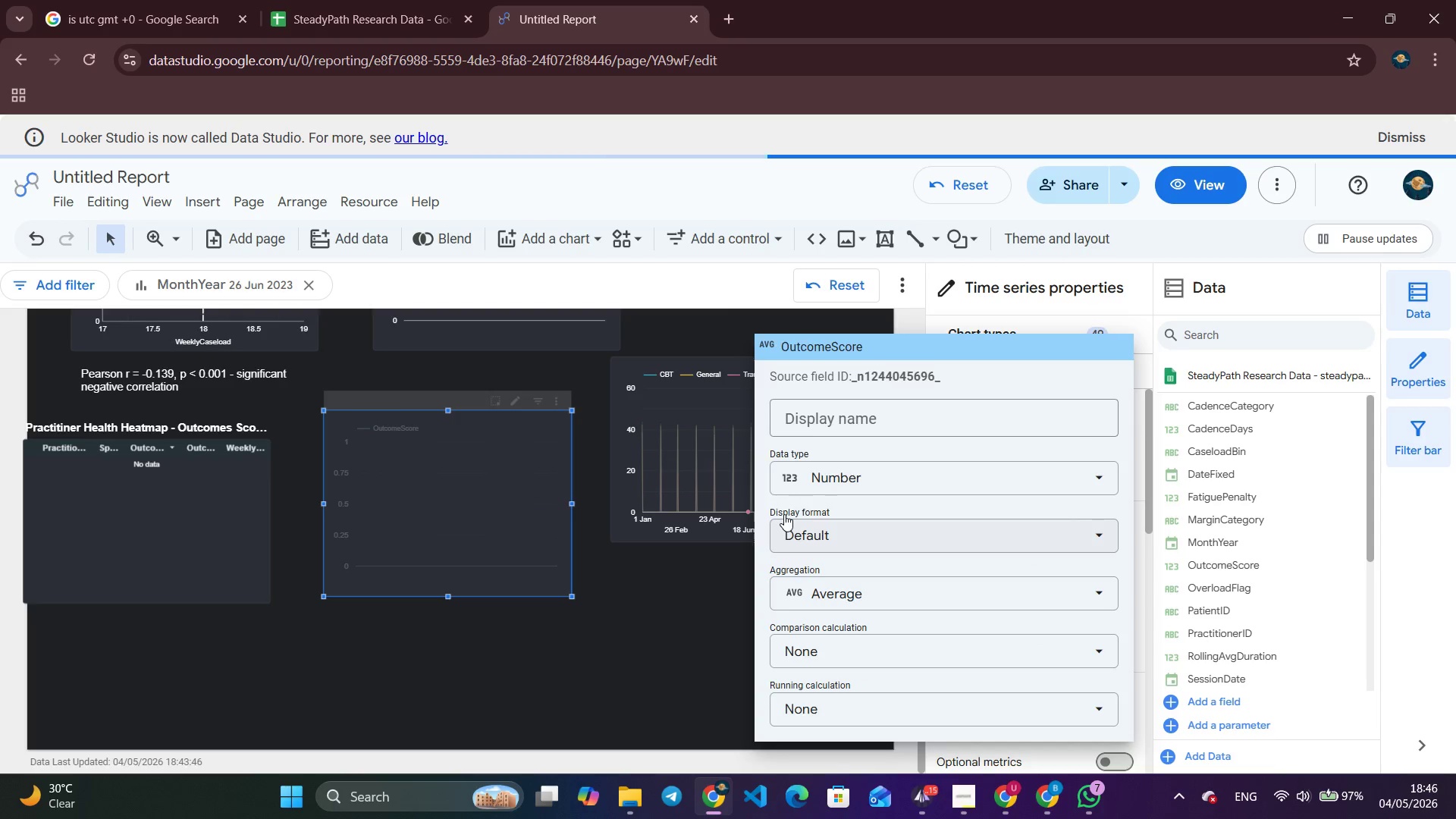 
left_click([642, 654])
 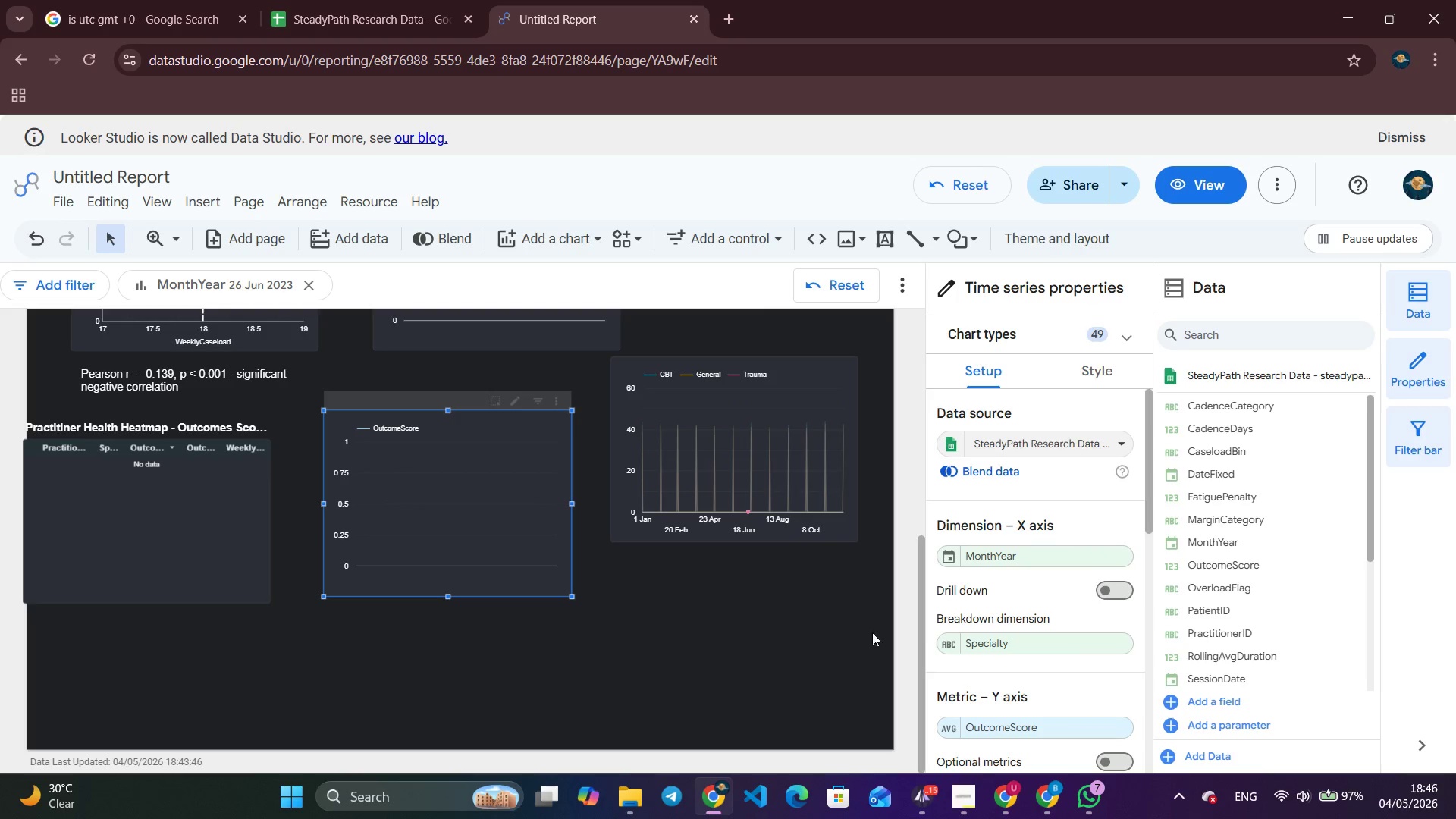 
left_click([984, 547])
 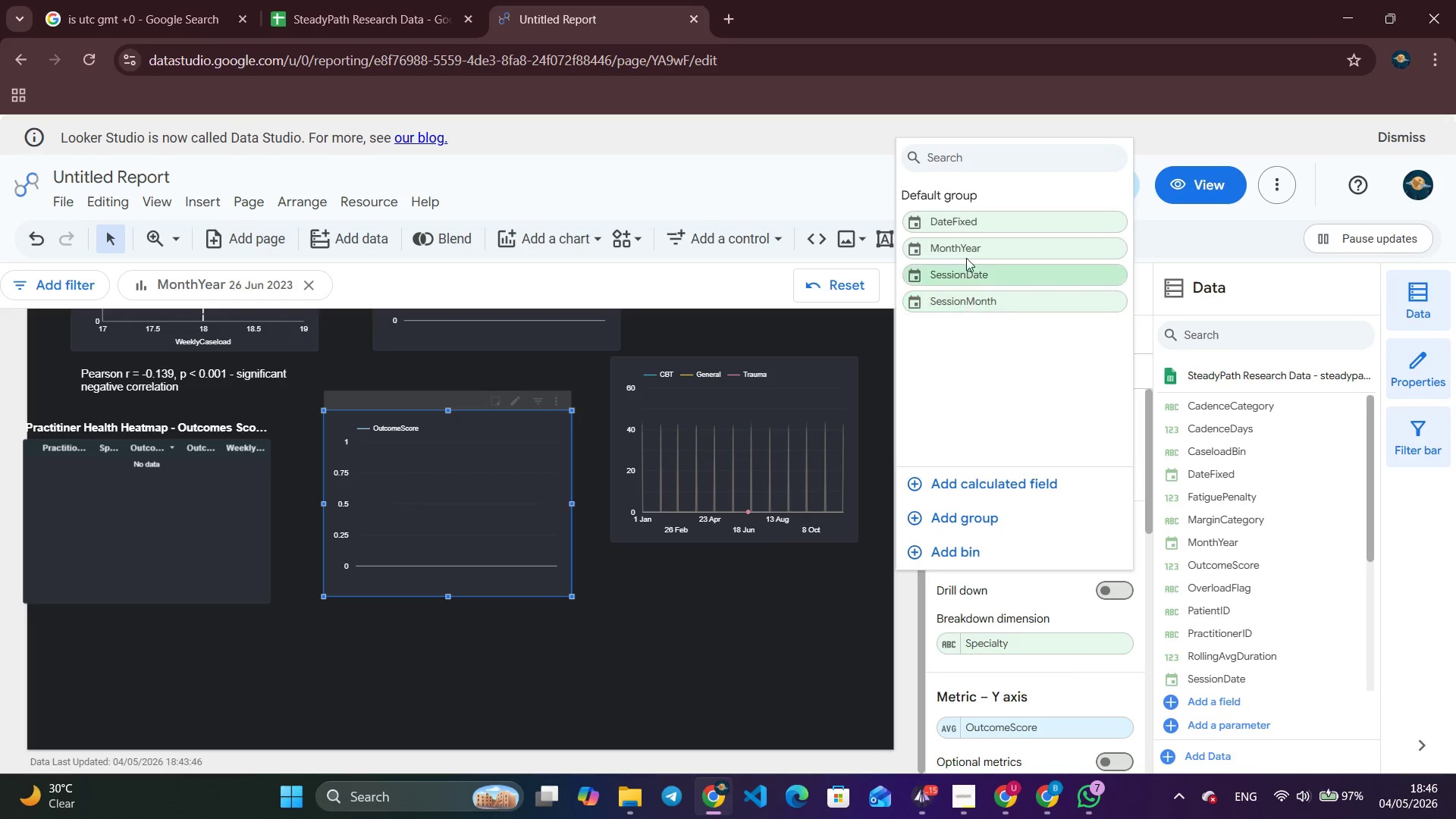 
left_click([965, 220])
 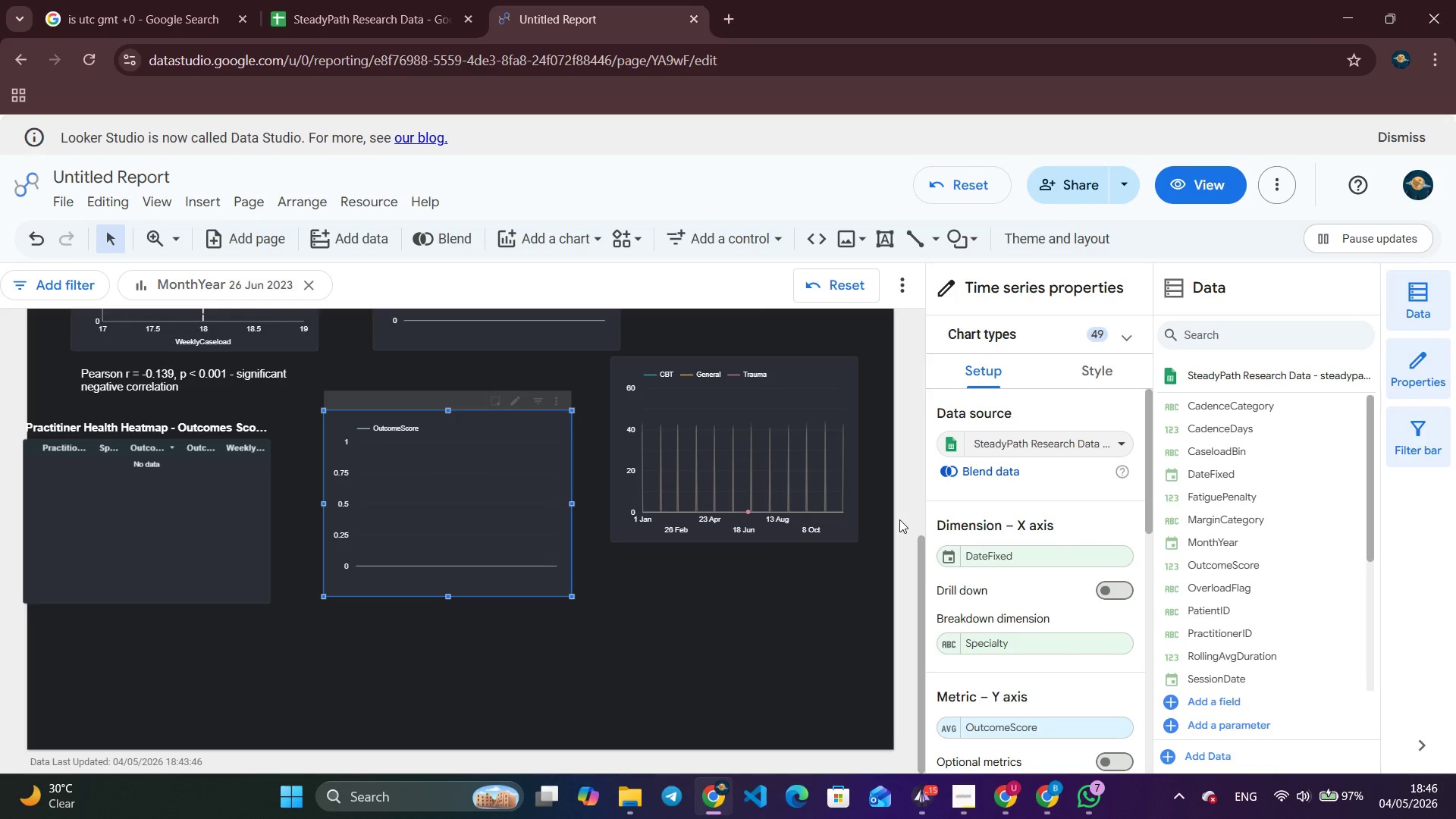 
left_click([1008, 552])
 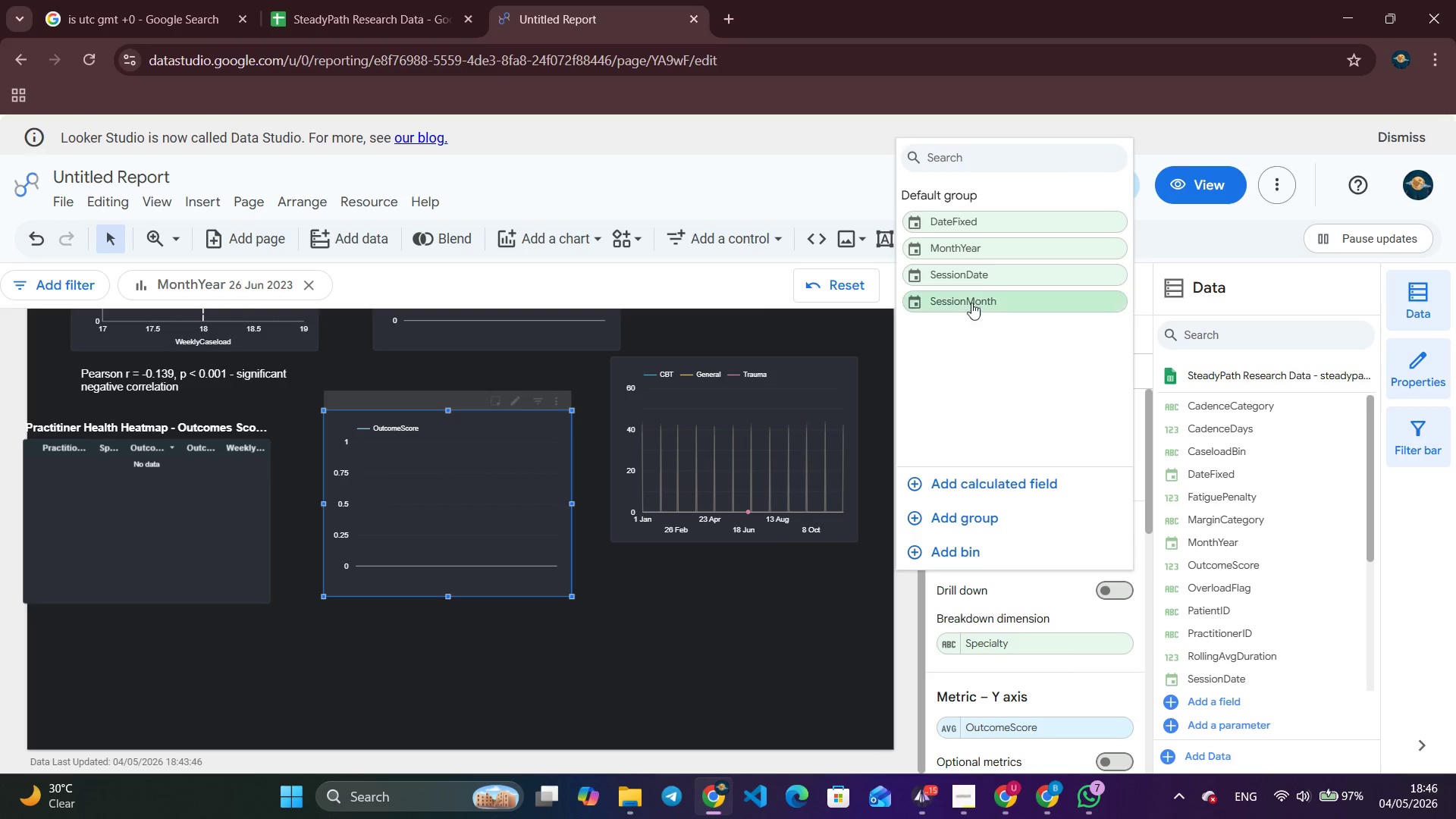 
left_click([976, 278])
 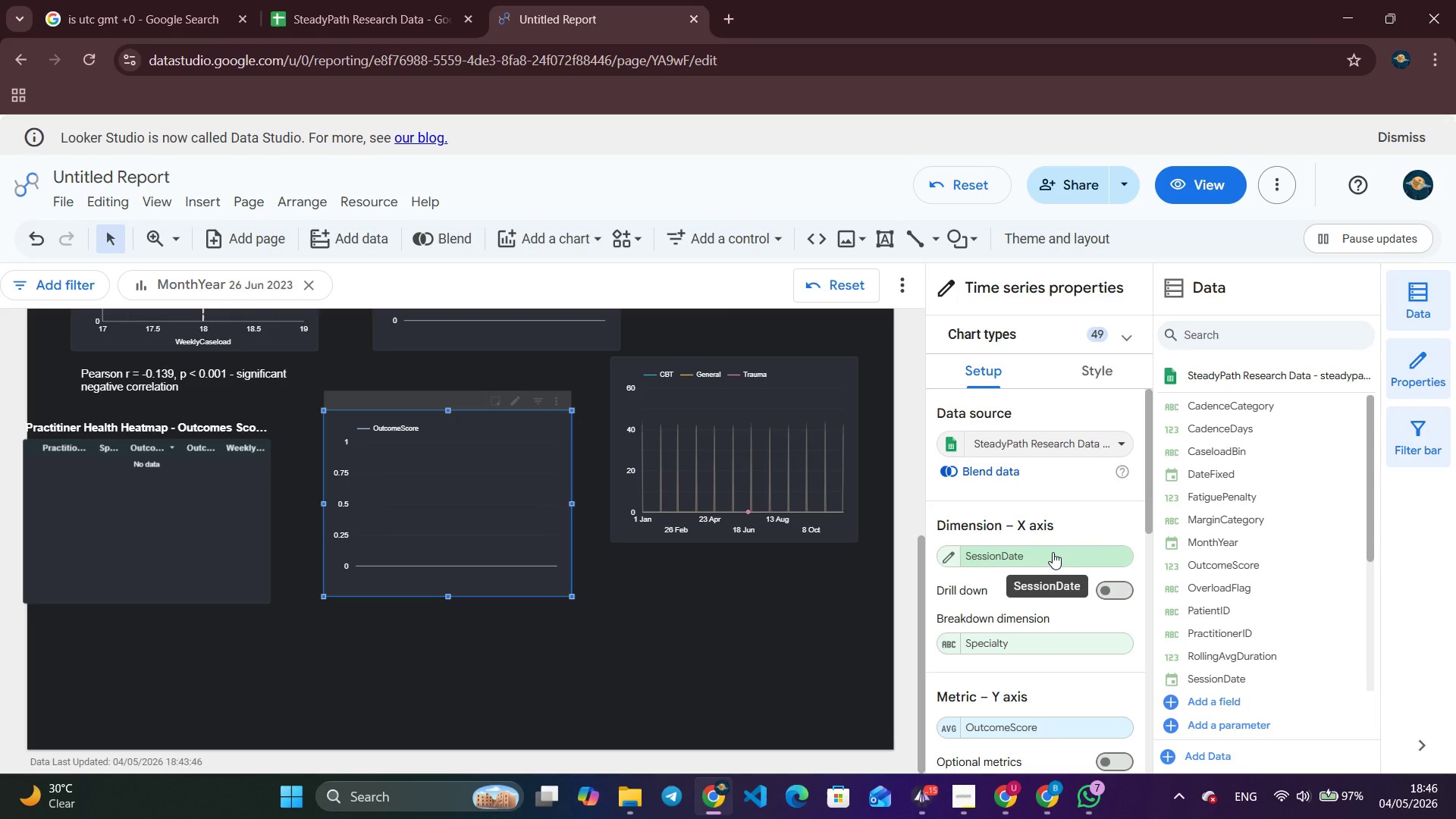 
left_click([1053, 552])
 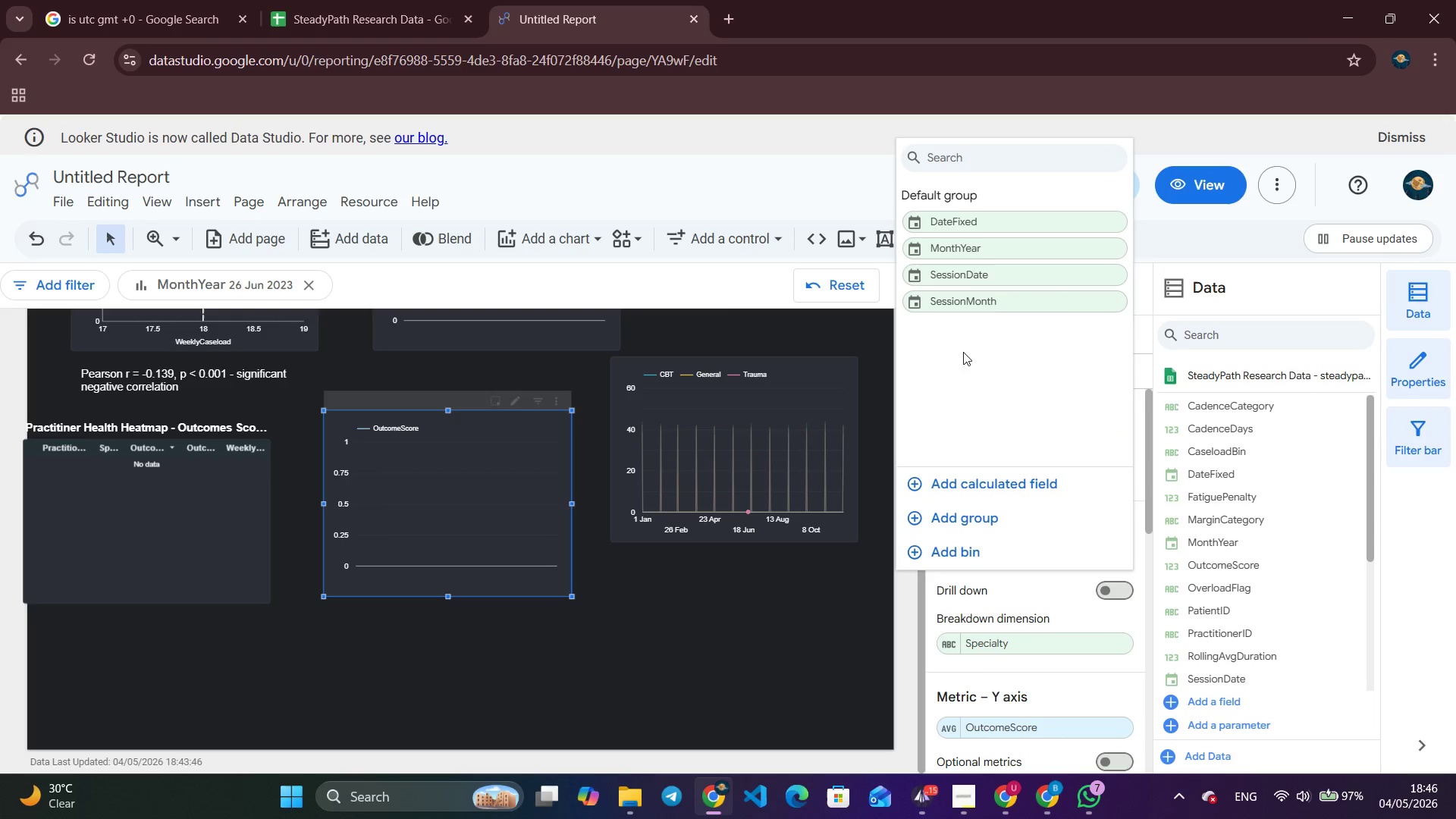 
left_click([965, 312])
 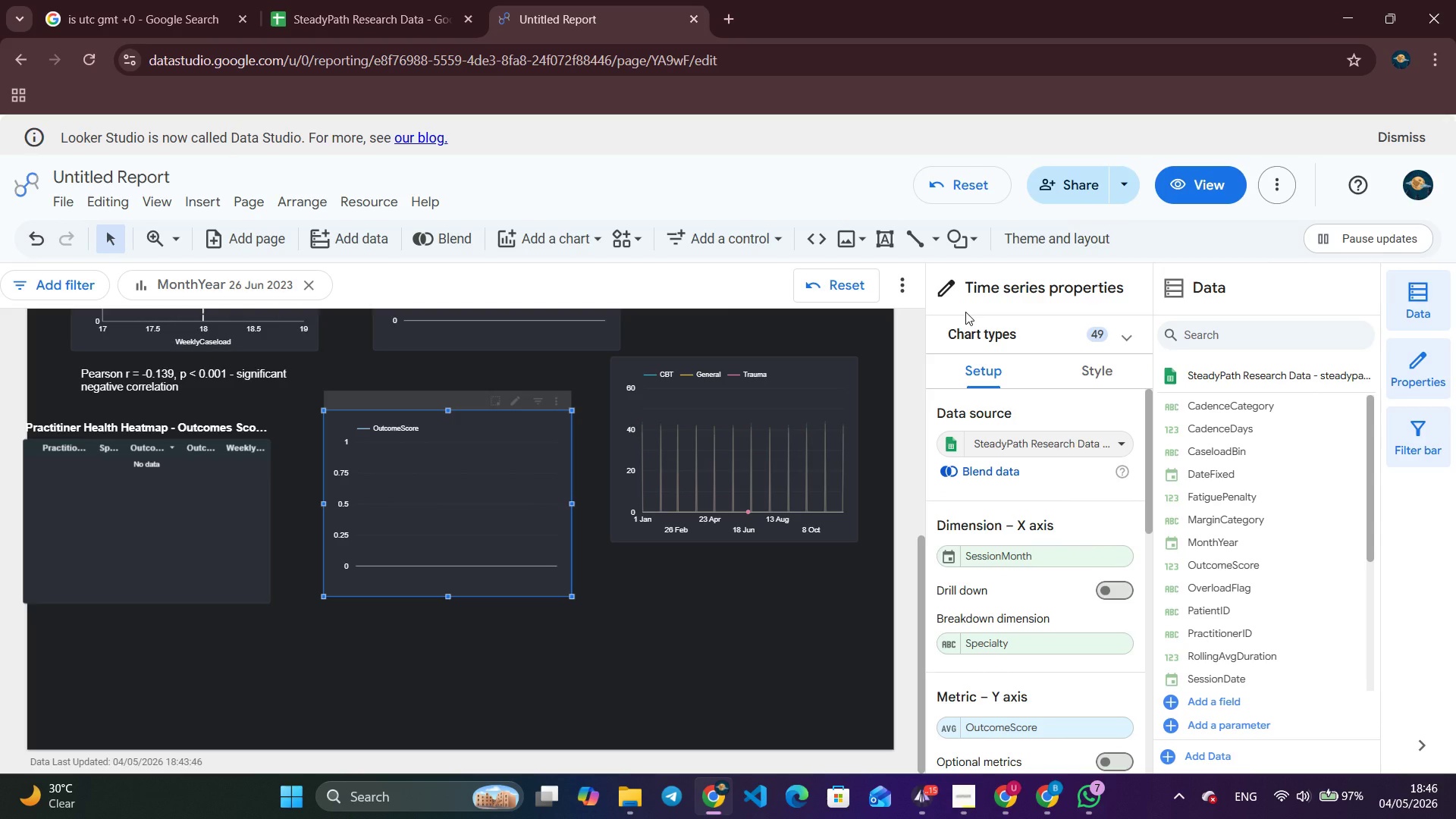 
left_click([554, 397])
 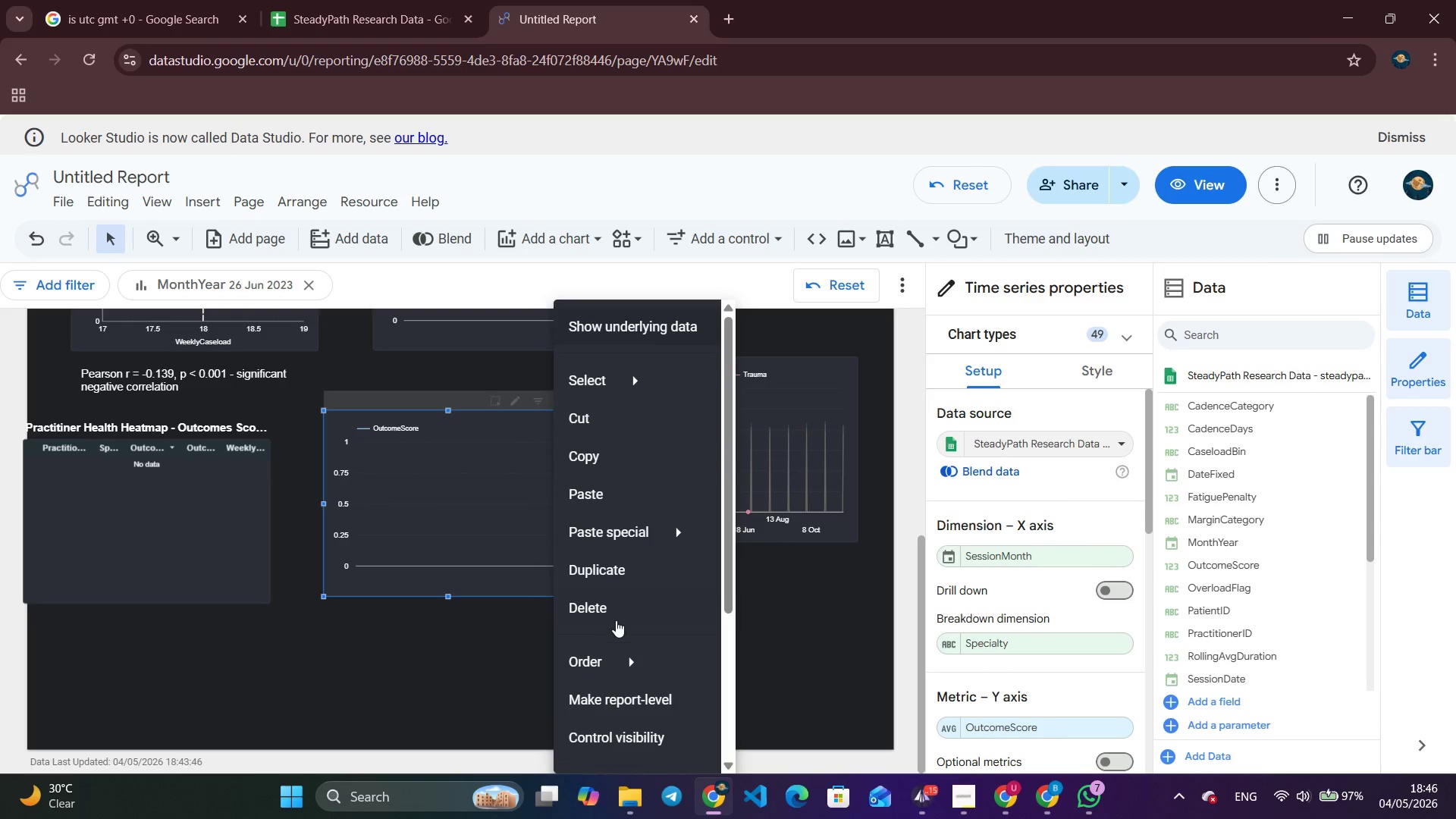 
left_click([621, 598])
 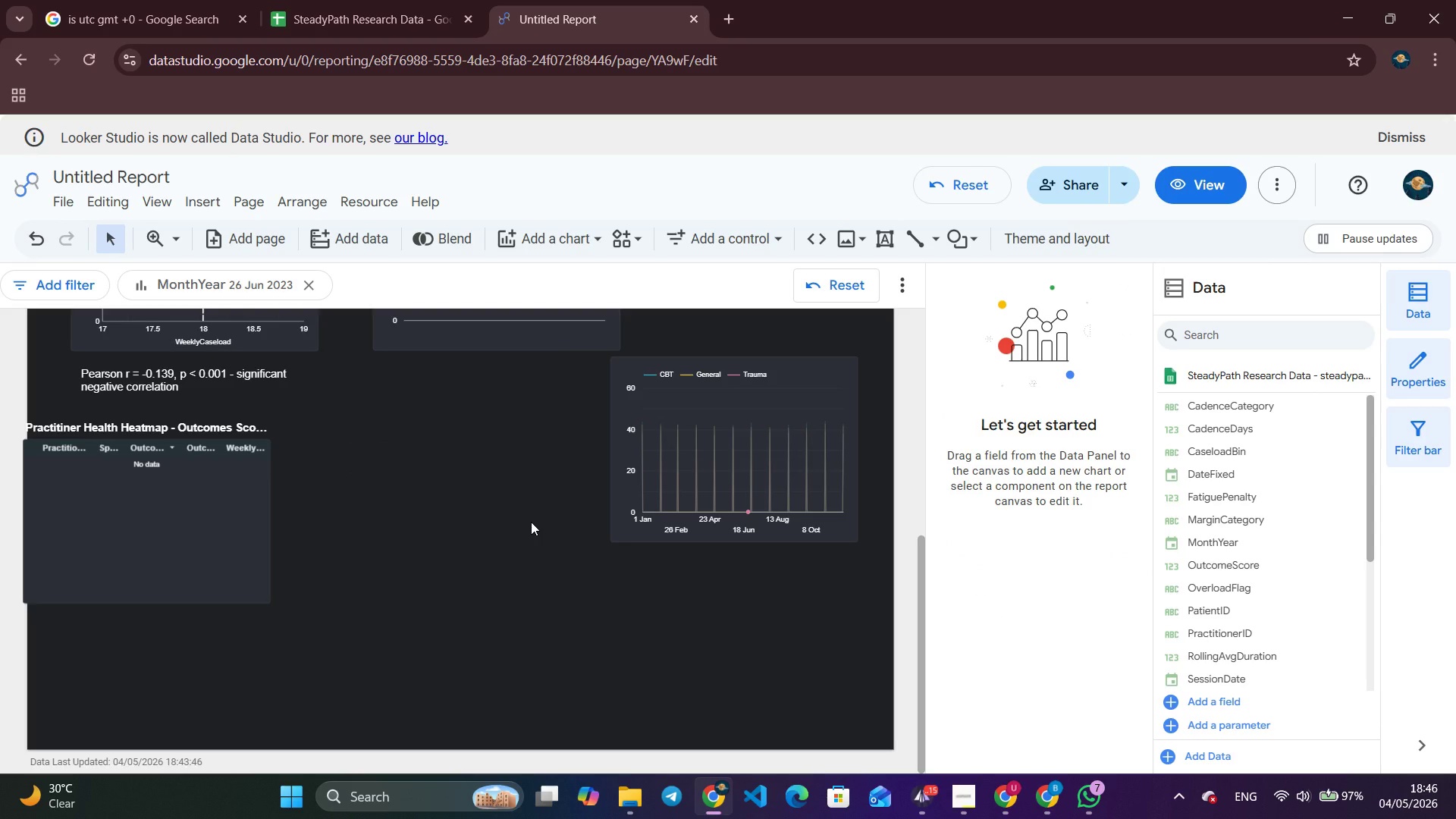 
wait(6.28)
 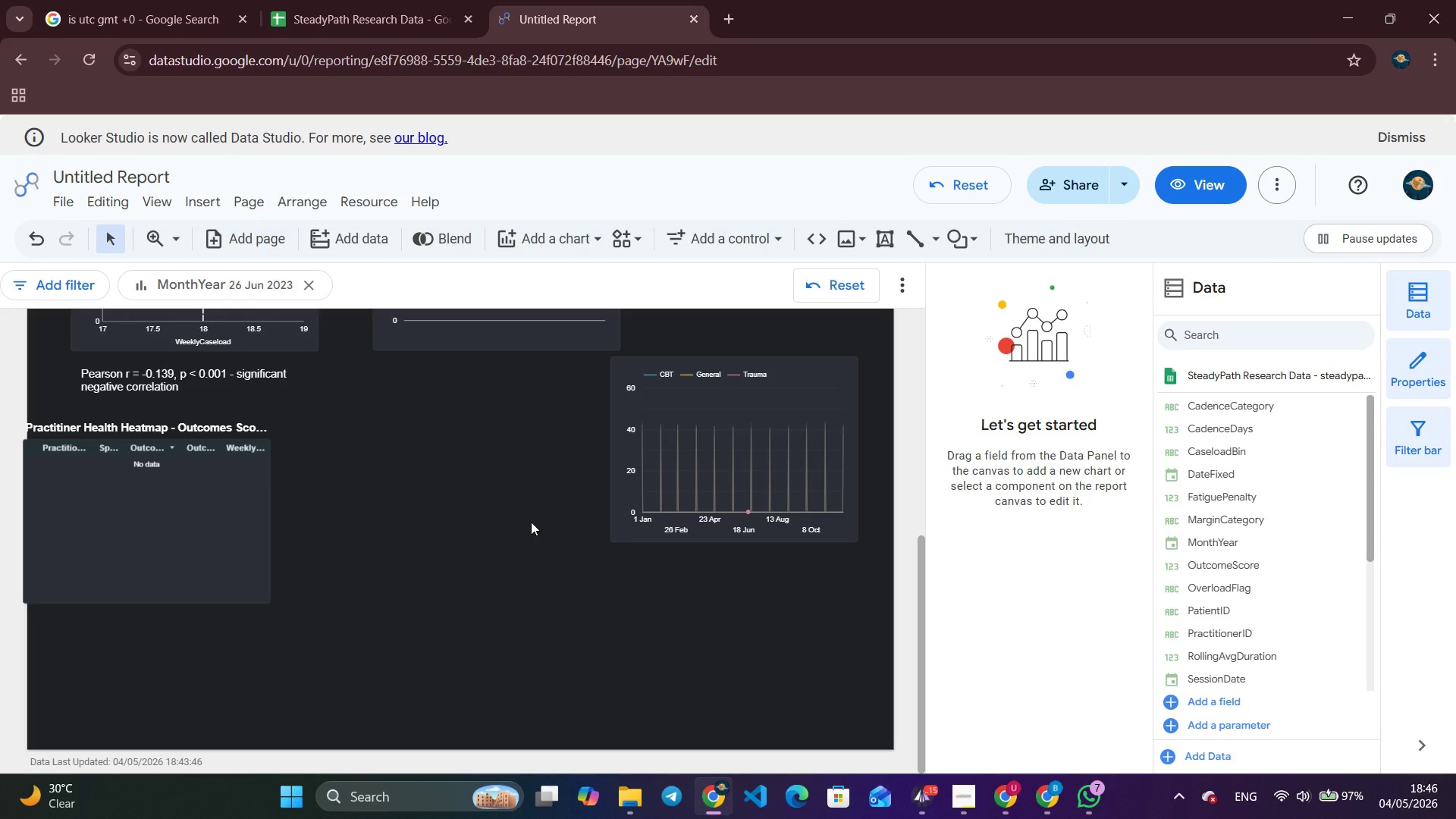 
left_click([212, 198])
 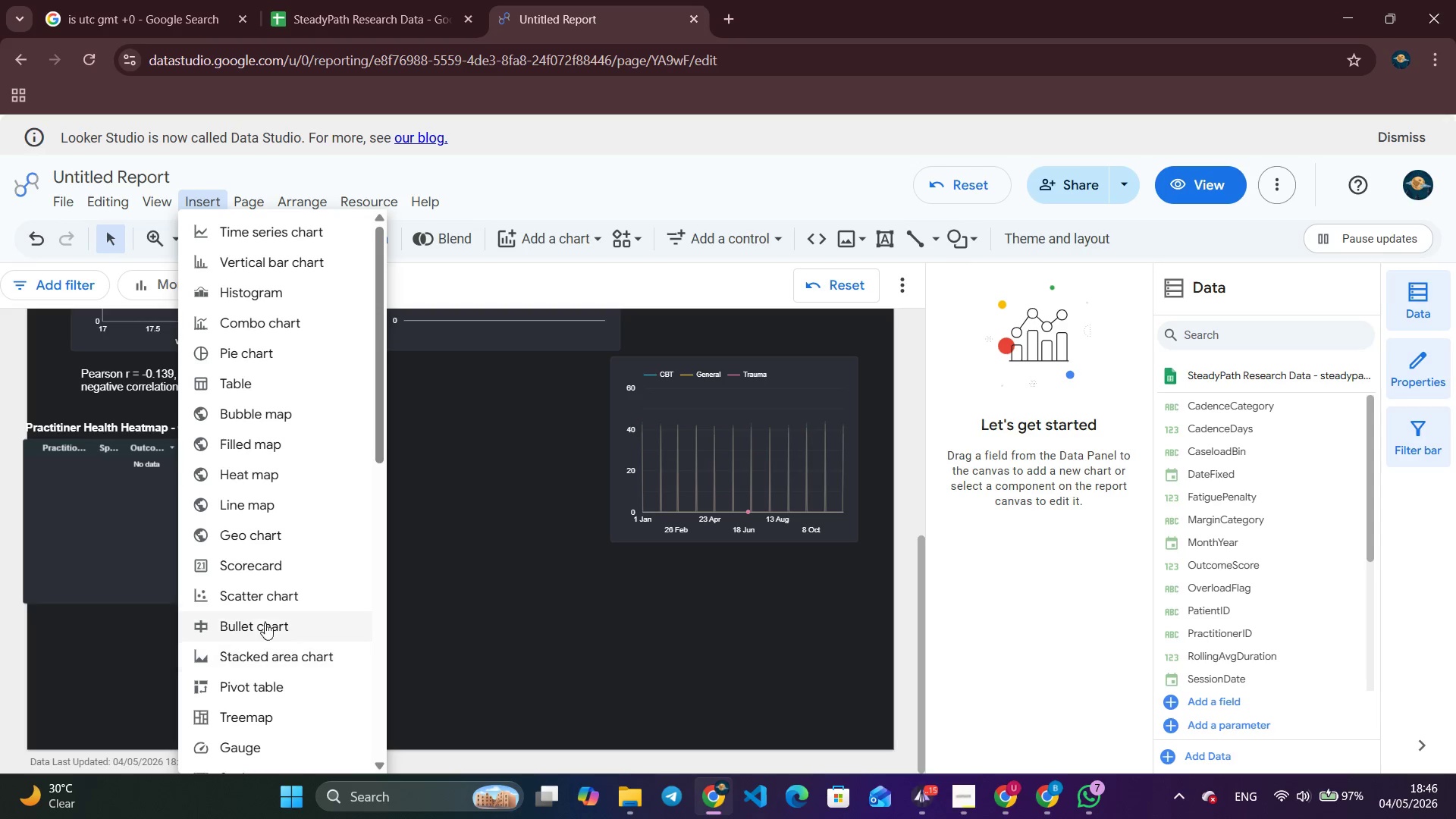 
left_click([270, 591])
 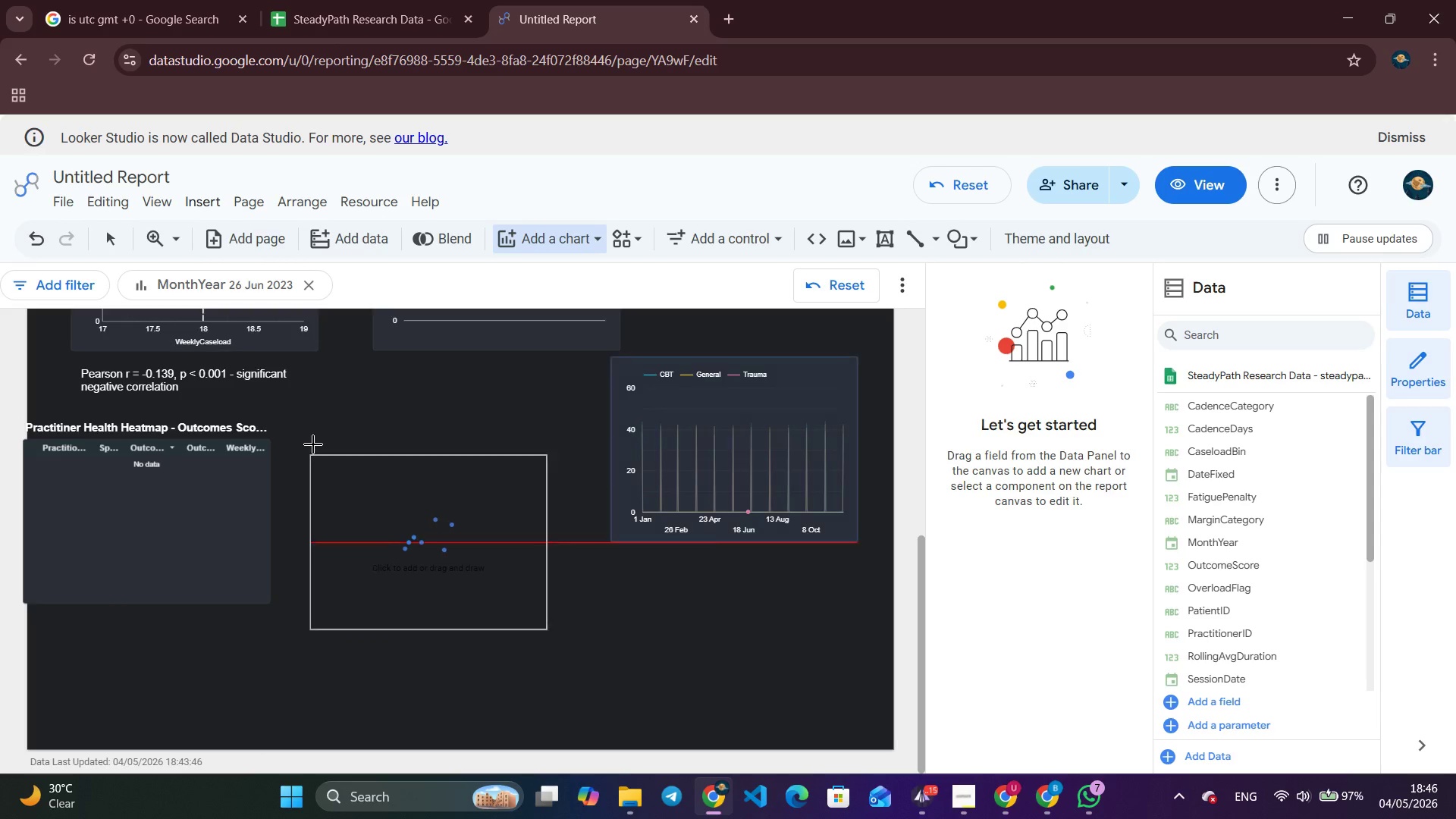 
left_click([313, 443])
 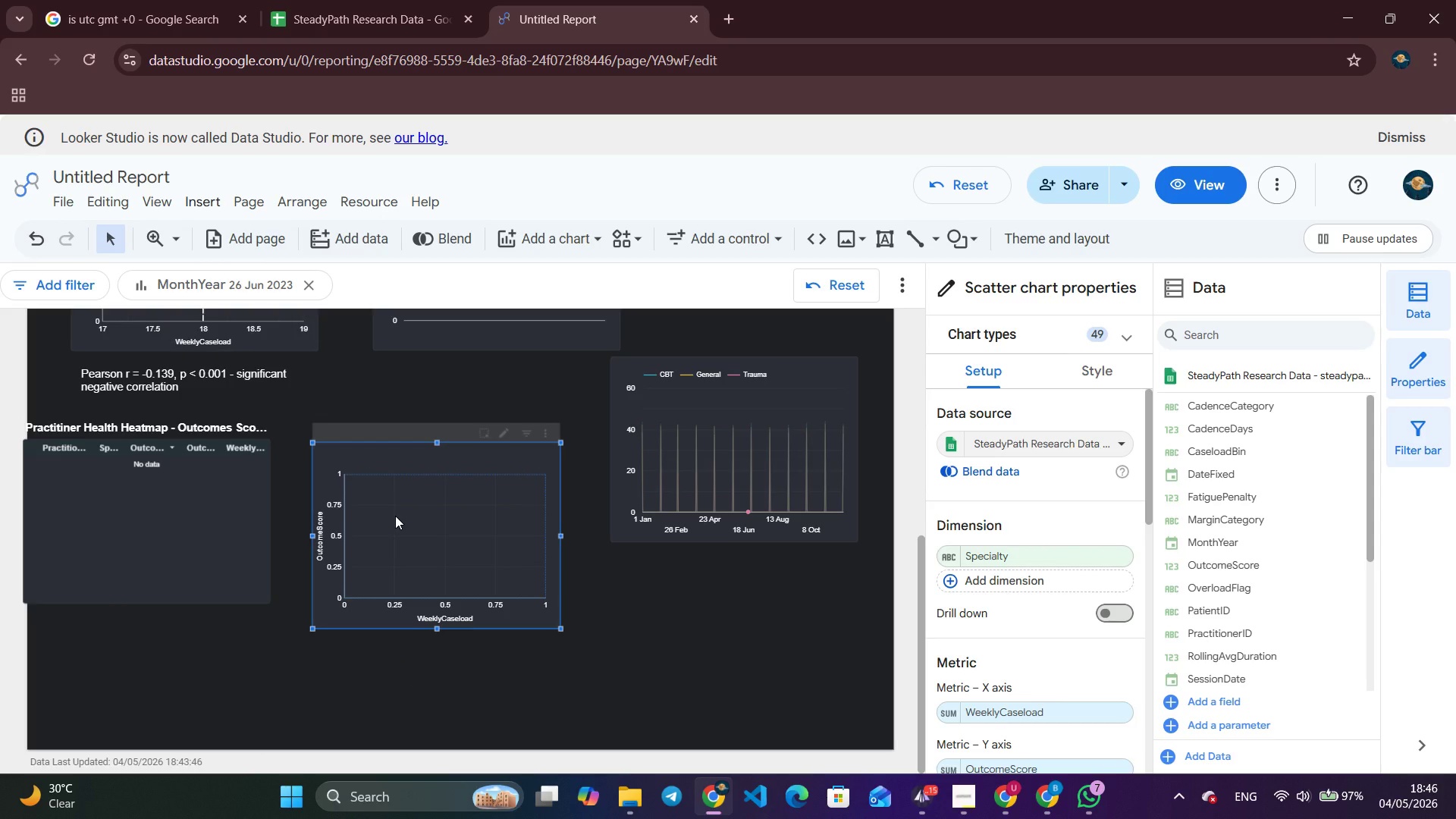 
wait(7.81)
 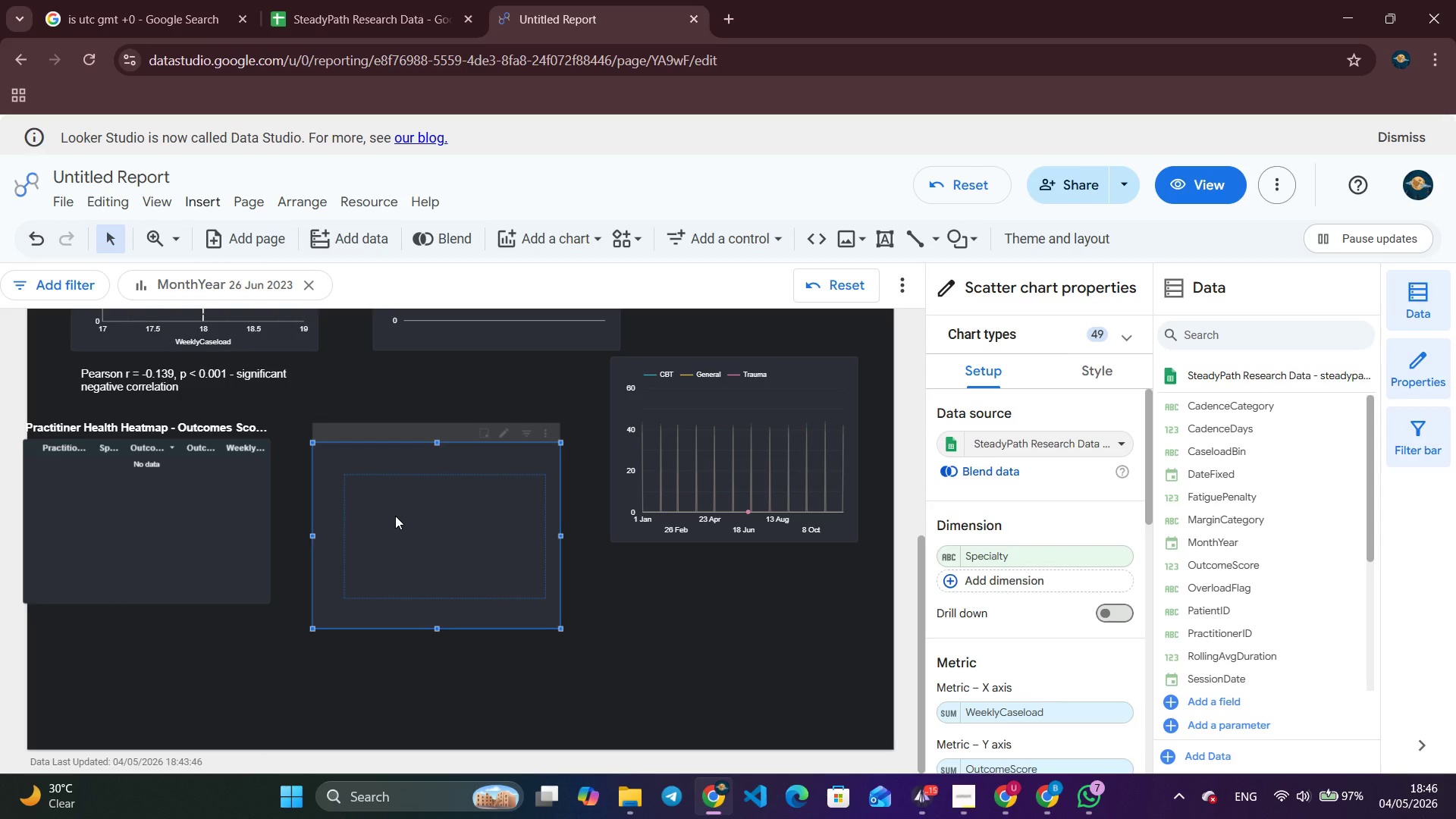 
left_click([1026, 555])
 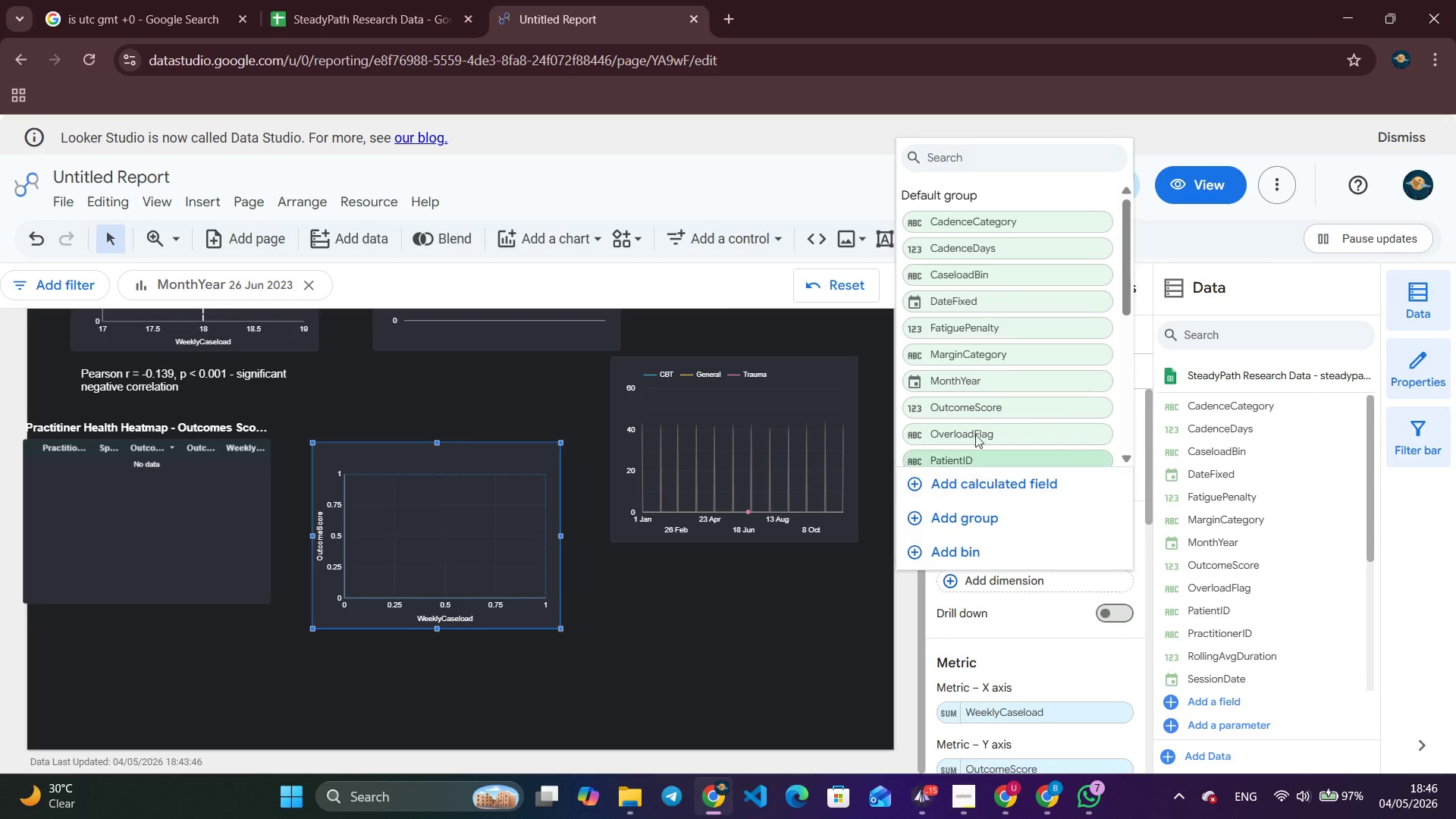 
scroll: coordinate [1012, 340], scroll_direction: down, amount: 5.0
 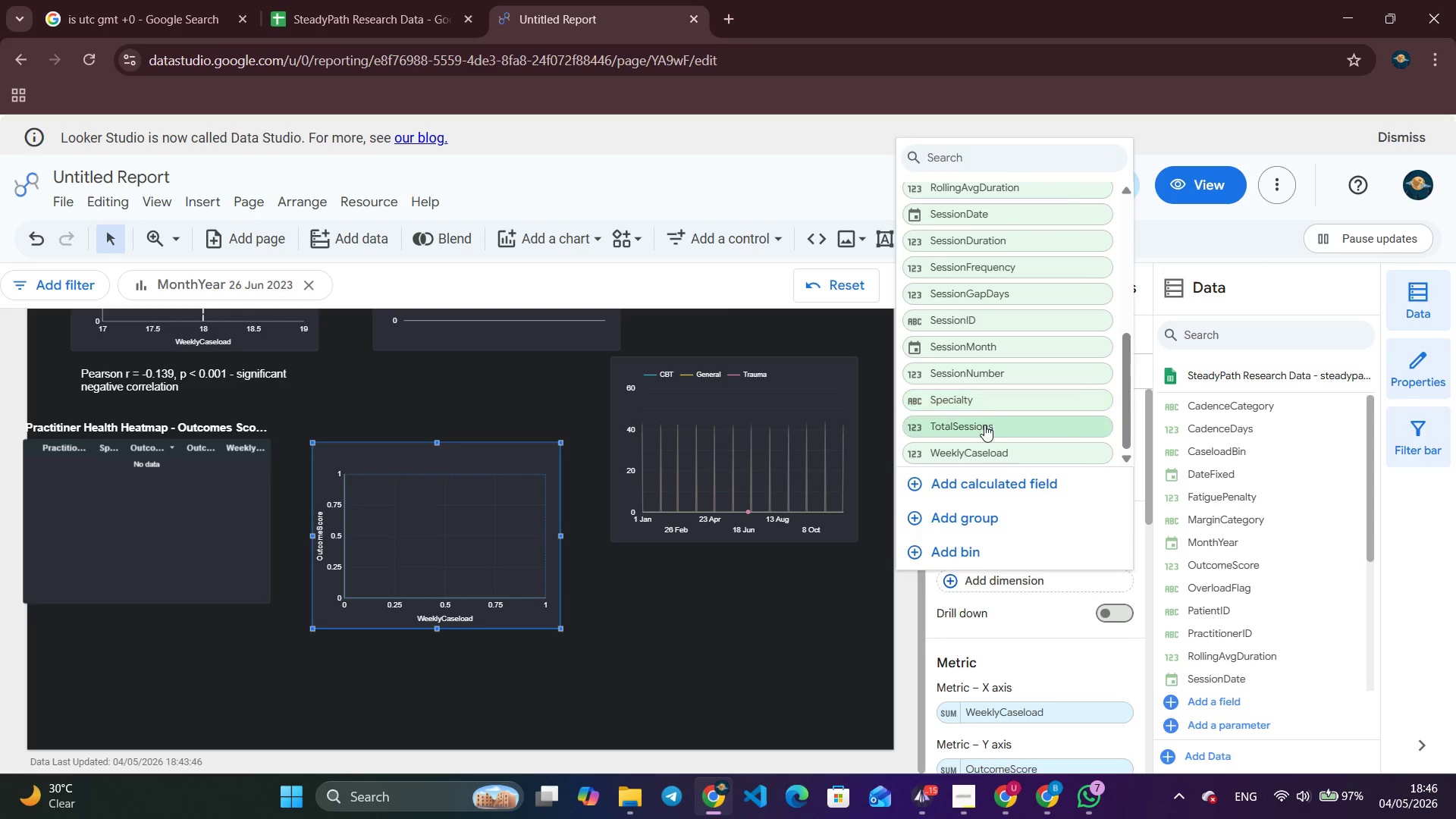 
scroll: coordinate [982, 418], scroll_direction: up, amount: 1.0
 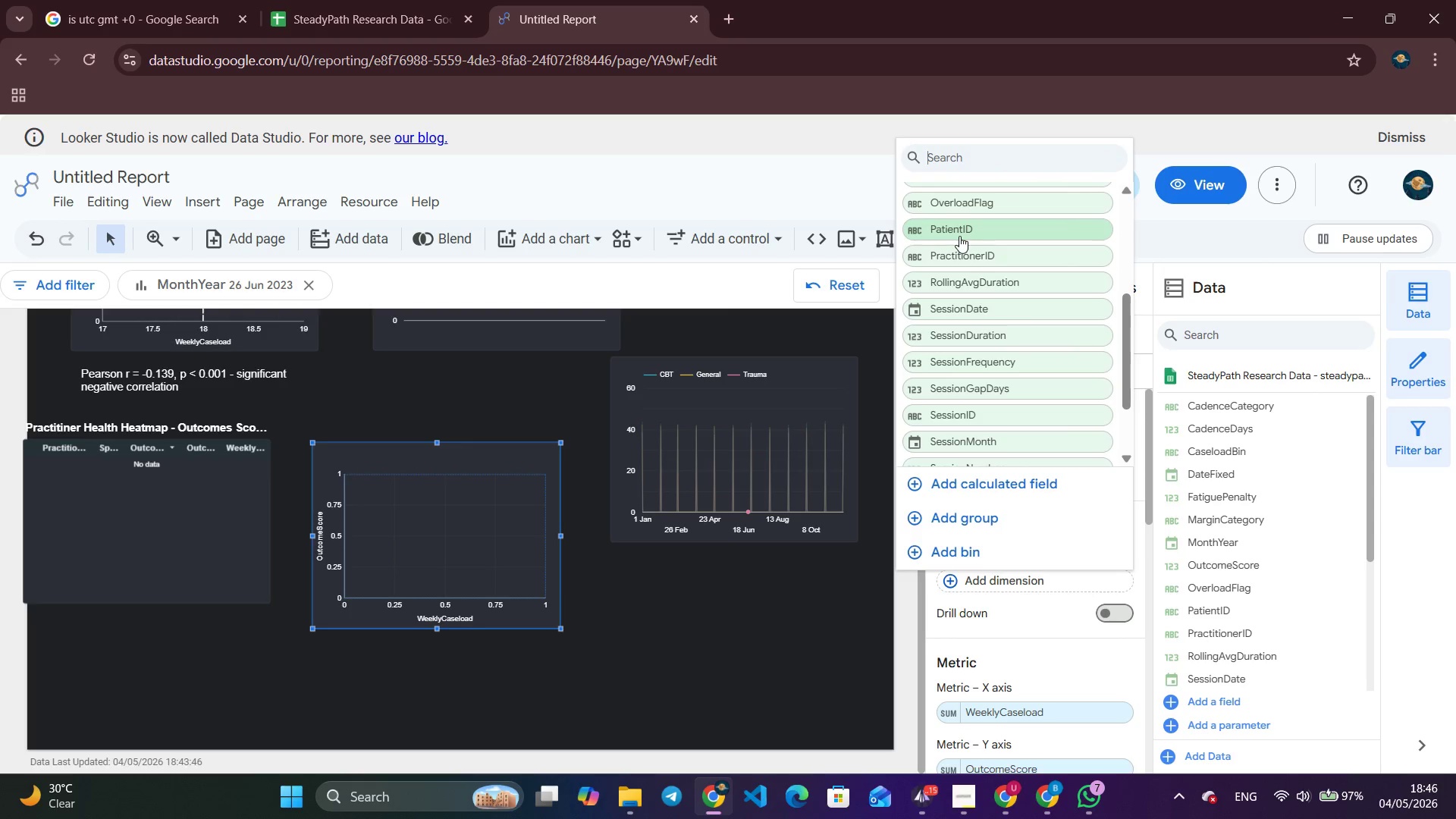 
left_click([952, 251])
 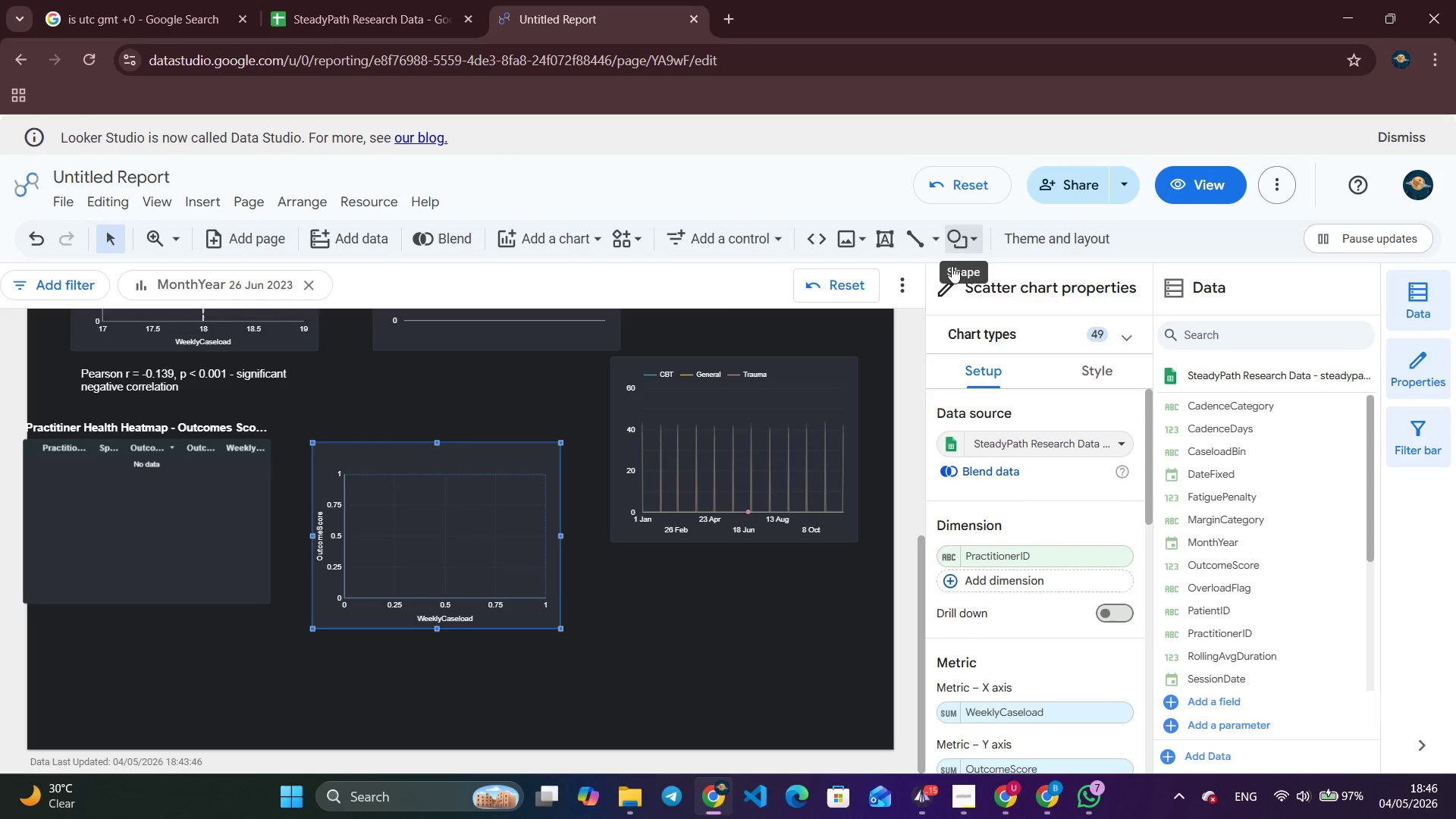 
scroll: coordinate [1023, 570], scroll_direction: down, amount: 1.0
 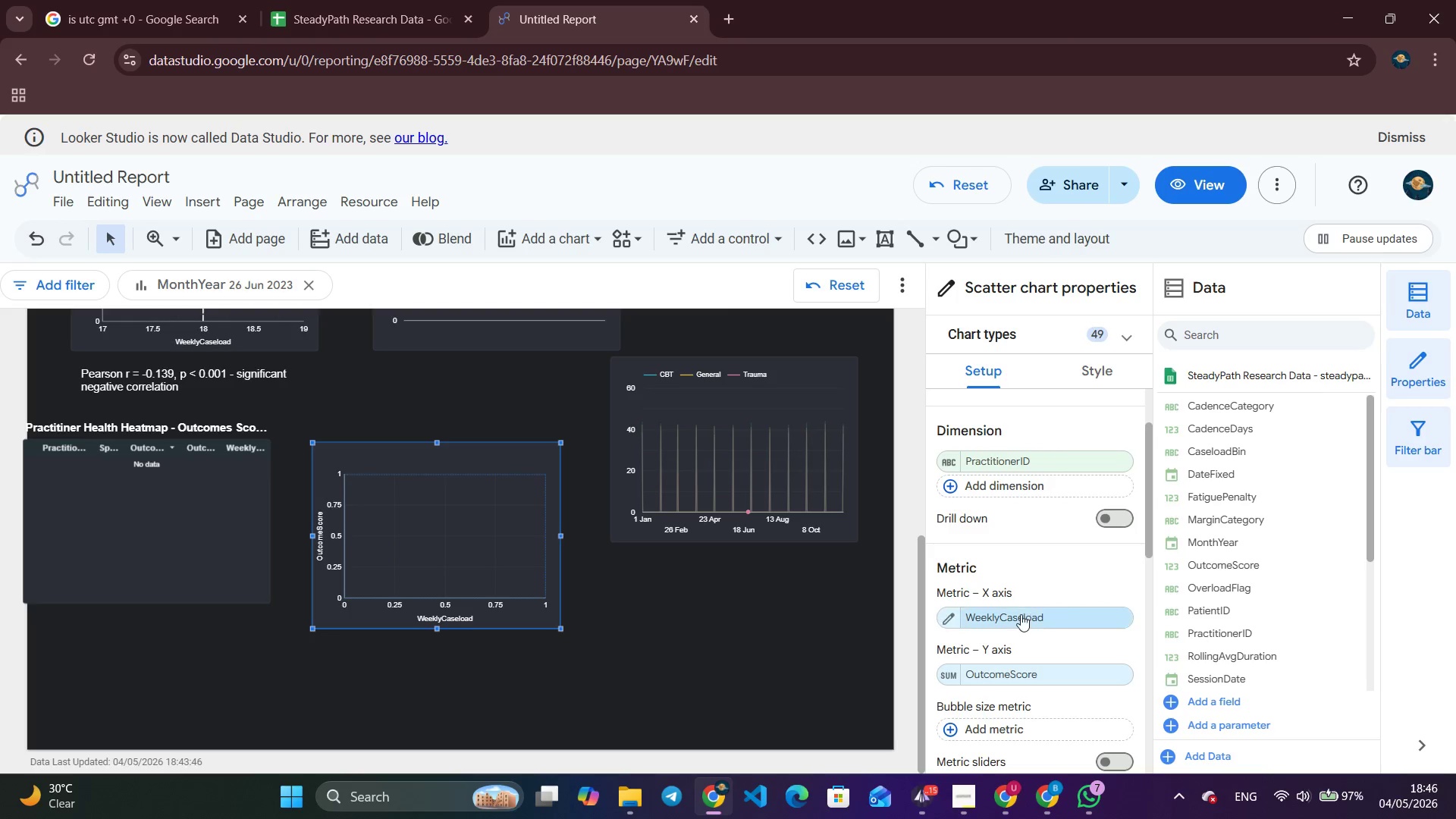 
left_click([1021, 614])
 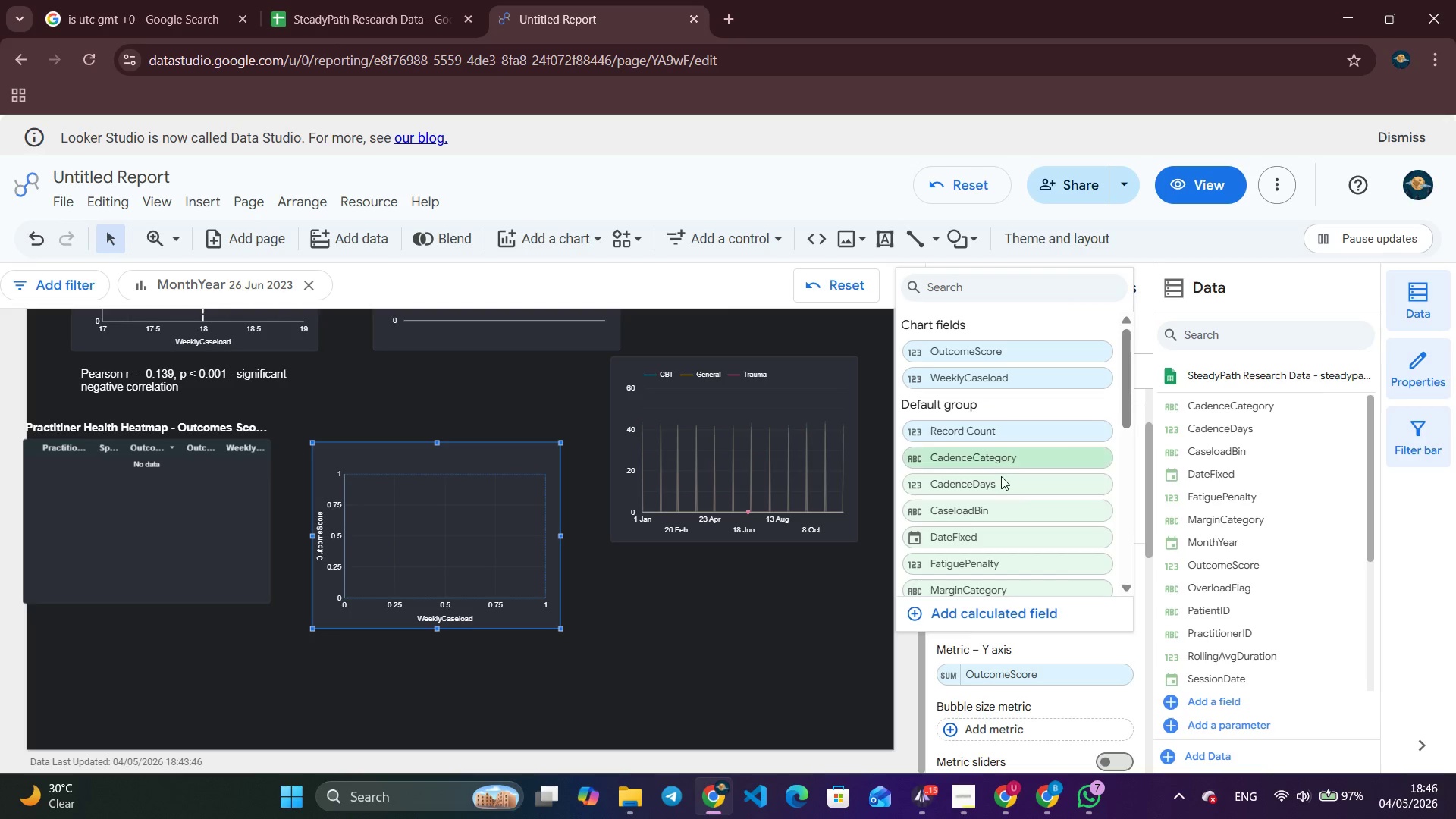 
left_click([998, 491])
 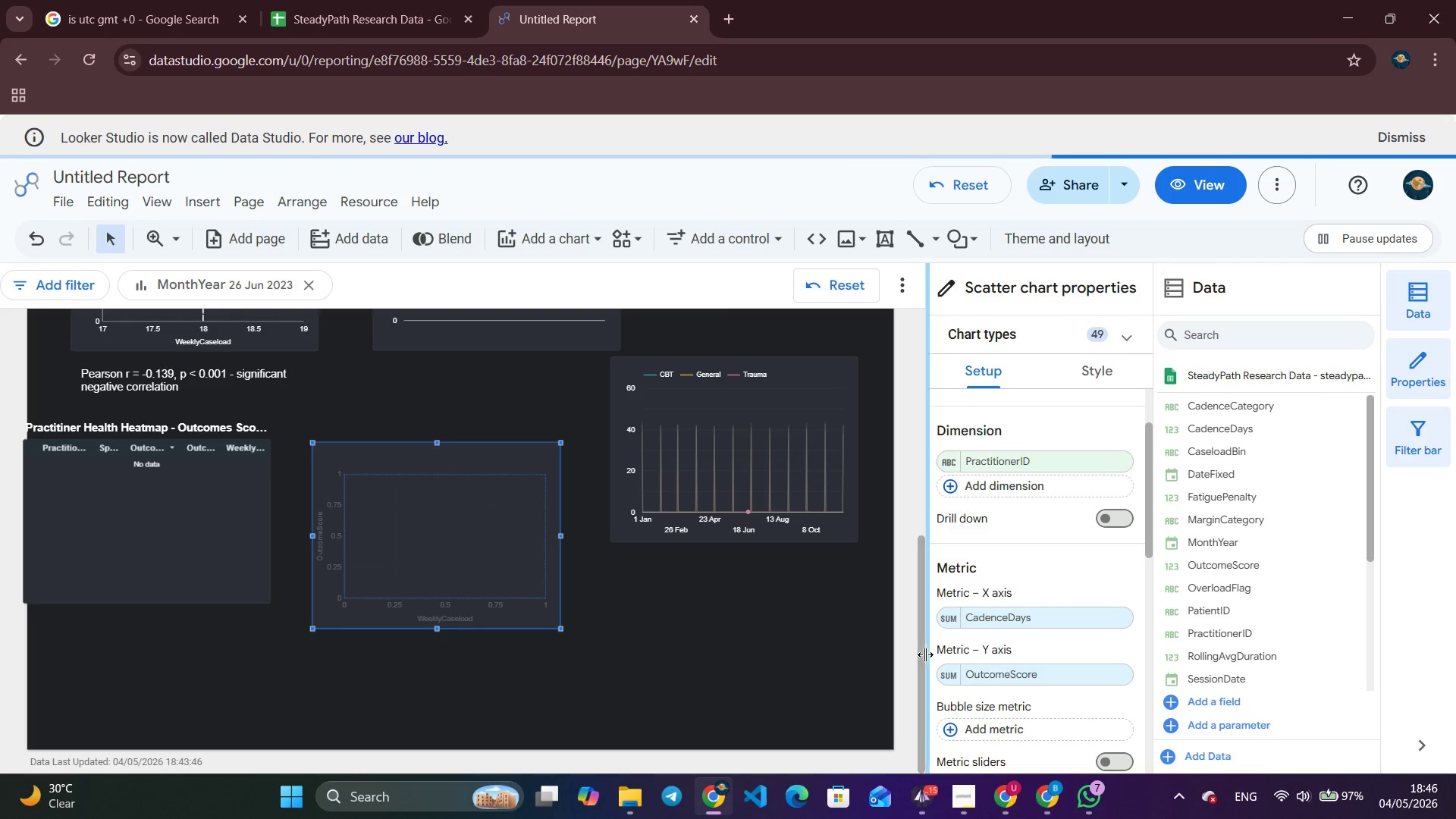 
left_click([952, 617])
 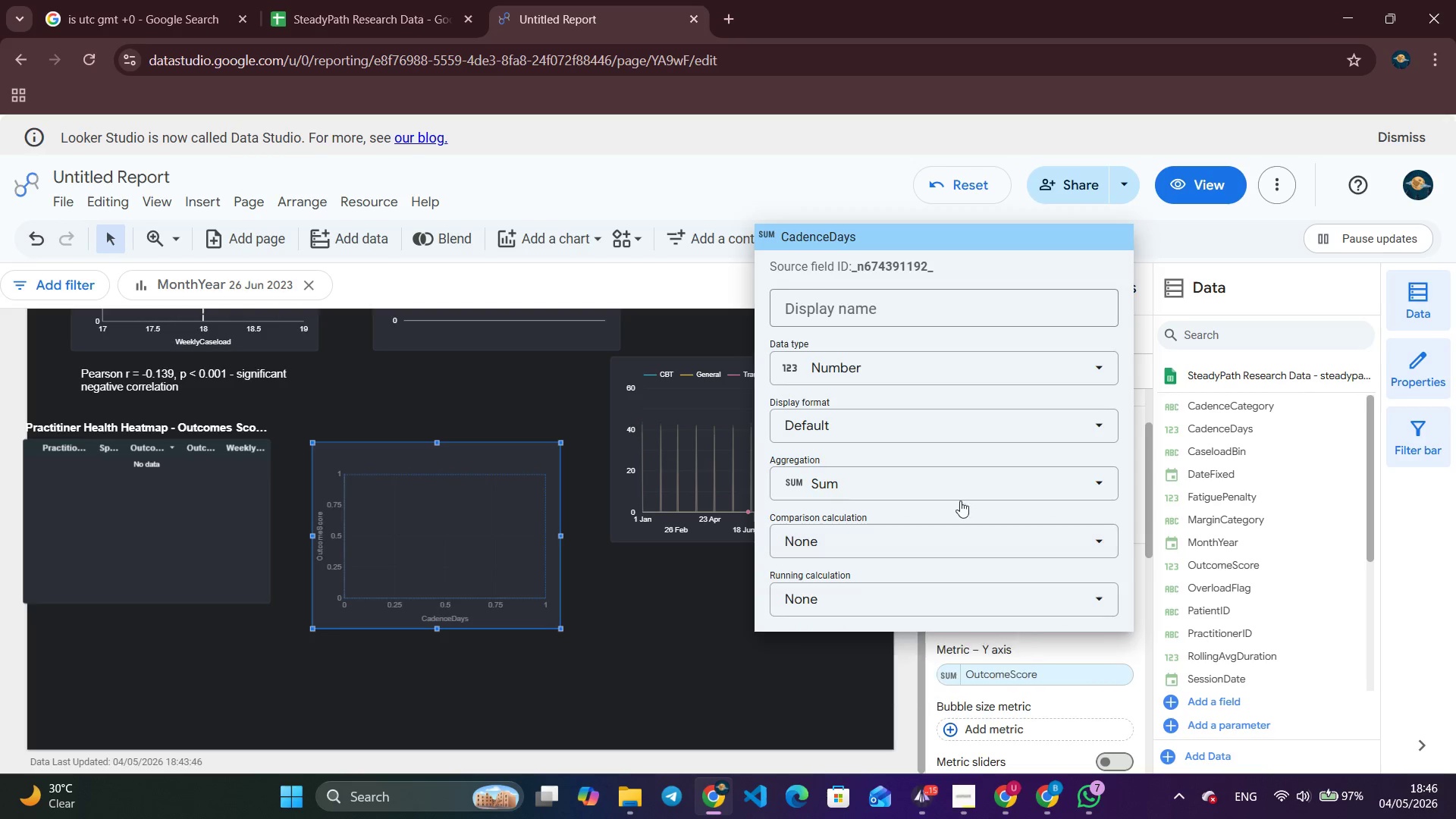 
left_click([955, 486])
 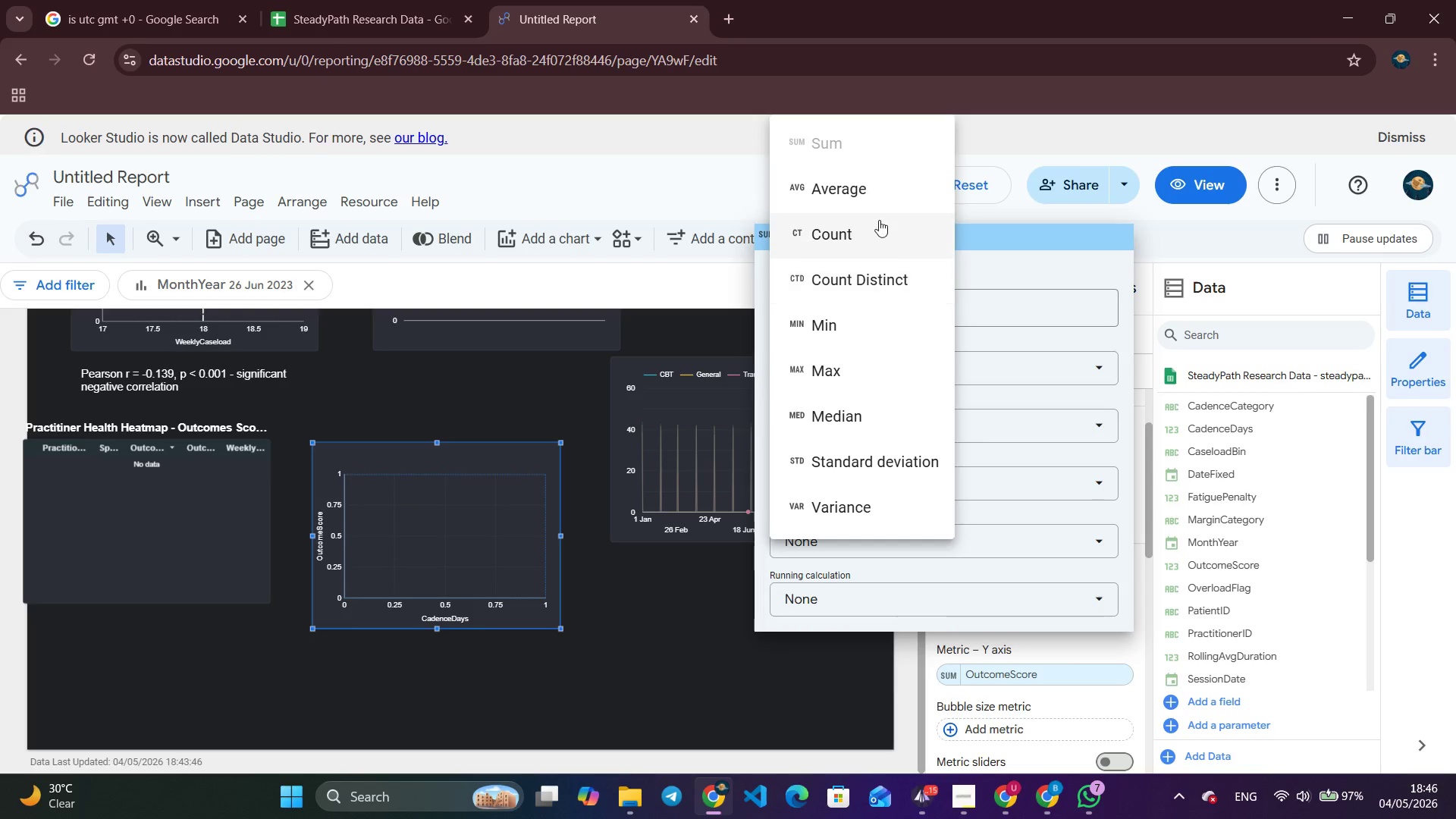 
left_click([875, 209])
 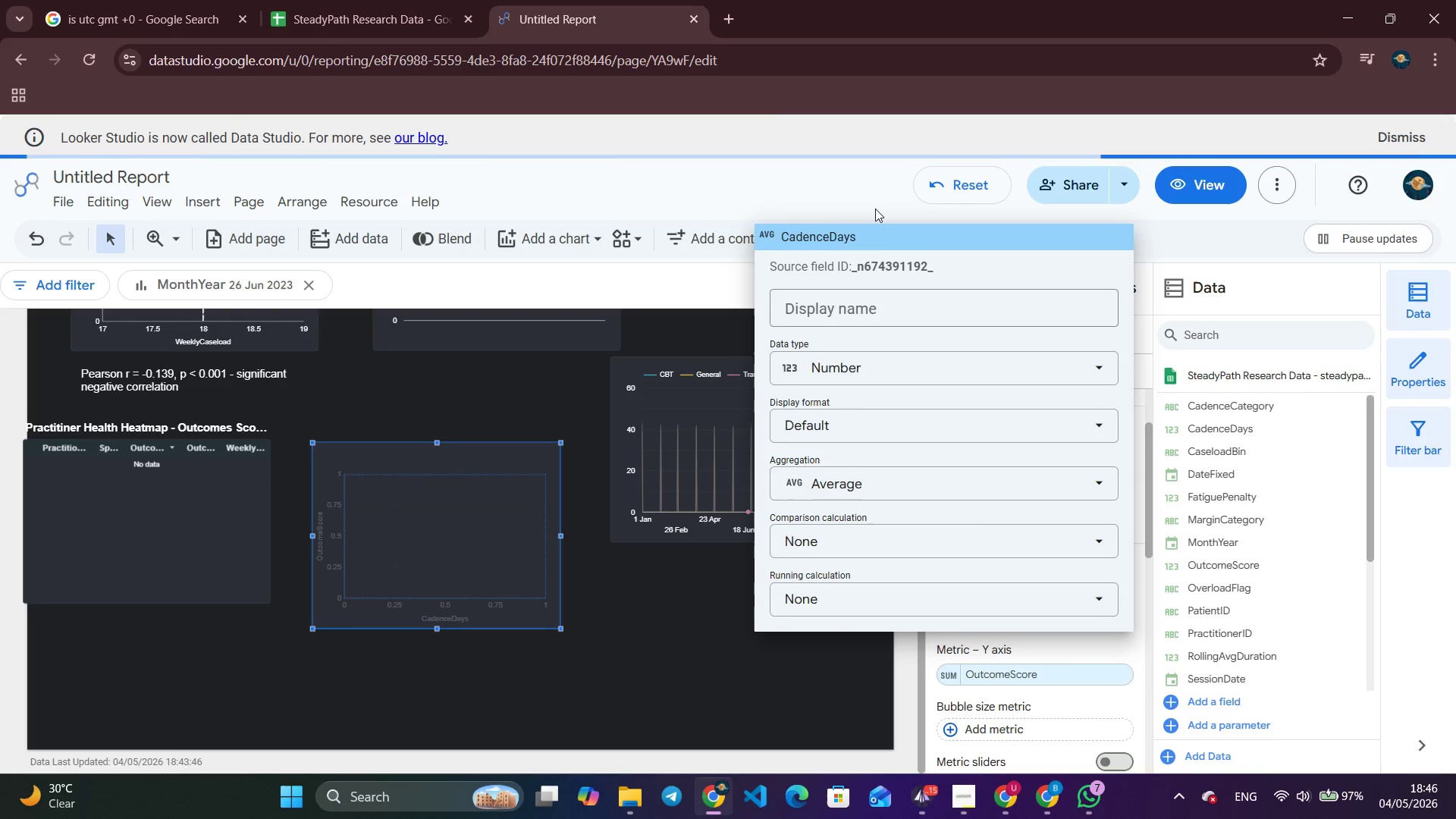 
scroll: coordinate [952, 486], scroll_direction: down, amount: 1.0
 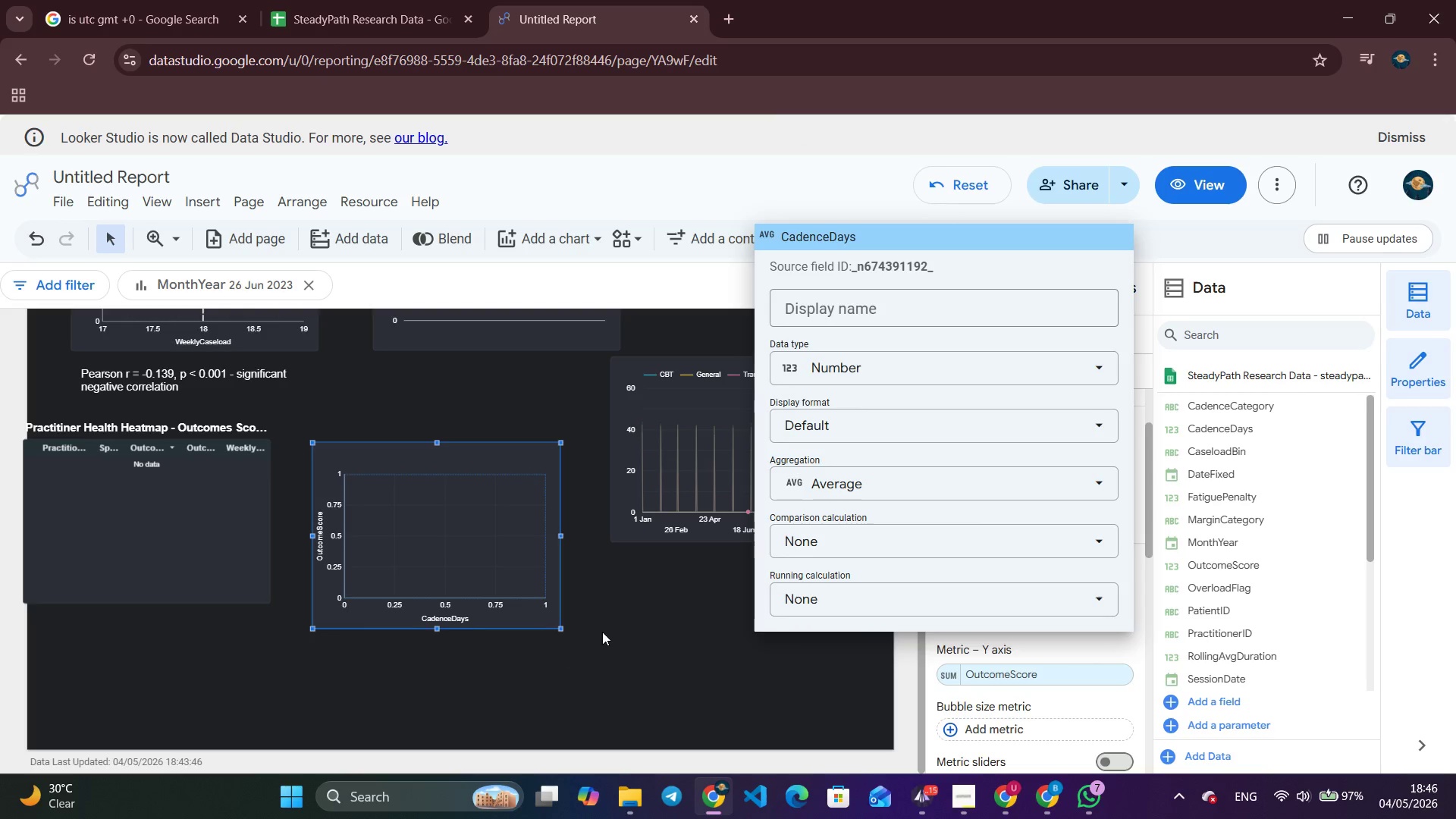 
left_click([652, 618])
 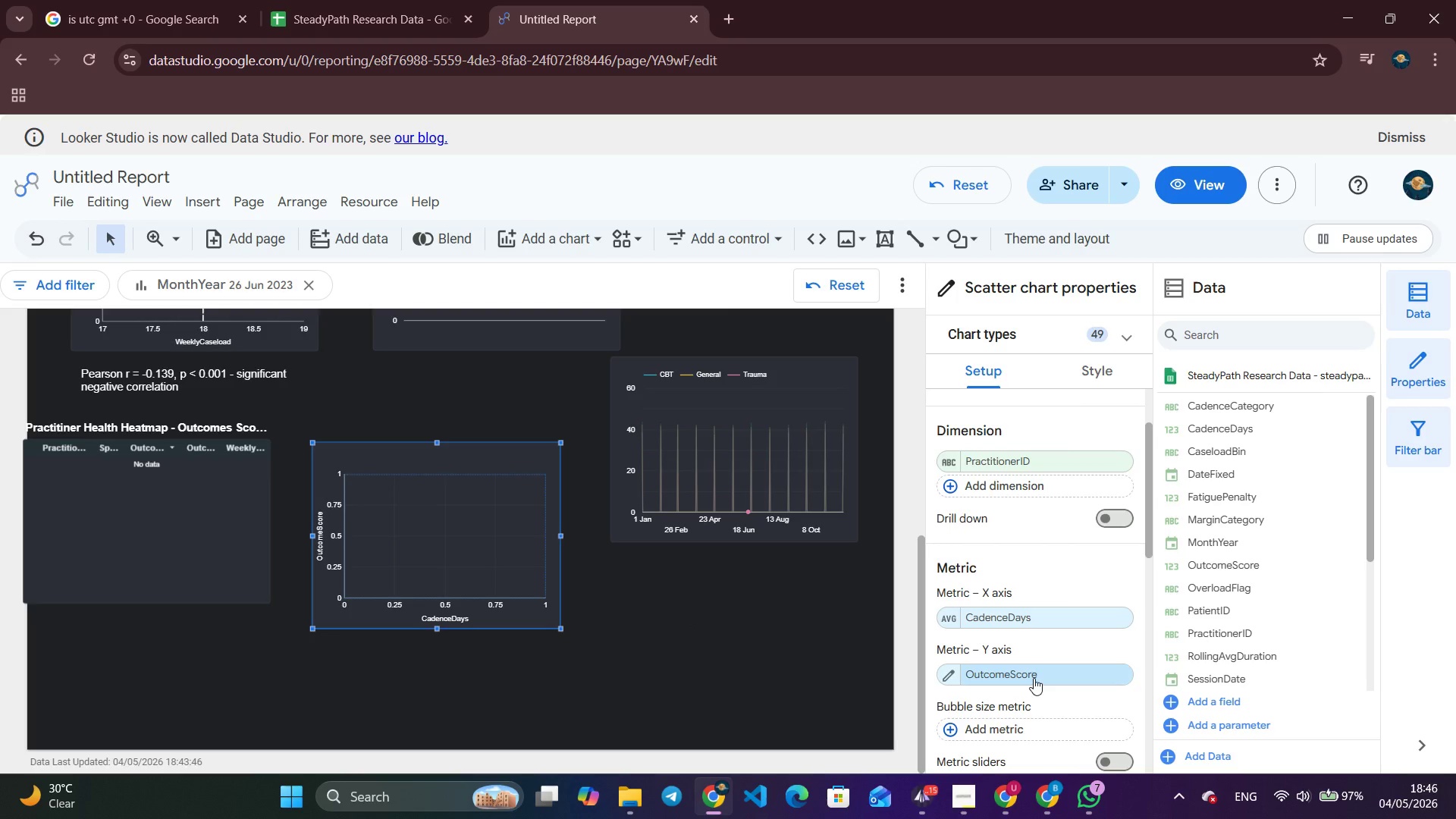 
left_click([949, 671])
 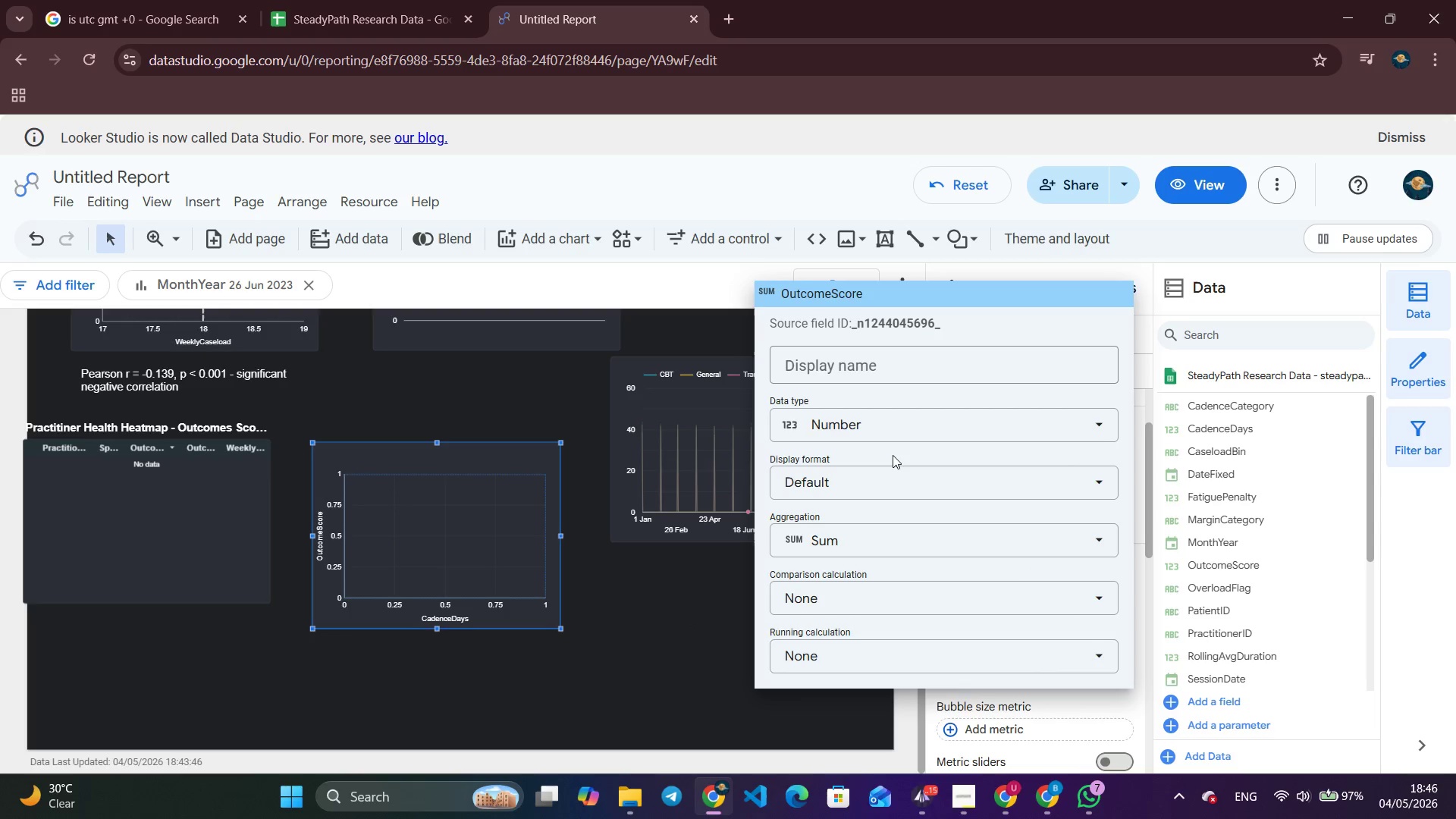 
left_click([873, 534])
 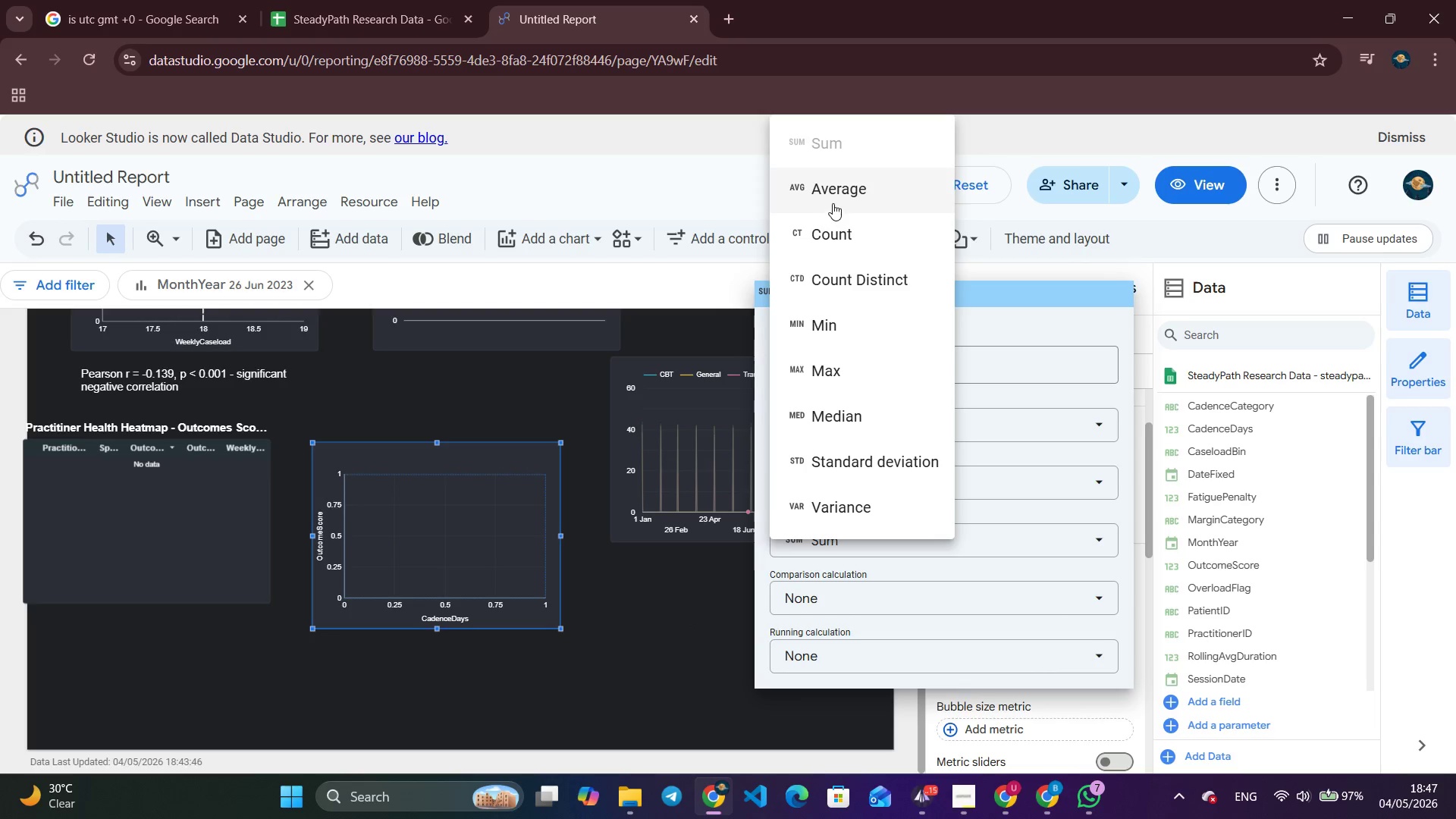 
left_click([837, 199])
 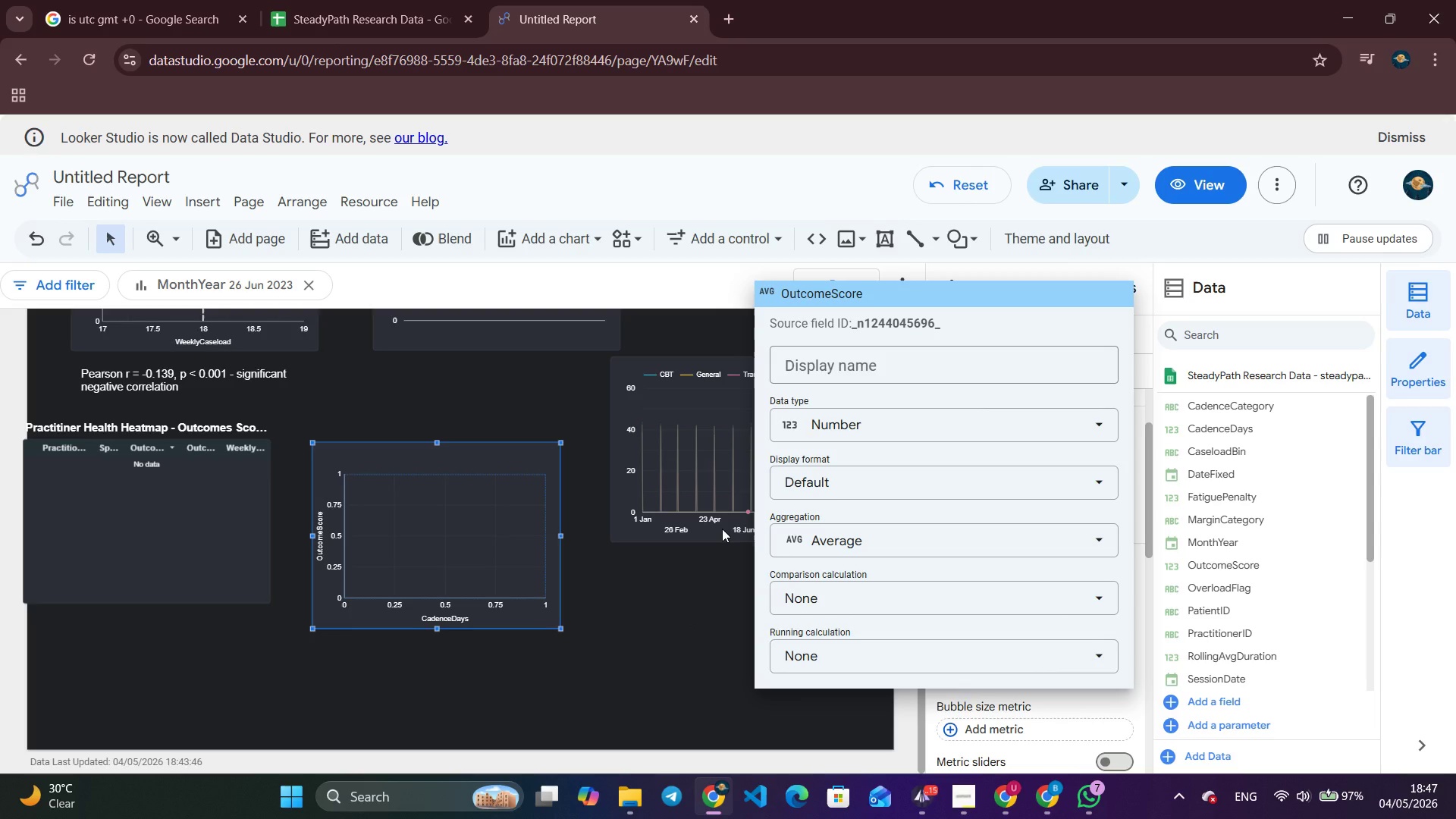 
left_click([659, 629])
 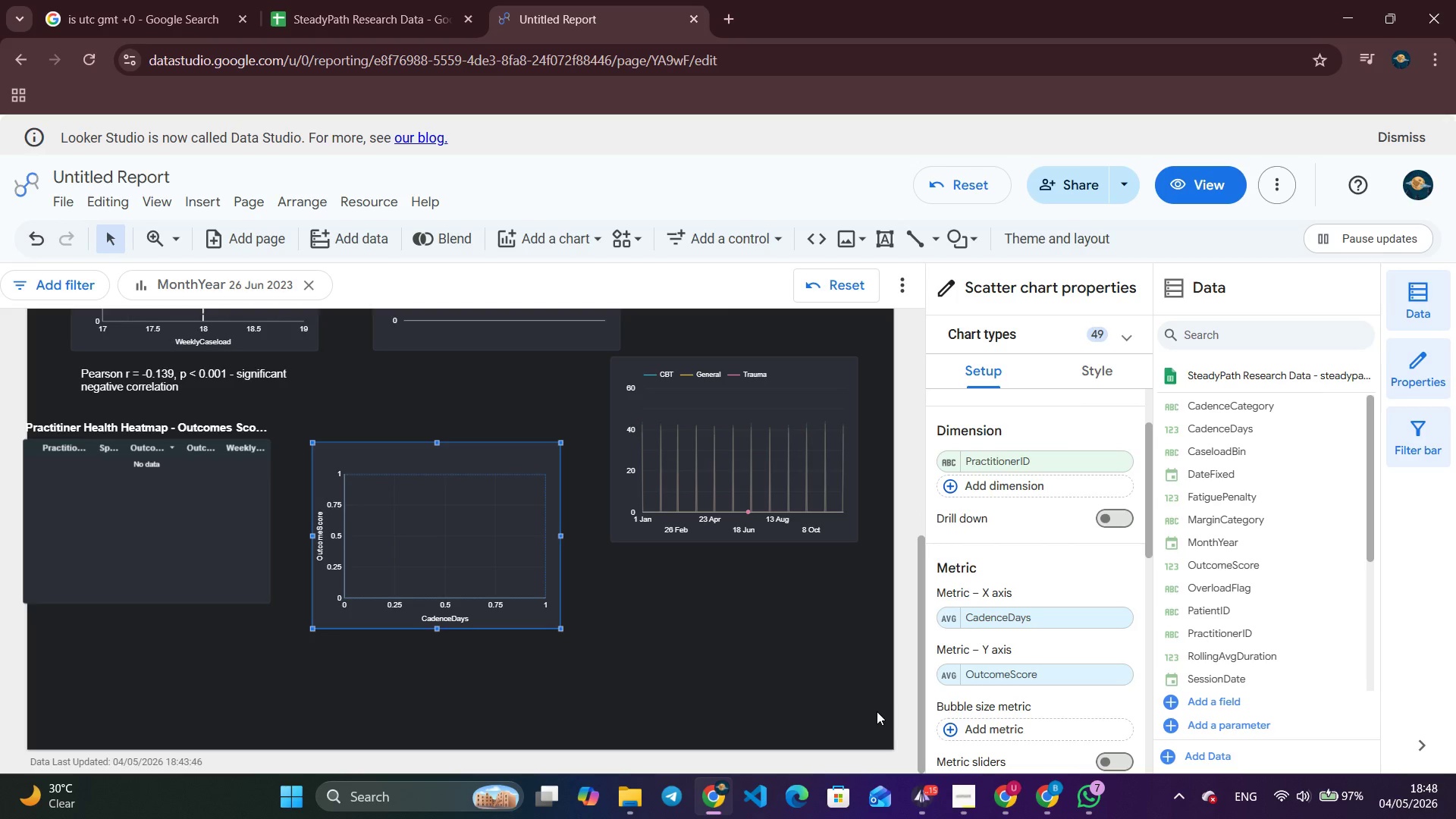 
wait(66.69)
 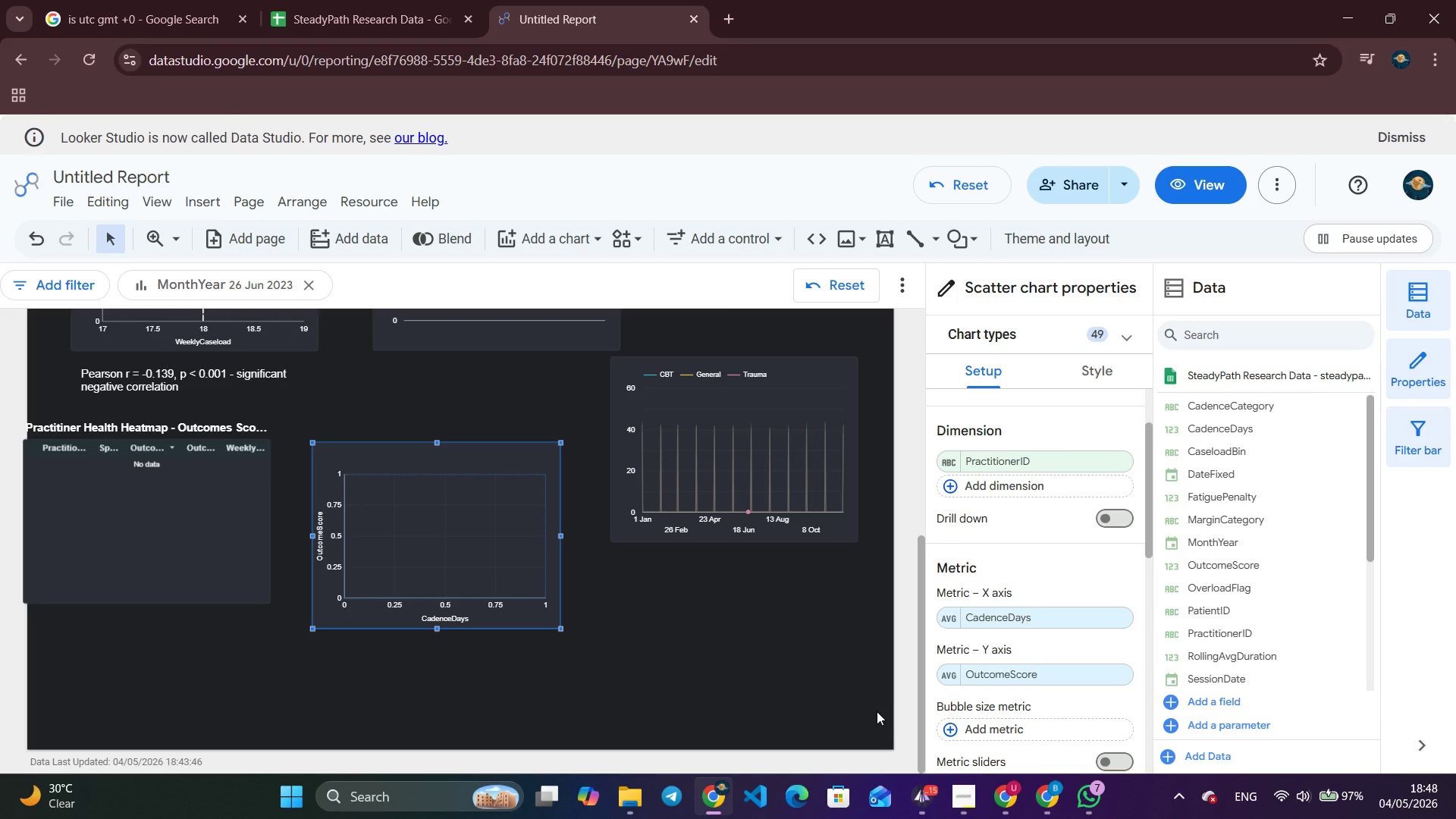 
right_click([466, 516])
 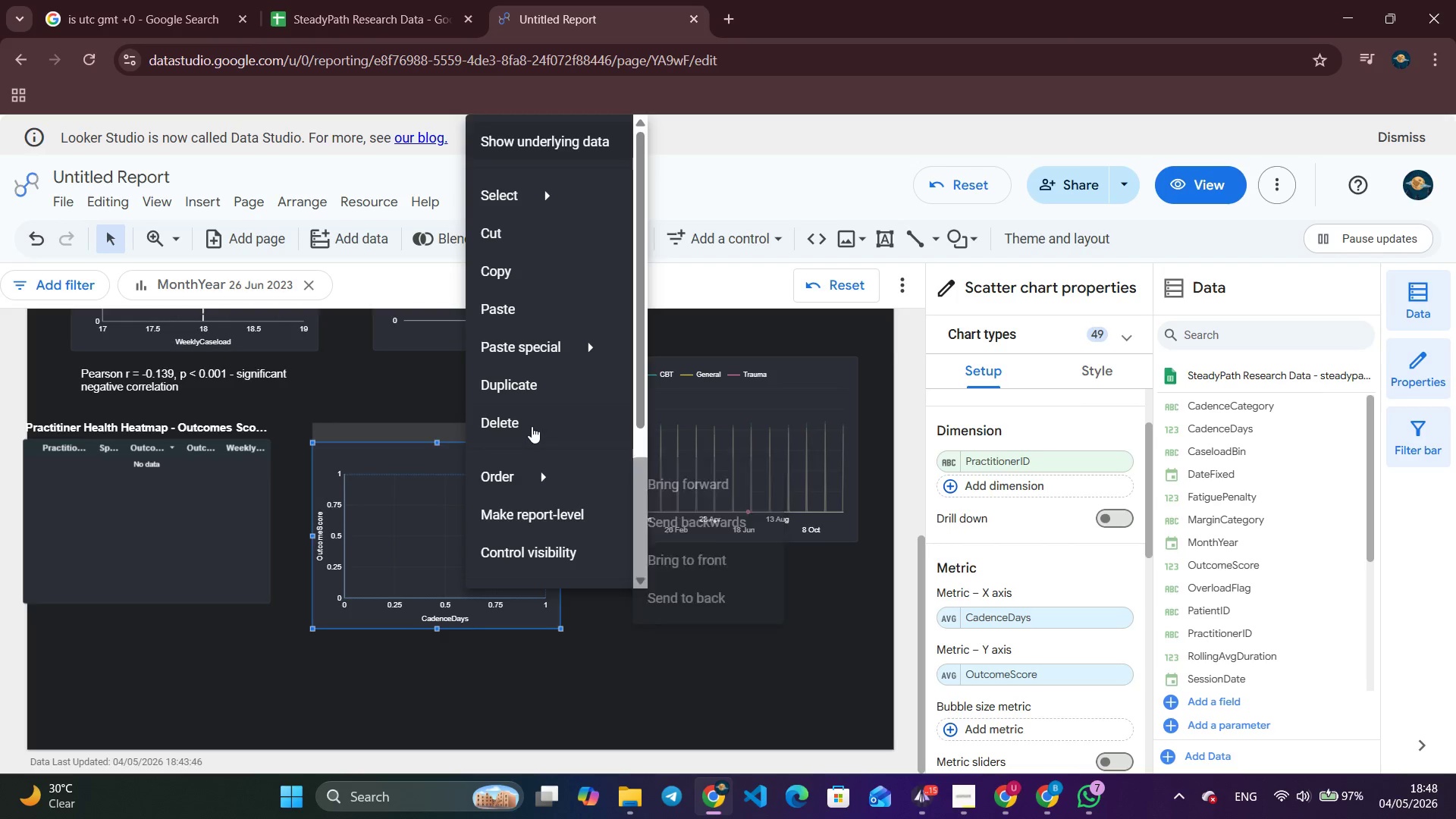 
left_click([532, 426])
 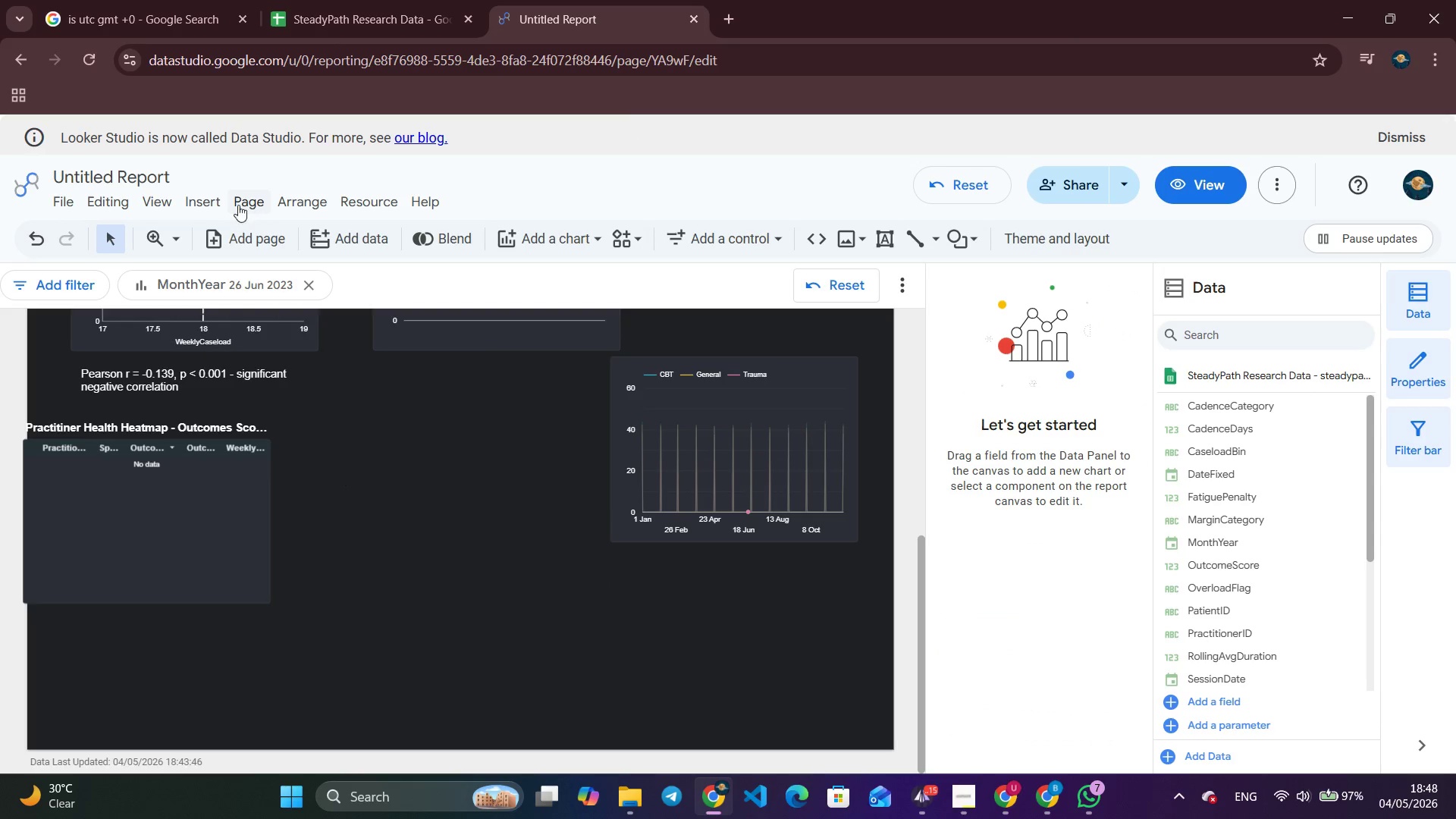 
left_click([206, 205])
 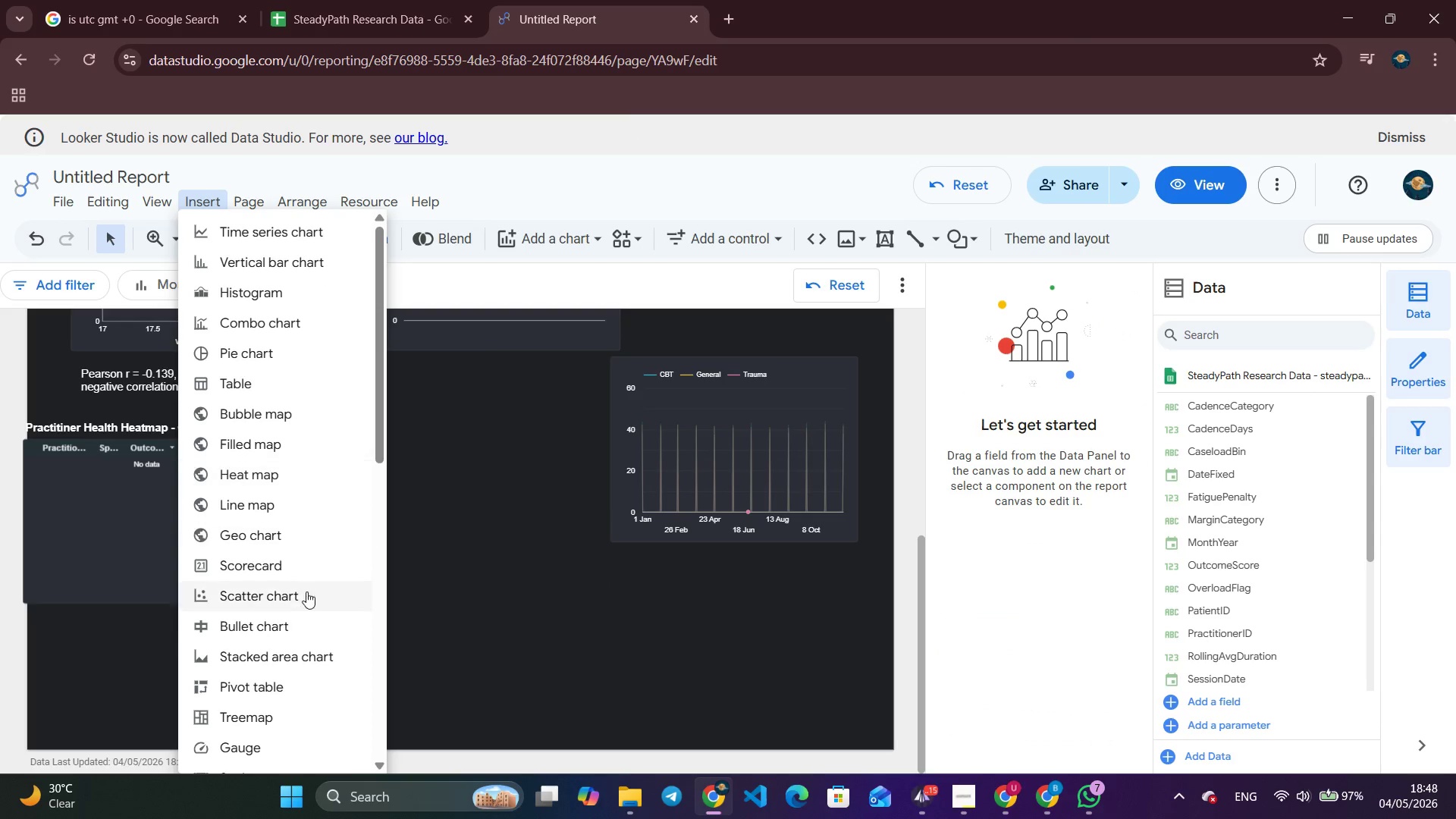 
left_click([294, 596])
 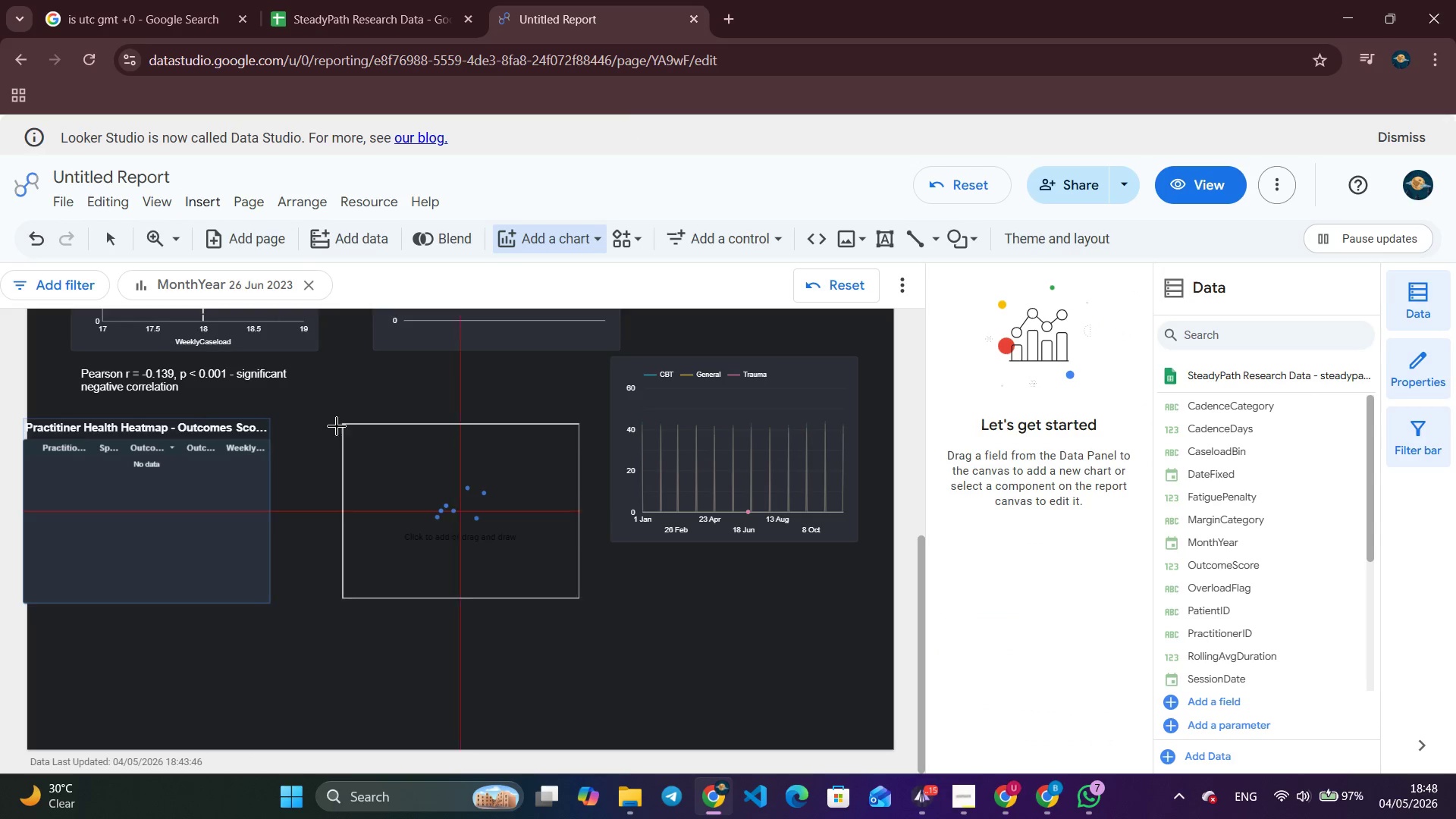 
left_click([322, 435])
 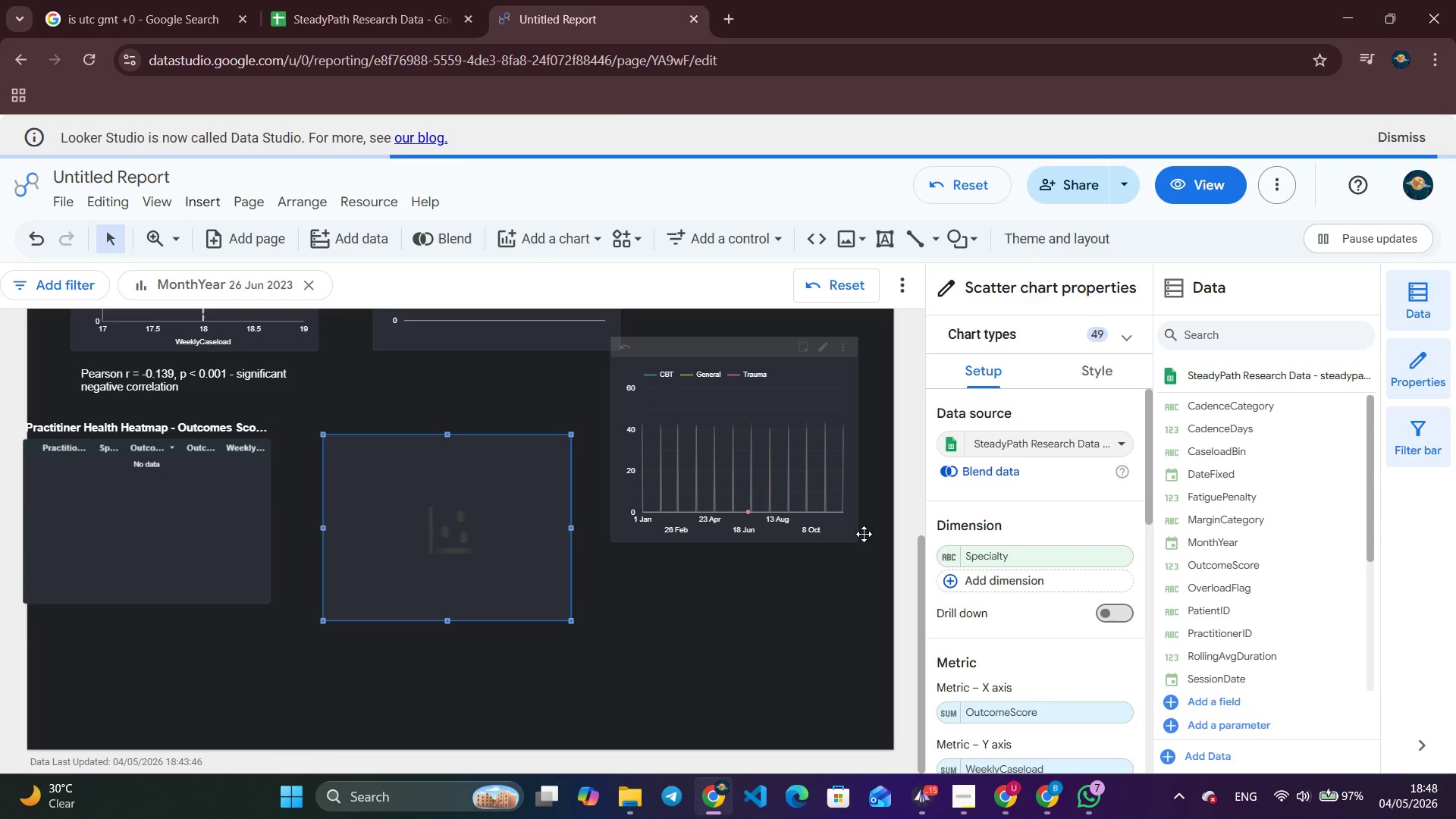 
left_click([986, 563])
 